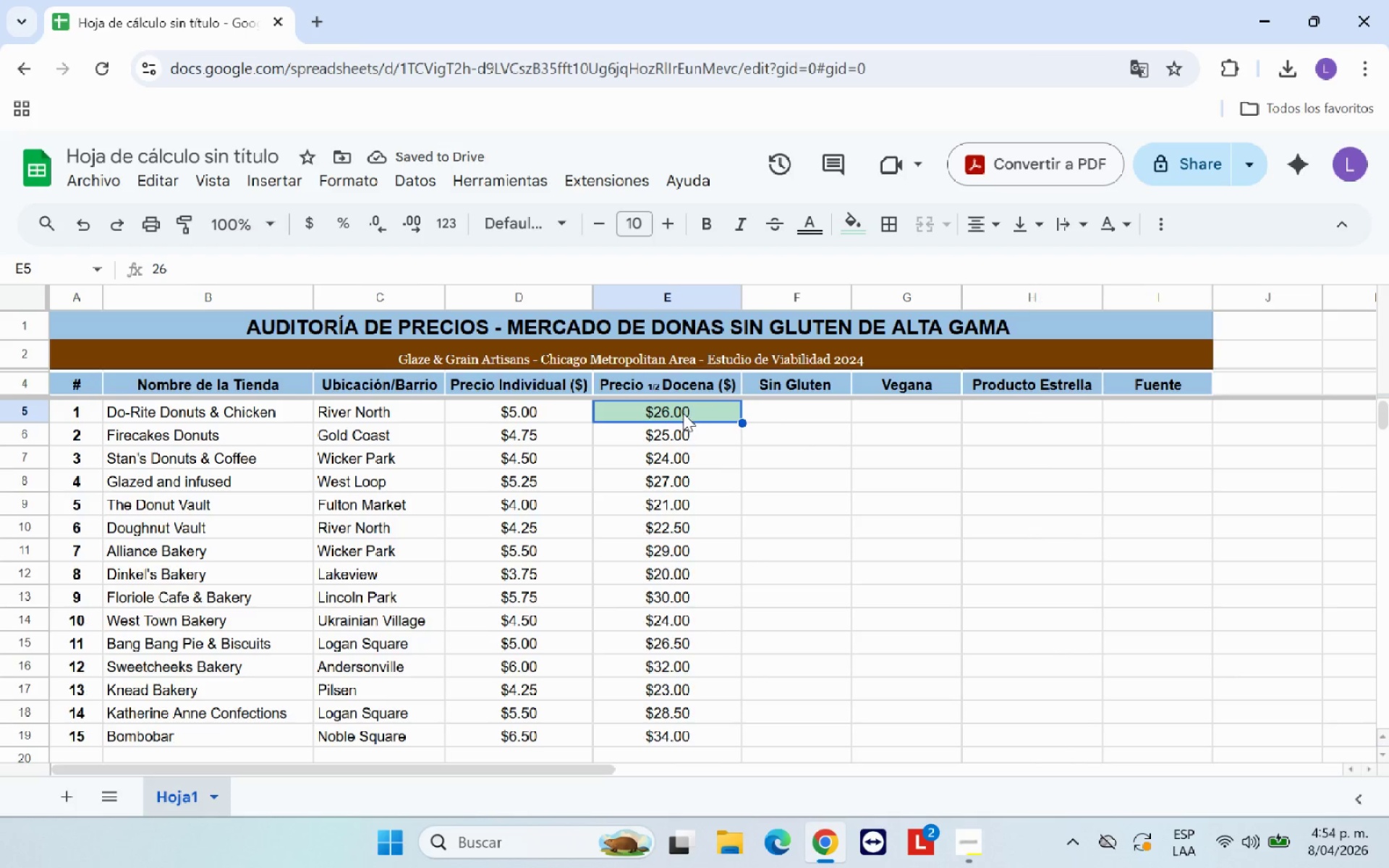 
left_click([690, 429])
 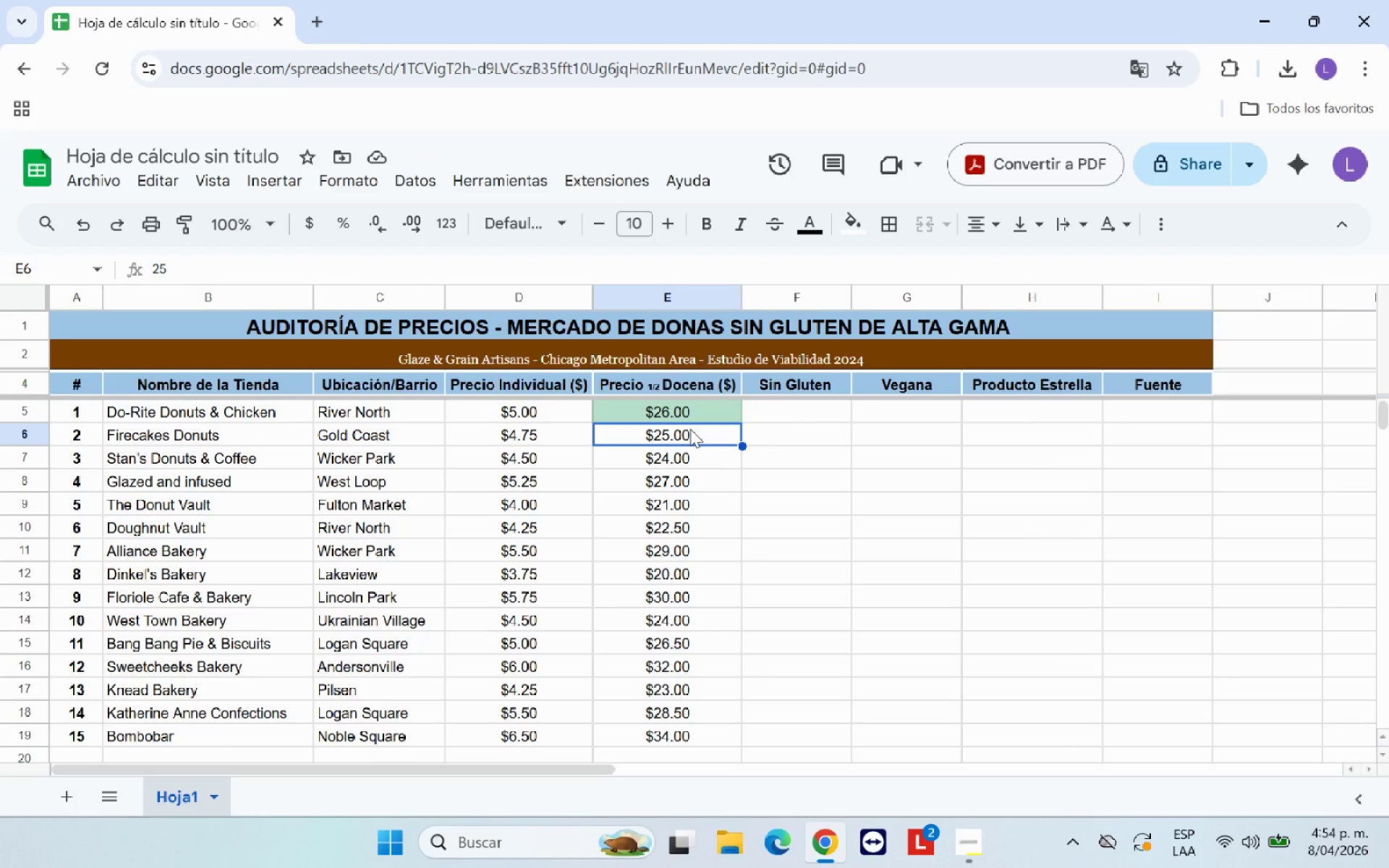 
scroll: coordinate [690, 429], scroll_direction: up, amount: 2.0
 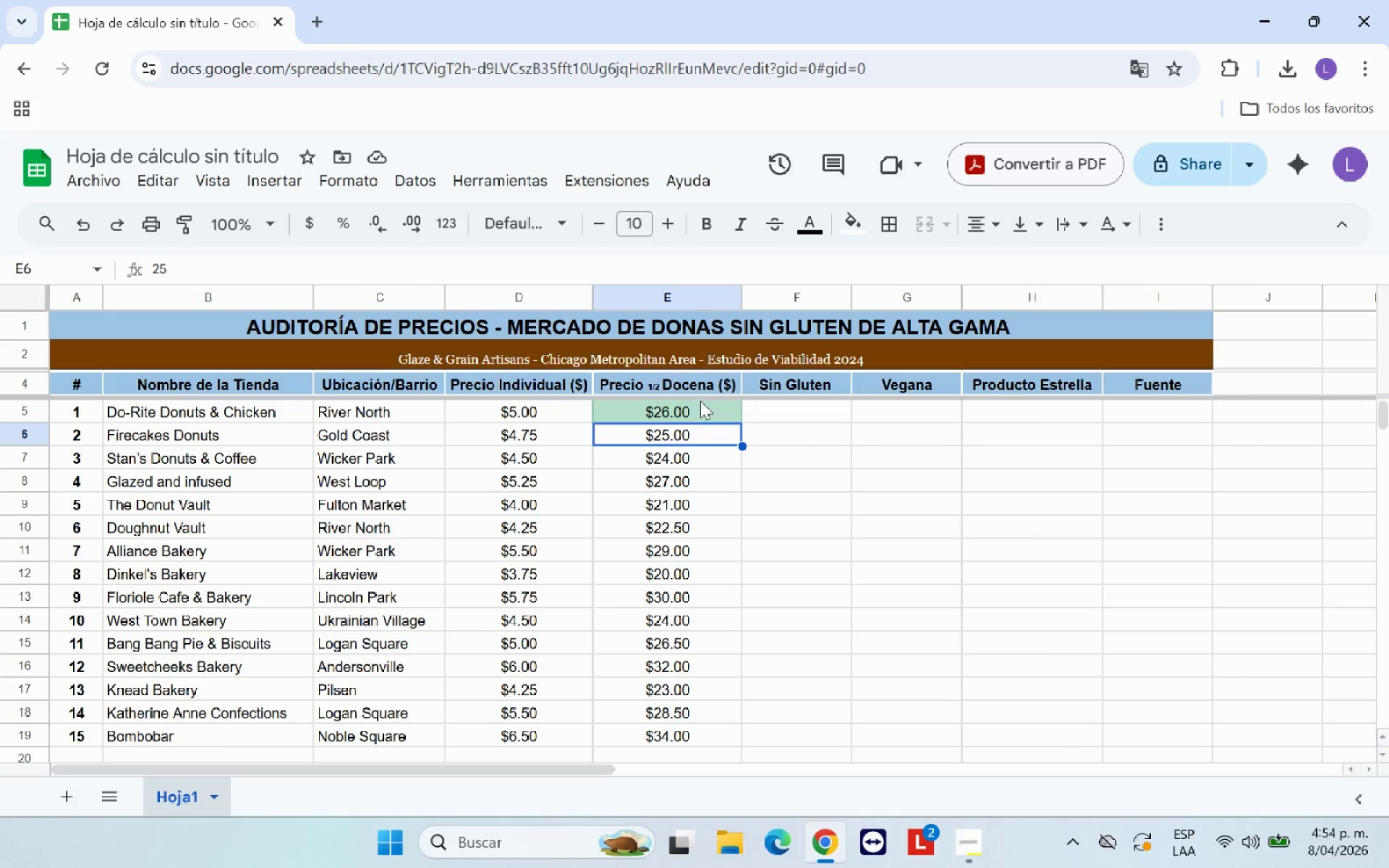 
left_click([700, 401])
 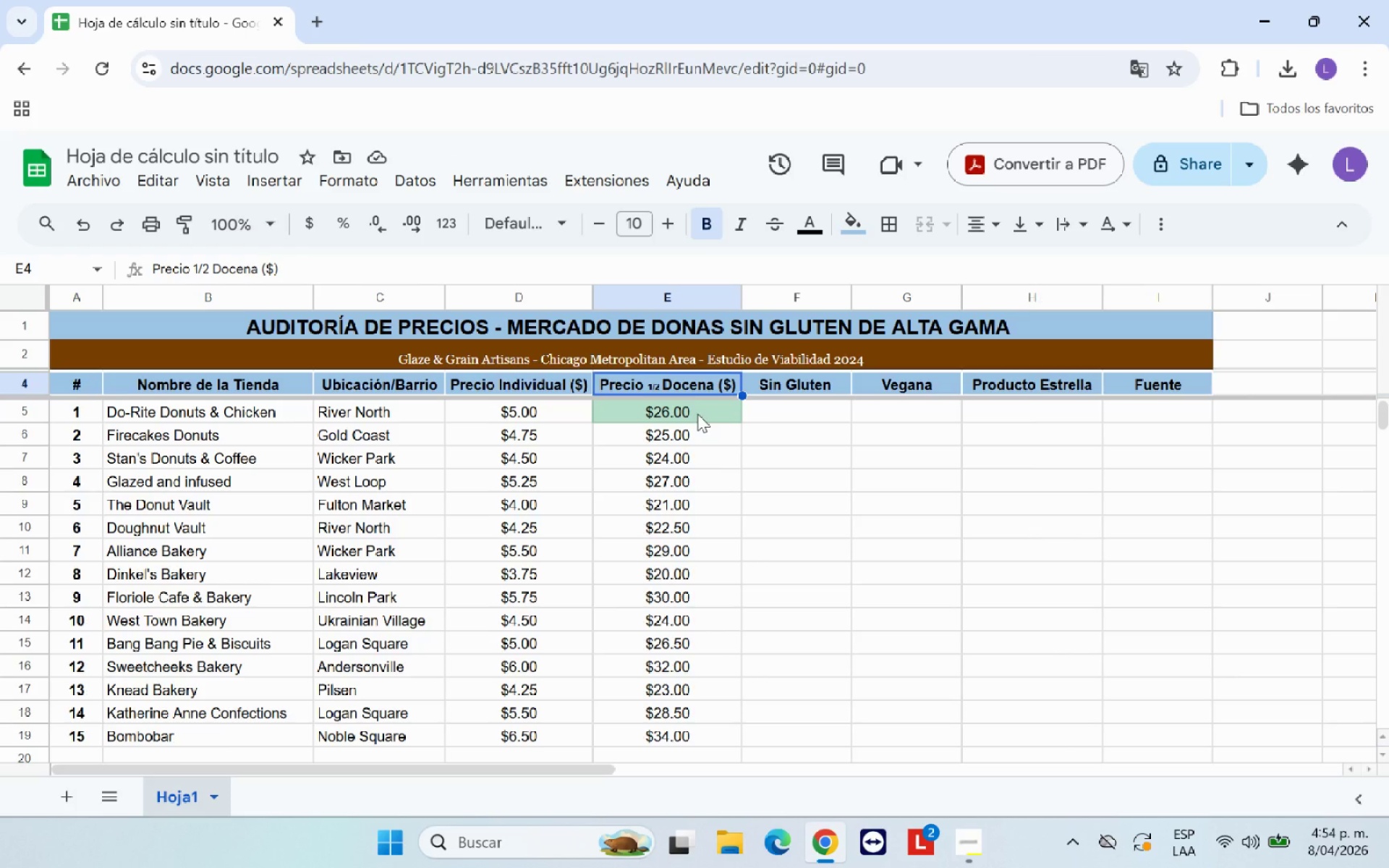 
left_click([697, 414])
 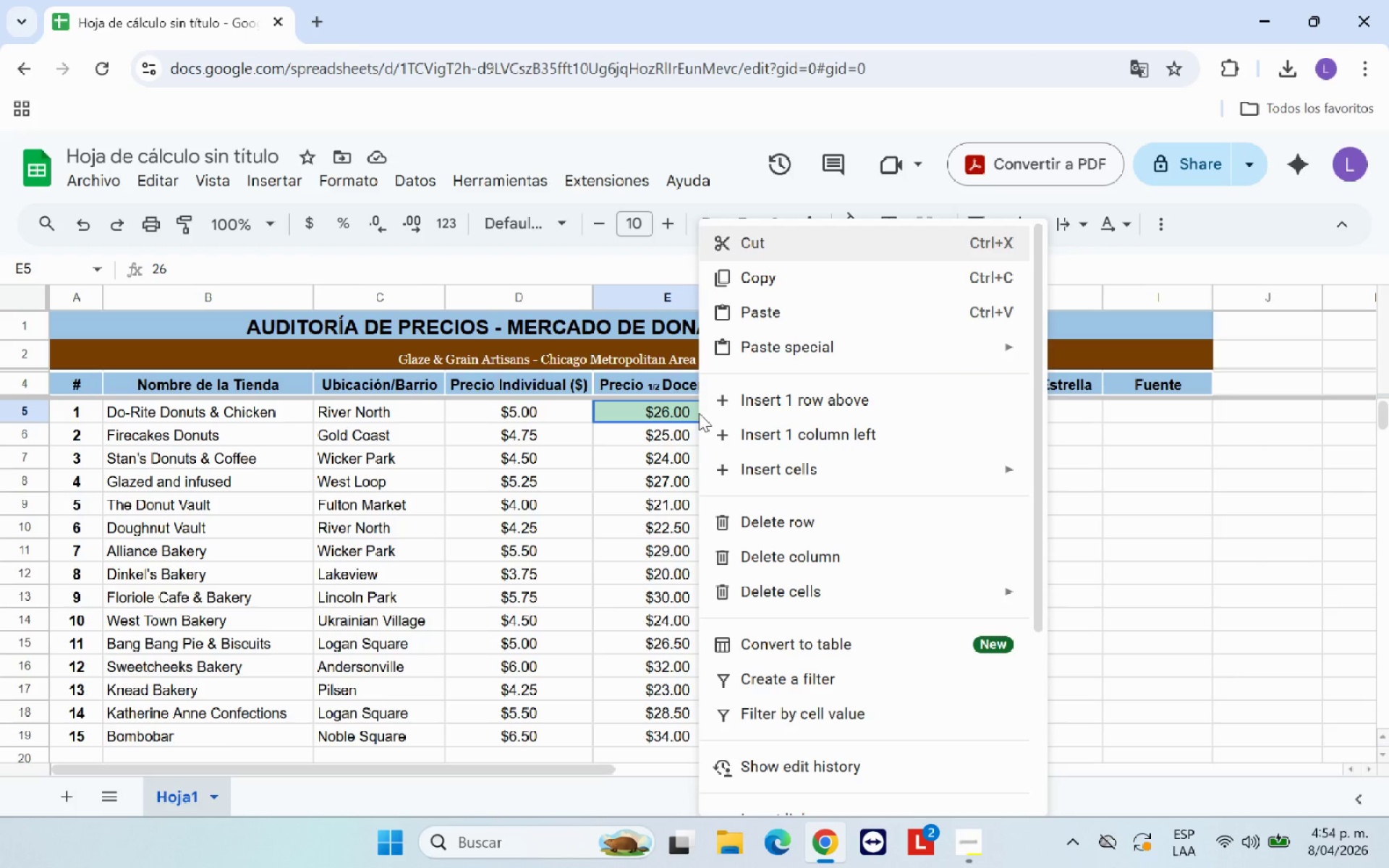 
wait(13.31)
 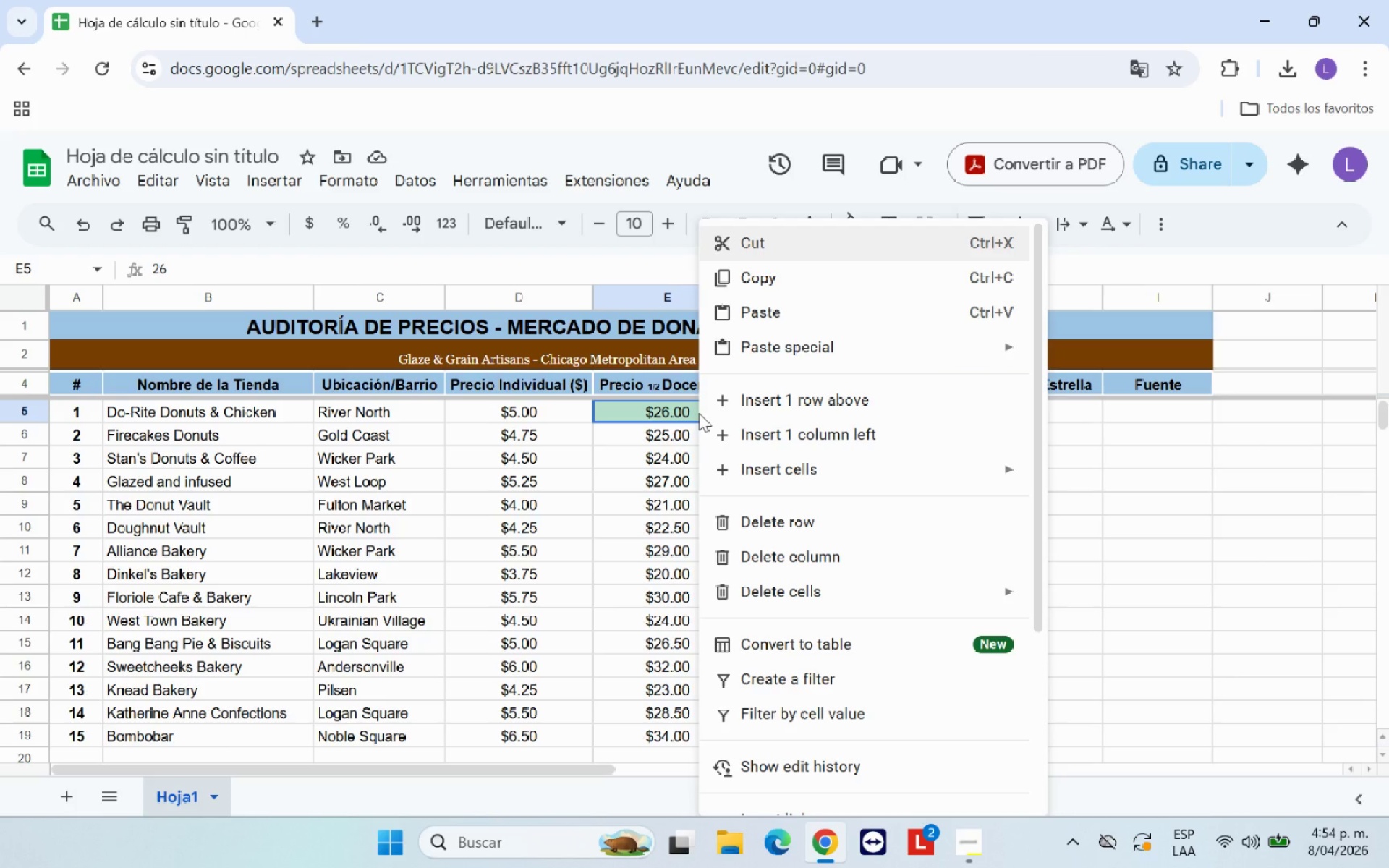 
left_click([795, 406])
 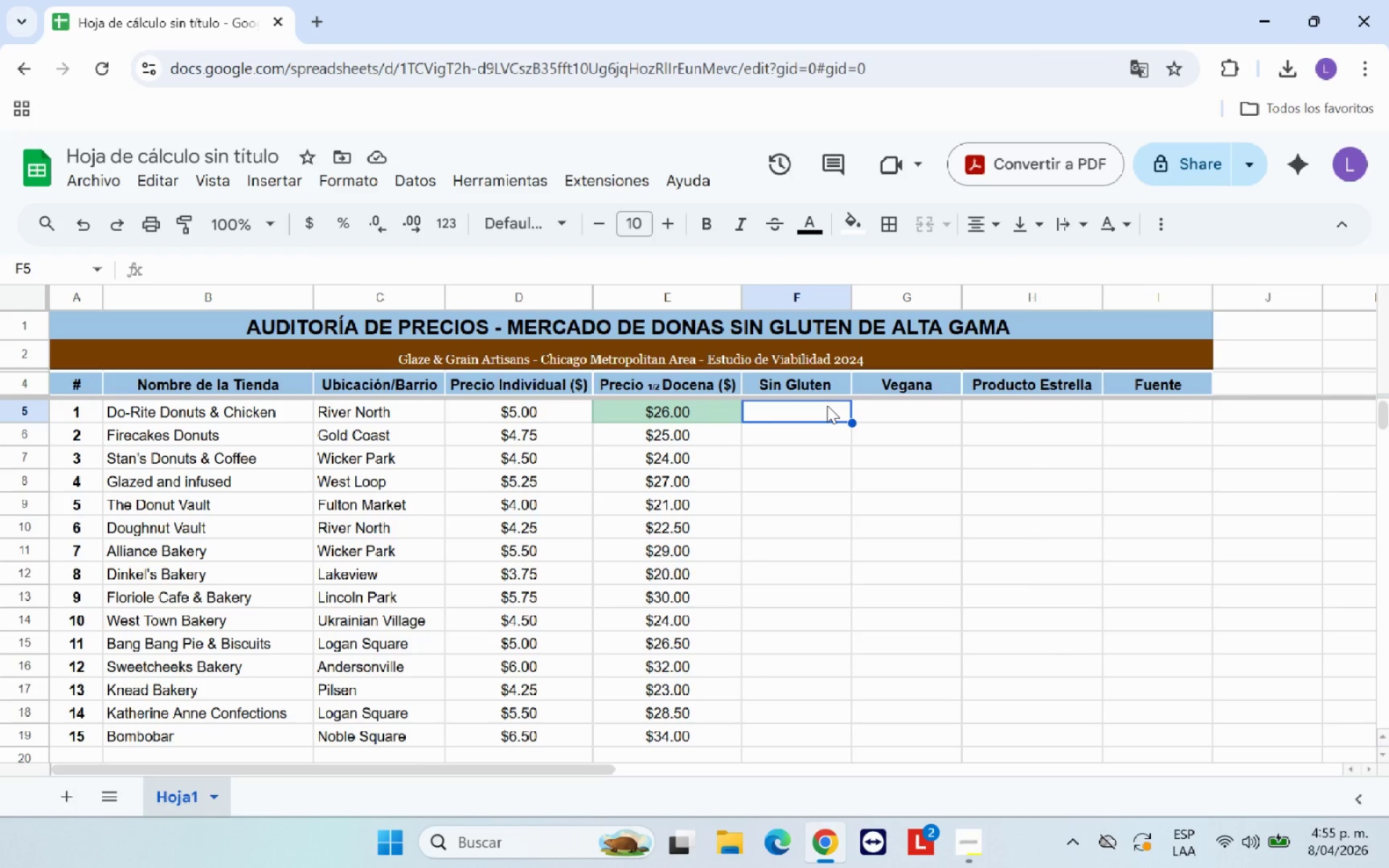 
wait(42.31)
 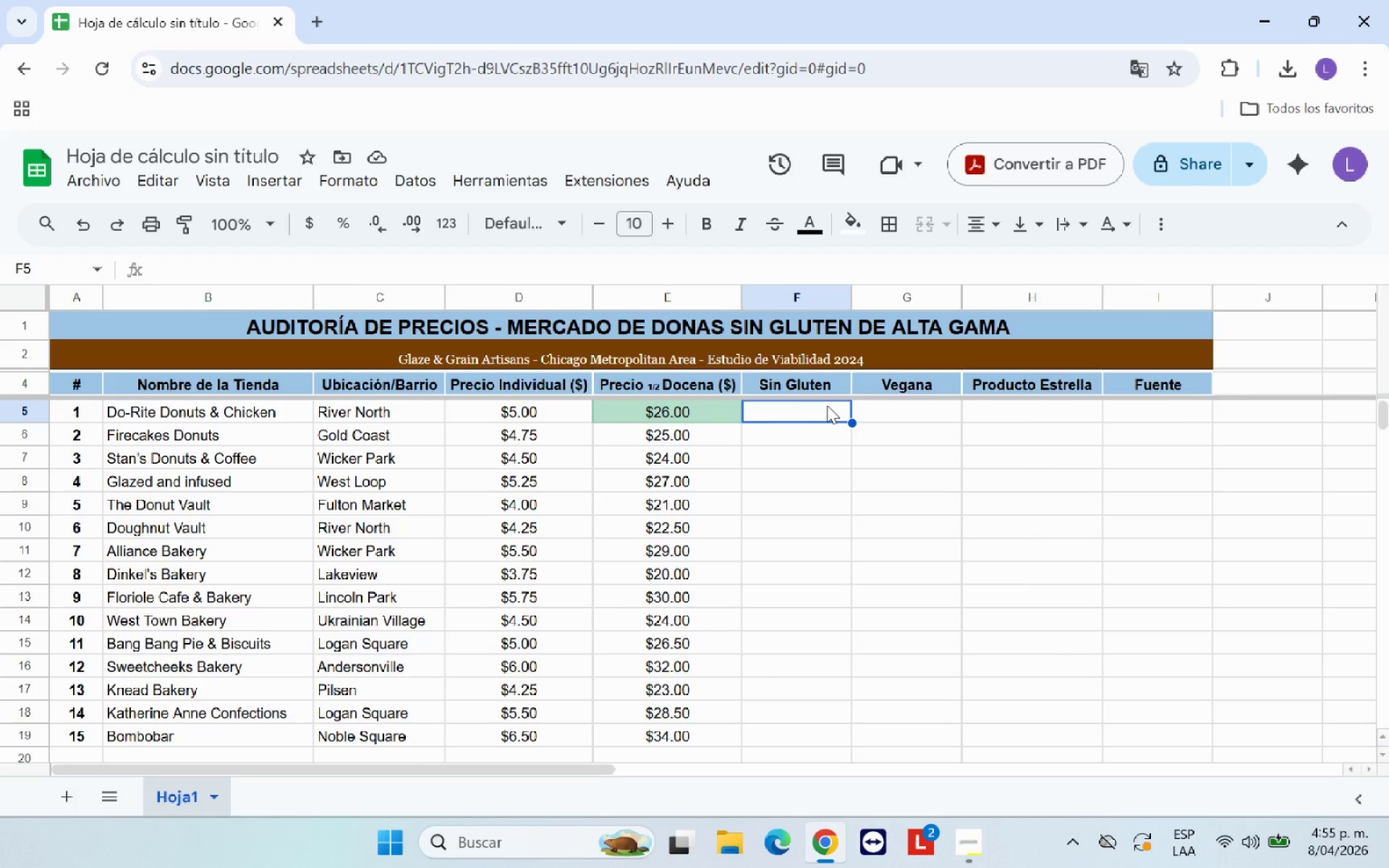 
left_click_drag(start_coordinate=[817, 412], to_coordinate=[812, 734])
 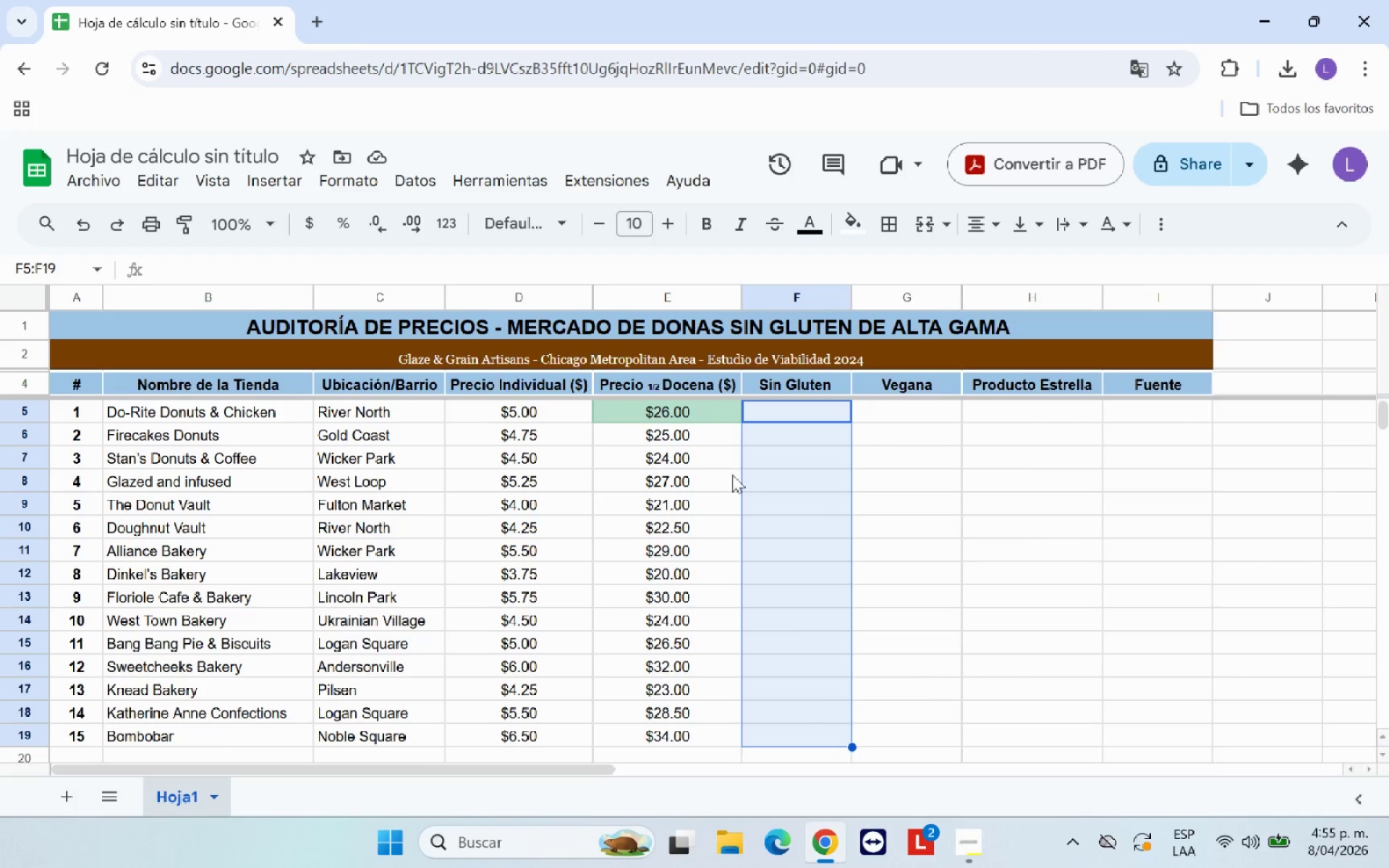 
left_click([420, 179])
 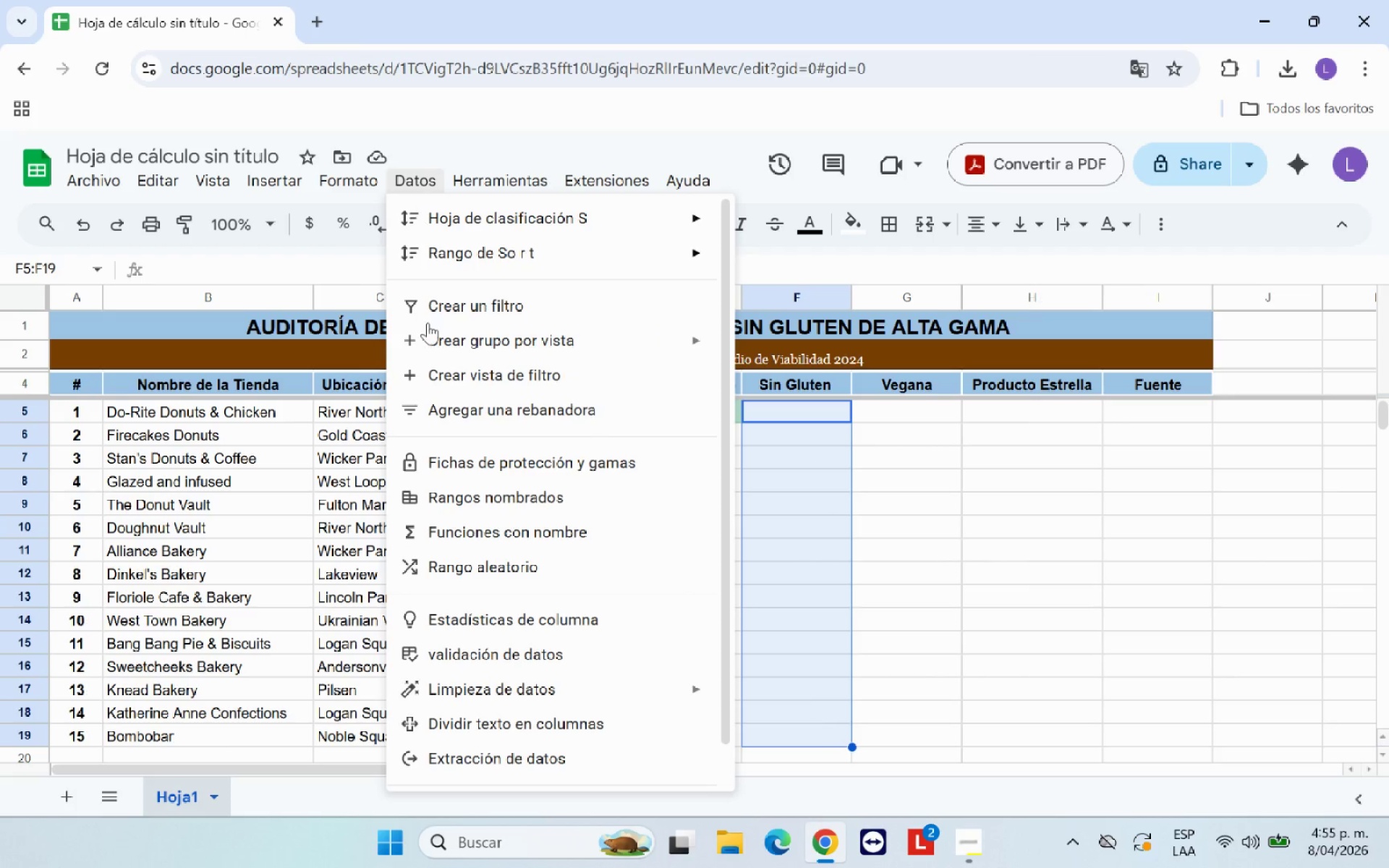 
left_click([546, 658])
 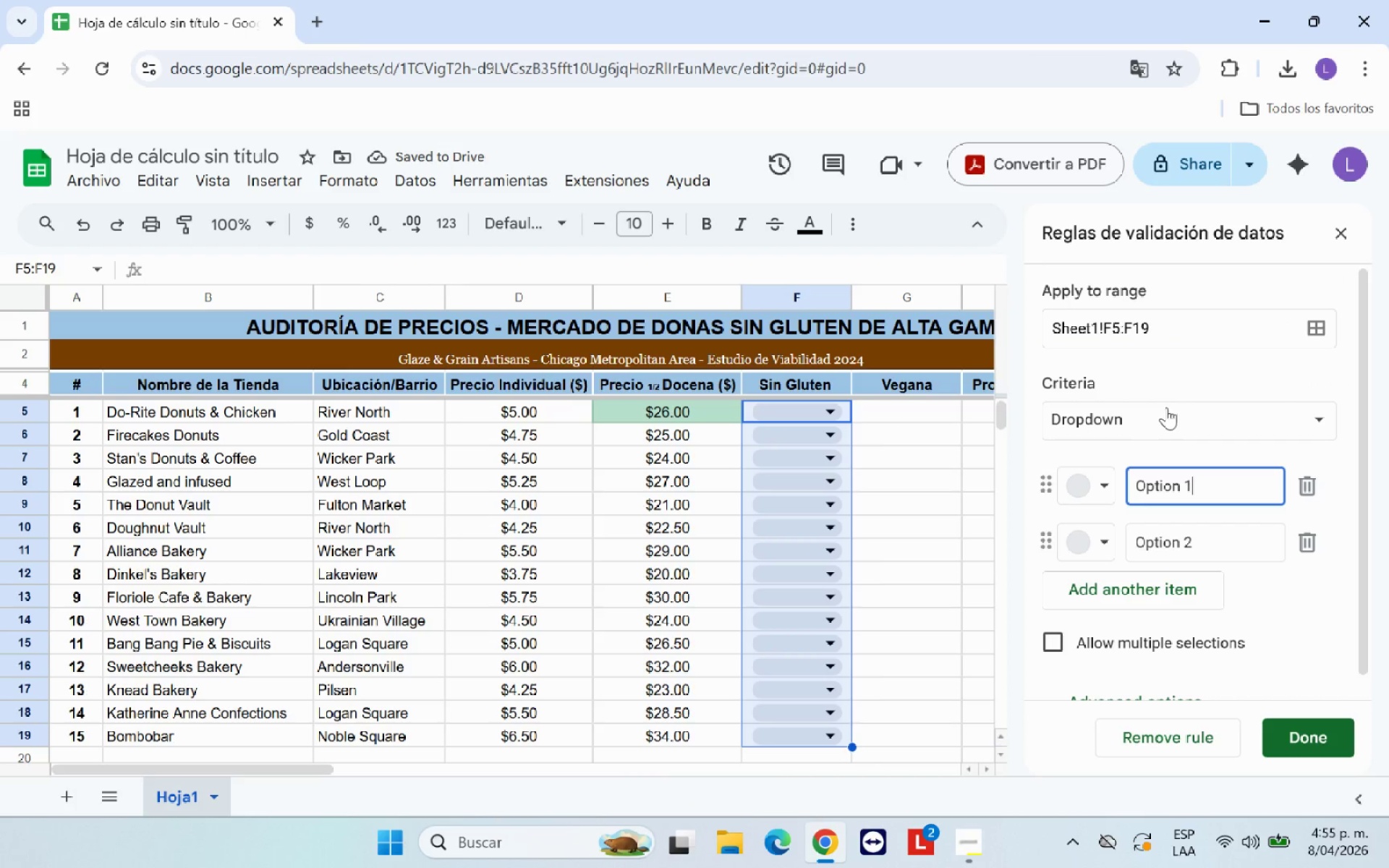 
wait(7.69)
 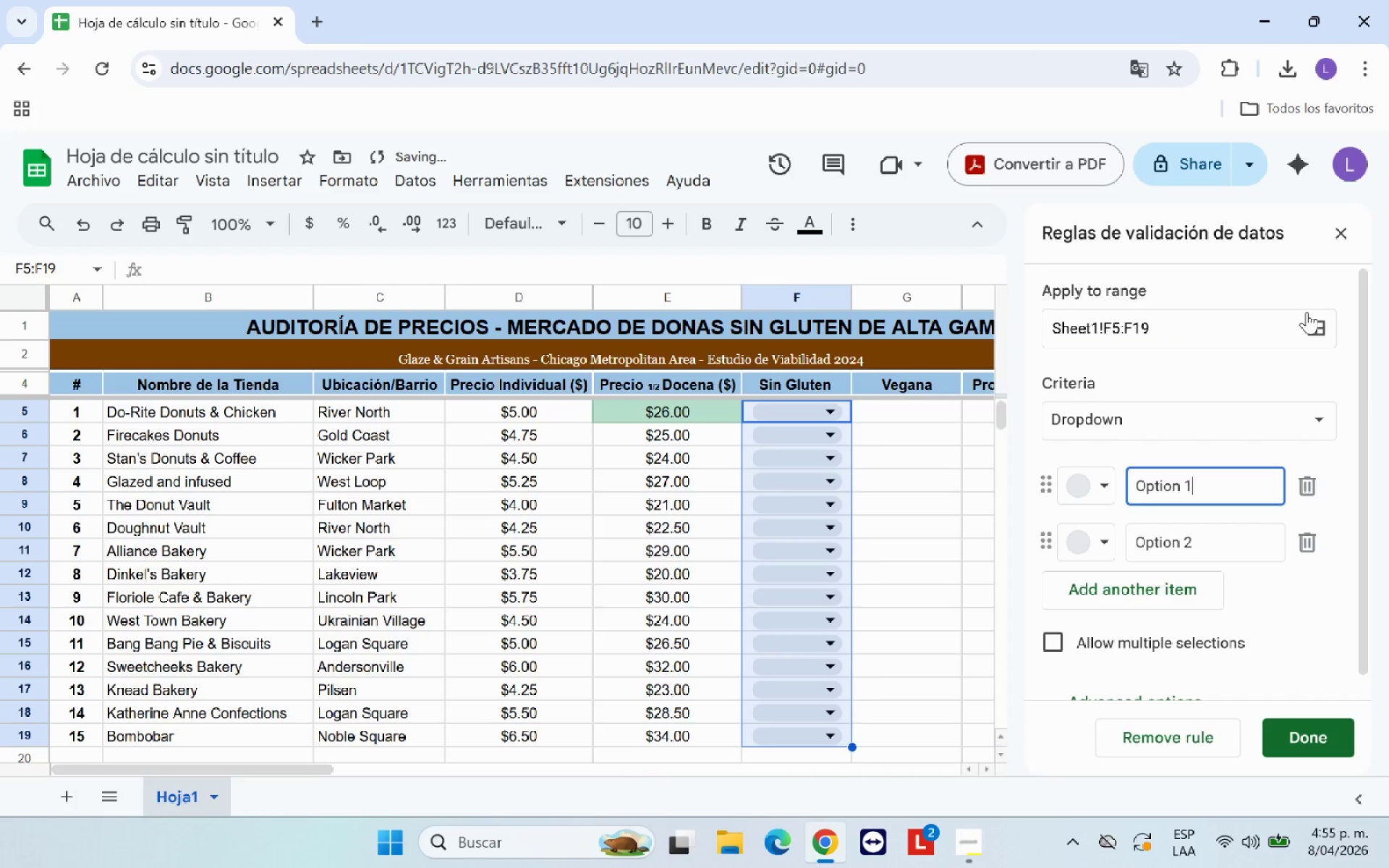 
hold_key(key=Backspace, duration=1.11)
 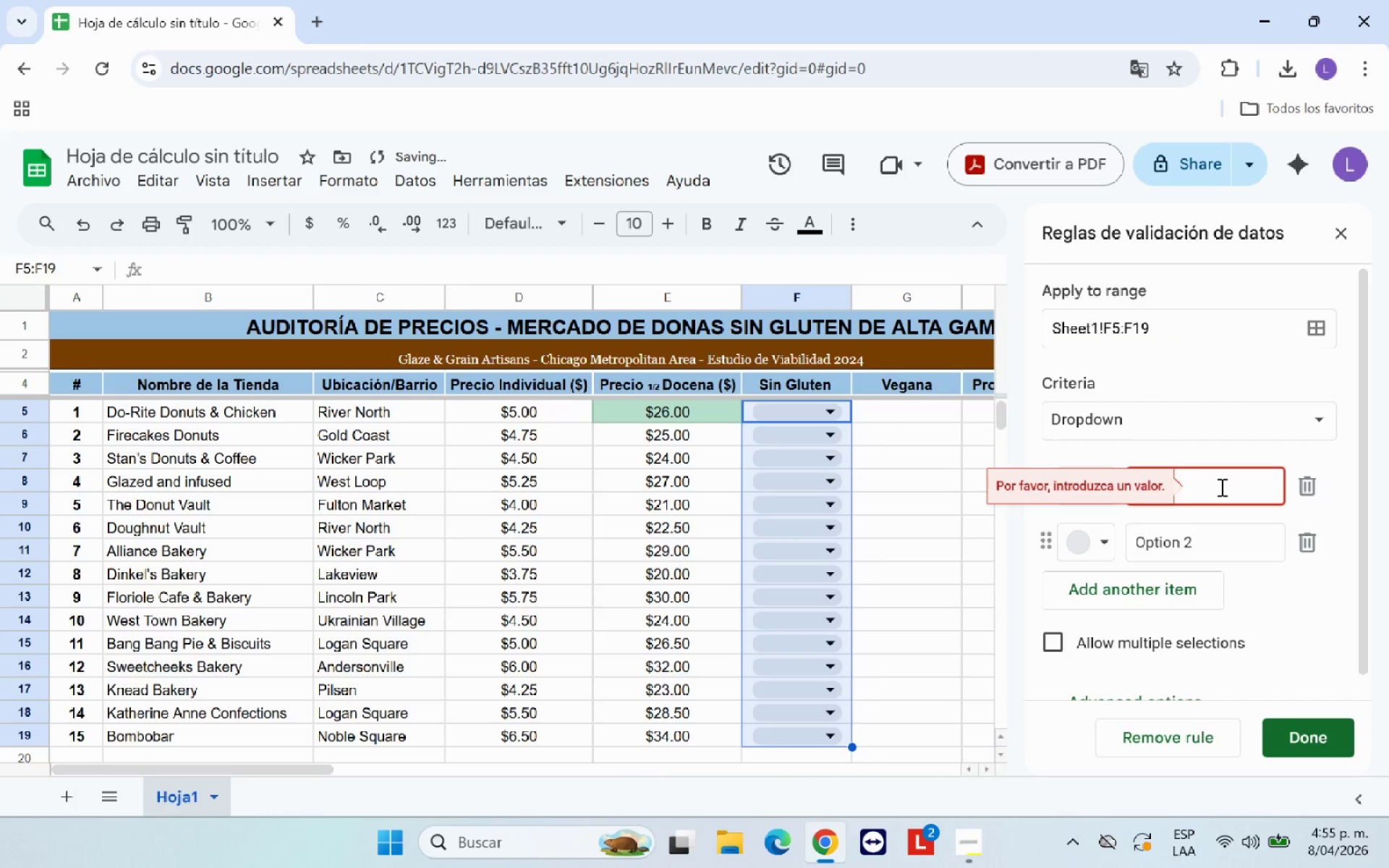 
type(SI)
 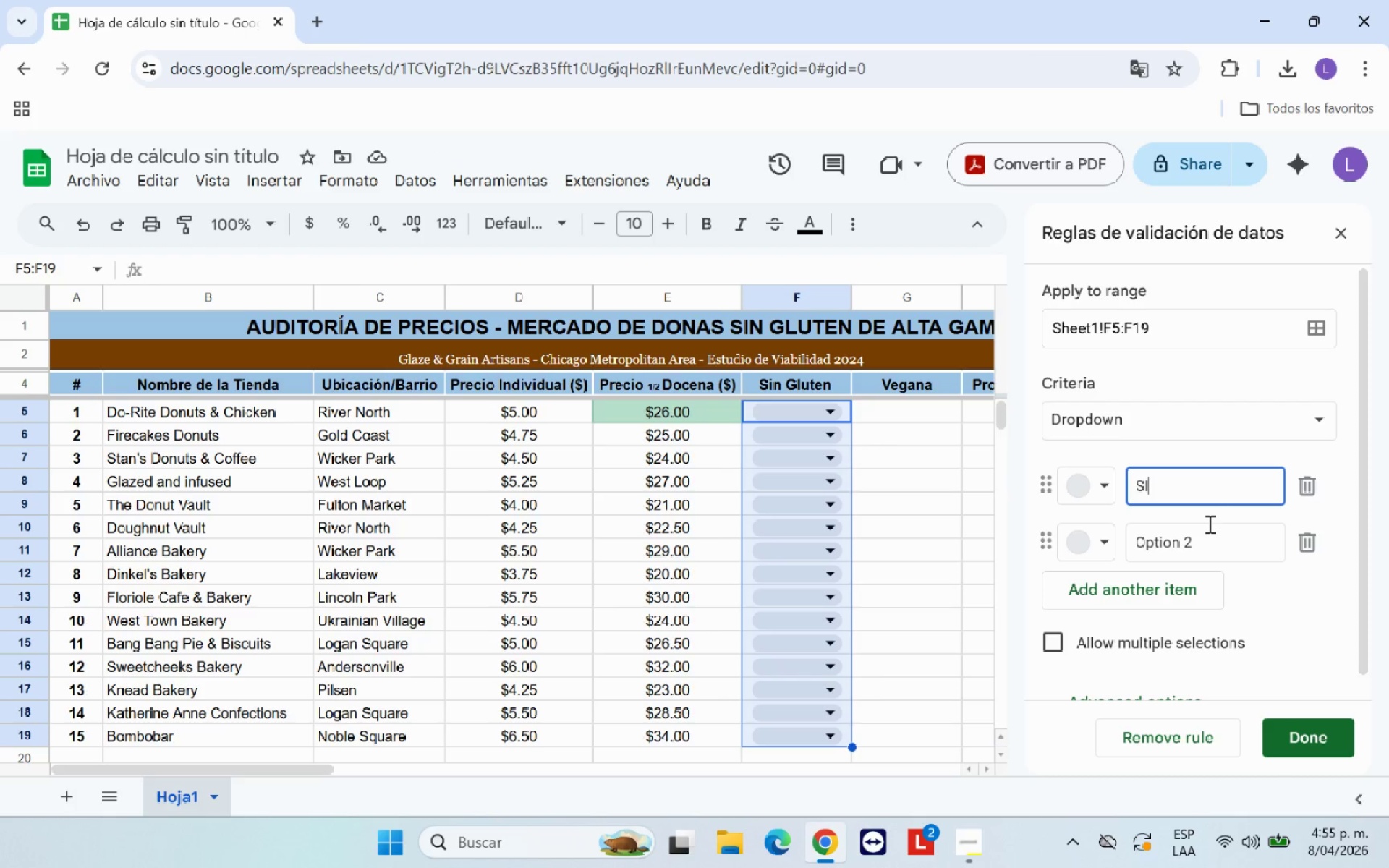 
wait(13.64)
 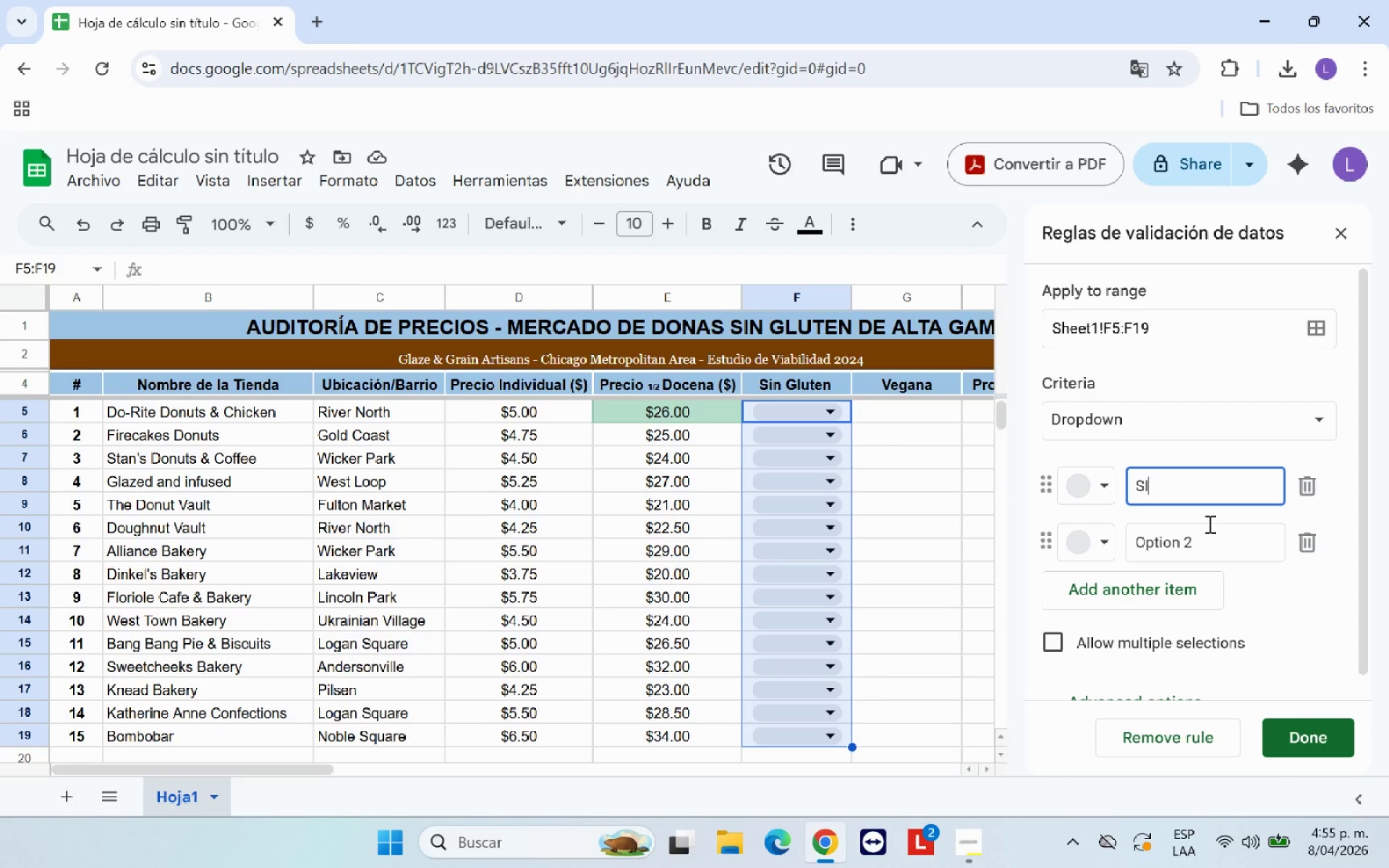 
key(Backspace)
 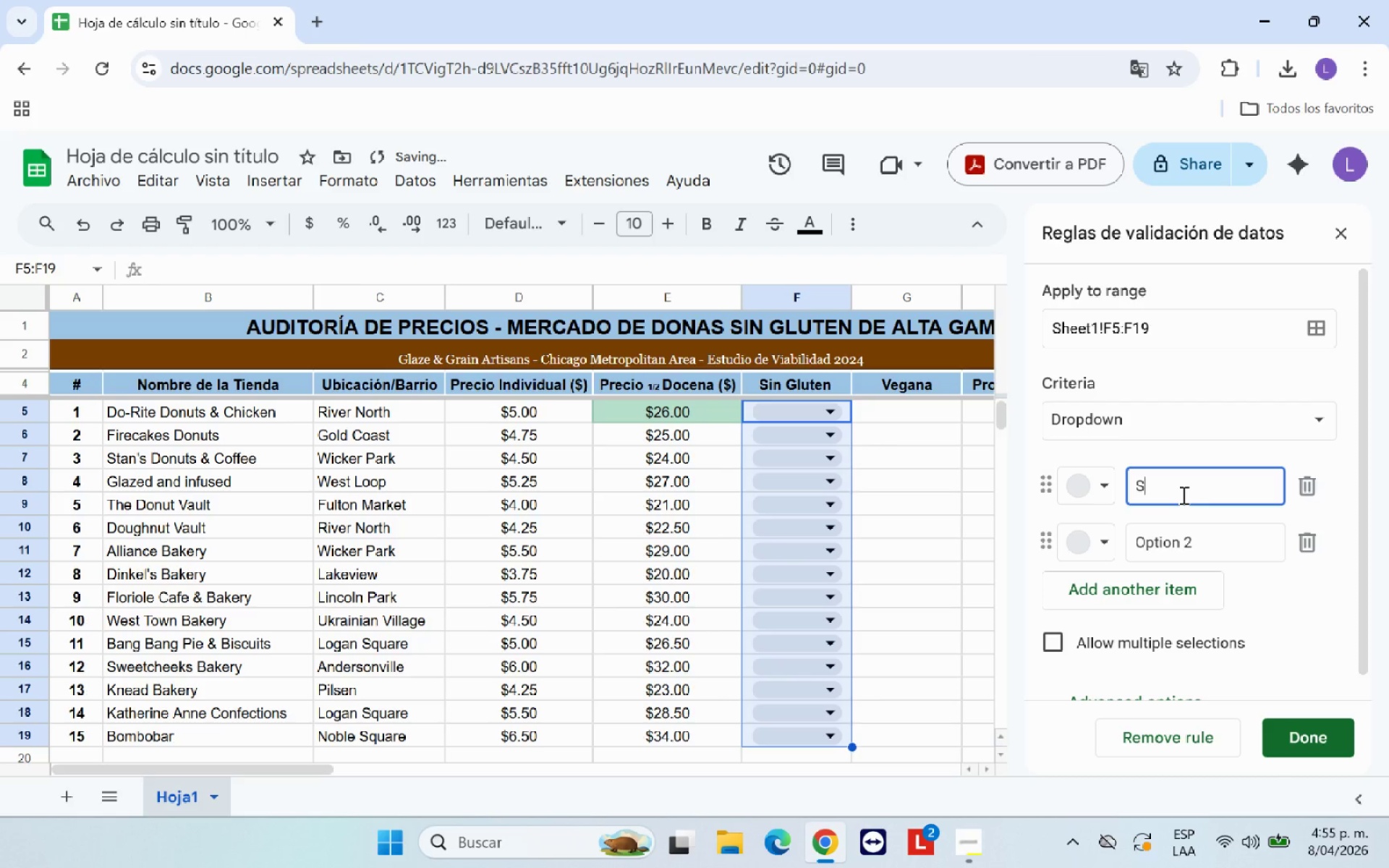 
key(CapsLock)
 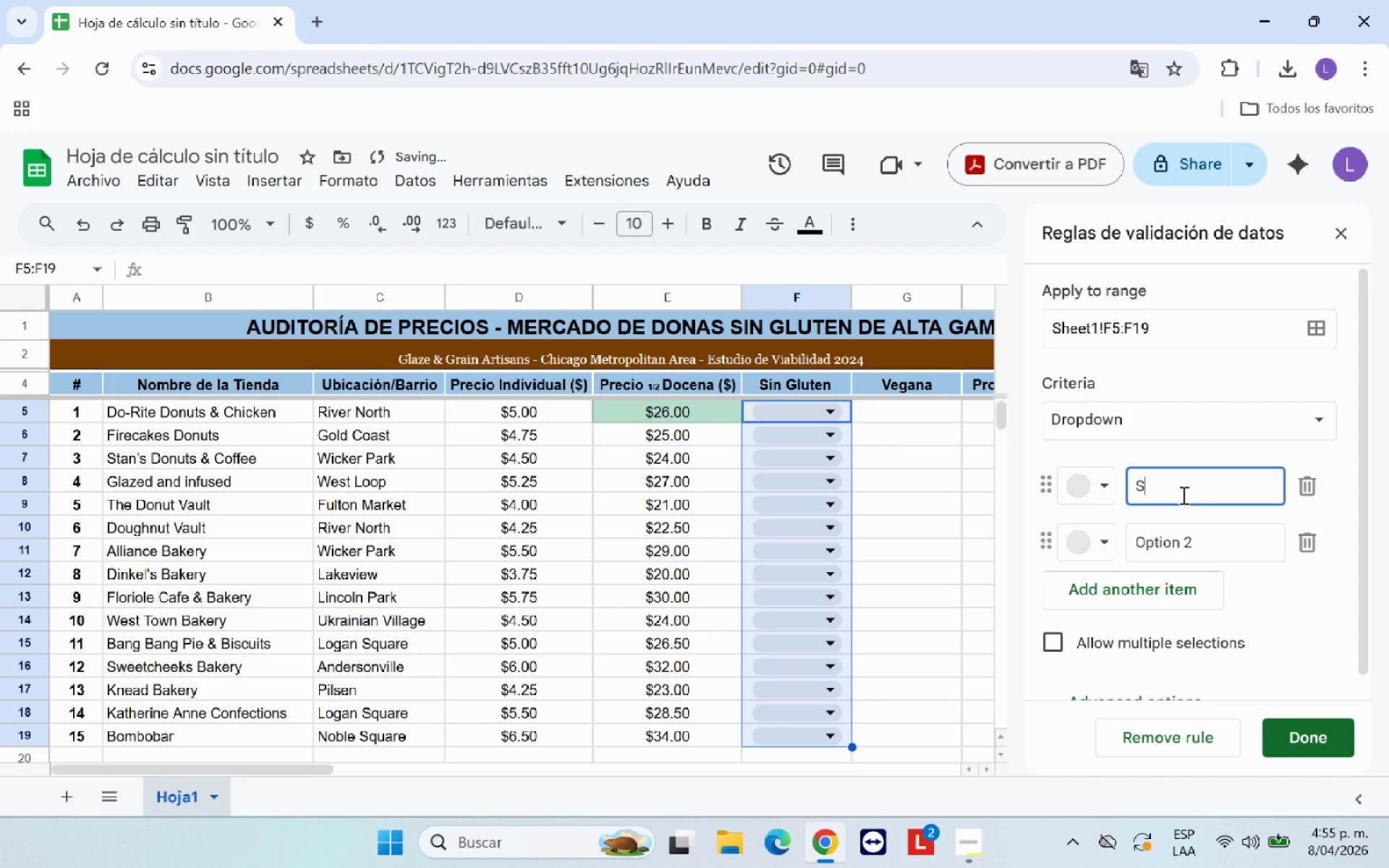 
key(I)
 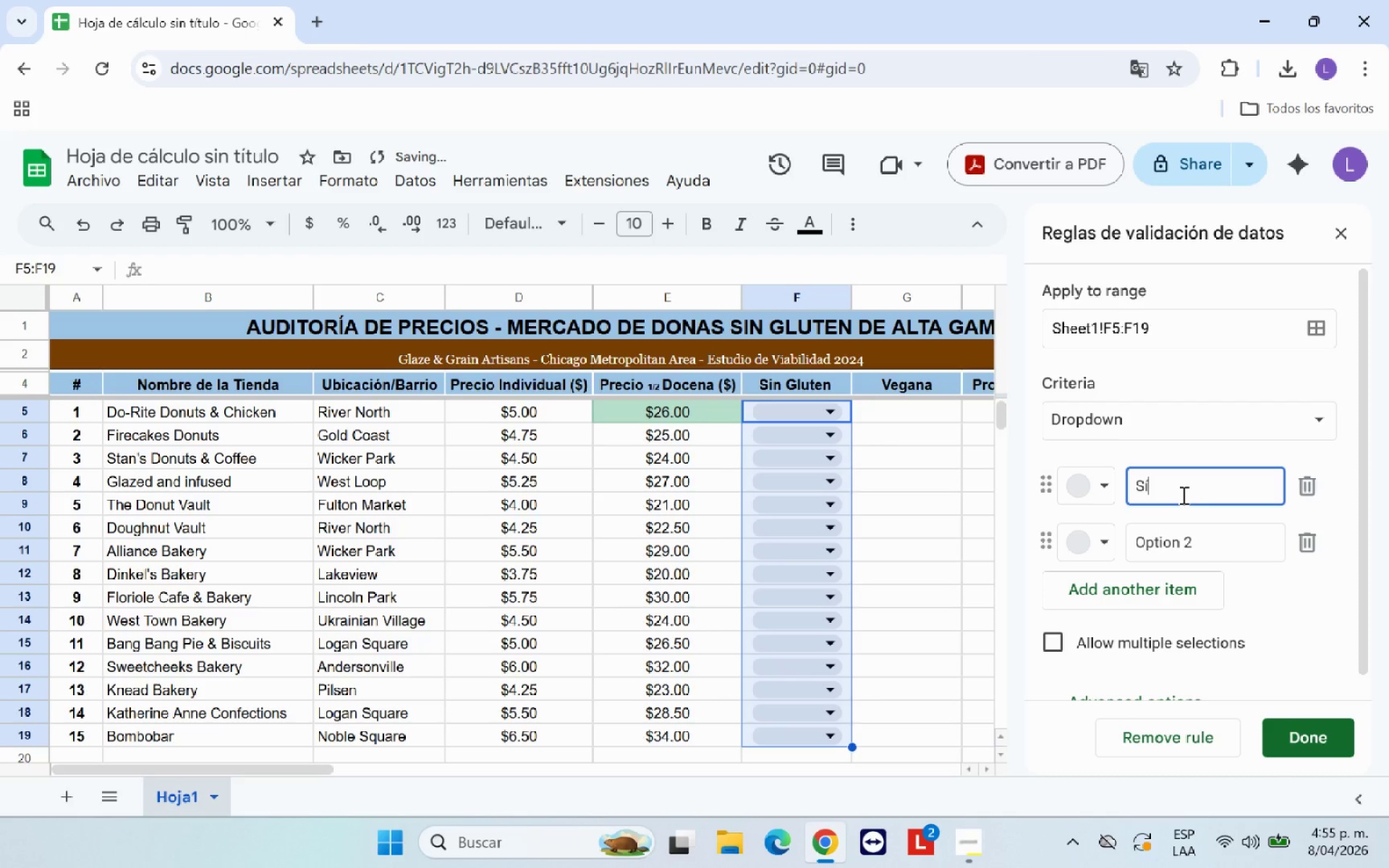 
hold_key(key=Semicolon, duration=0.39)
 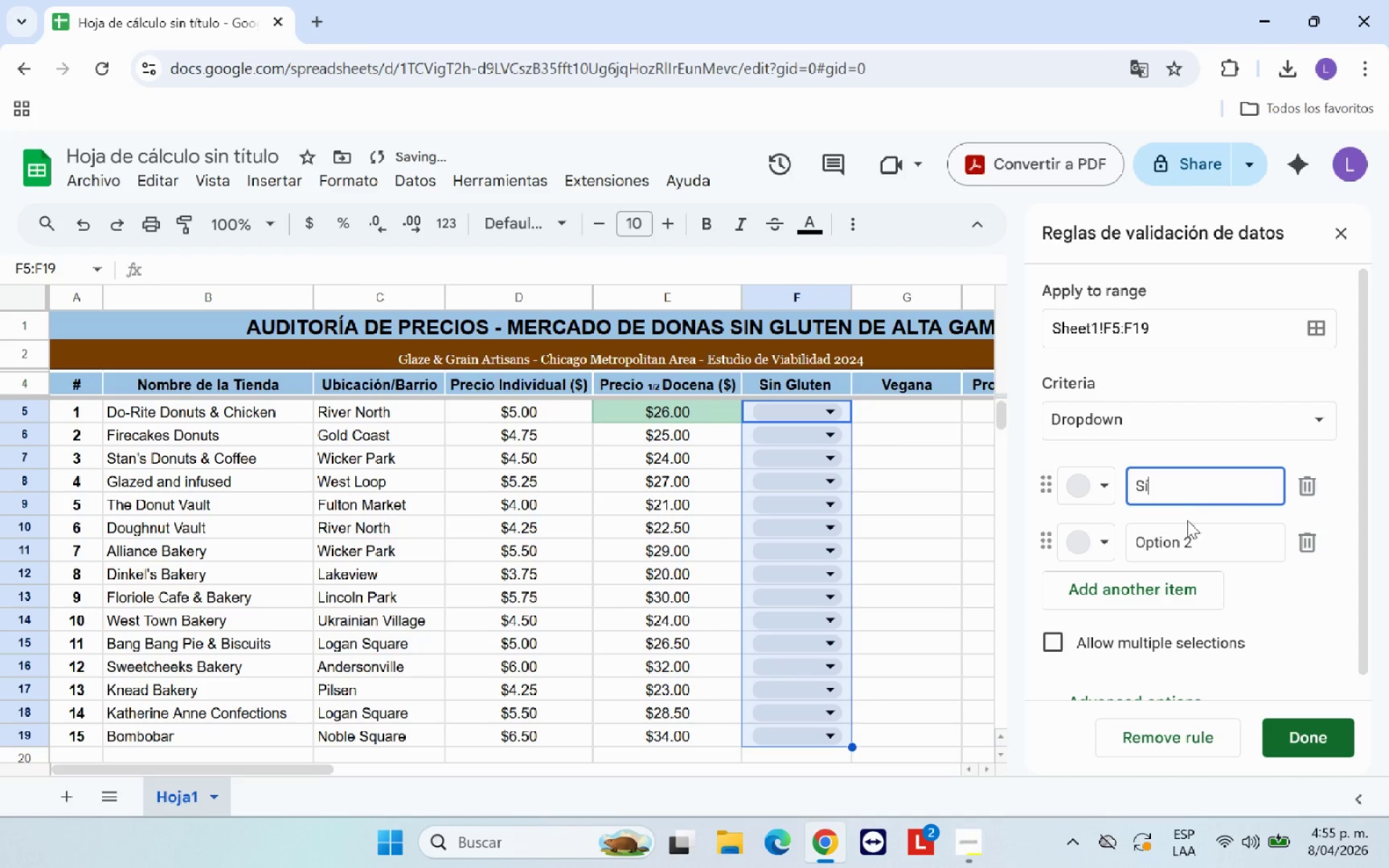 
left_click([1190, 535])
 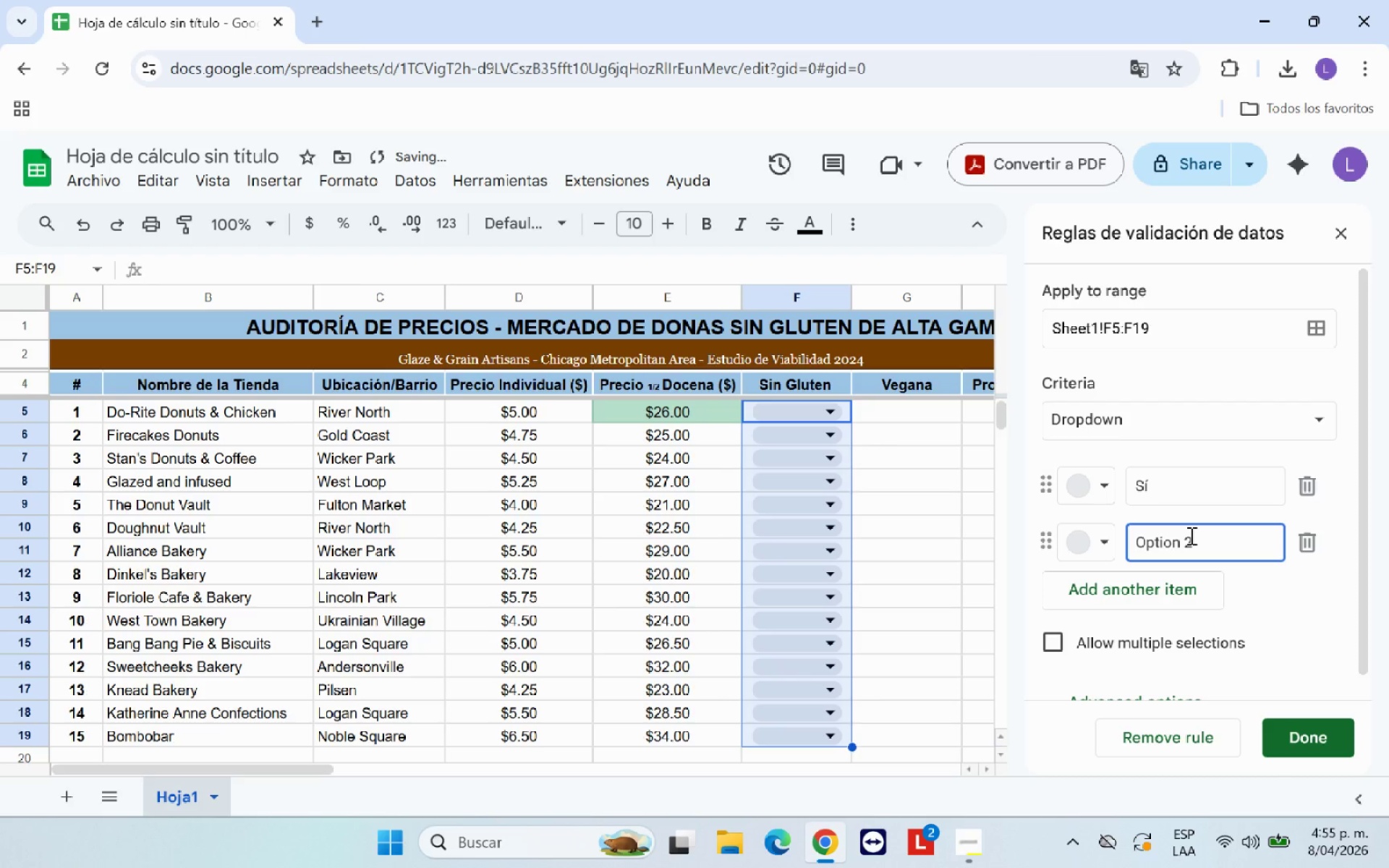 
type(NNo)
 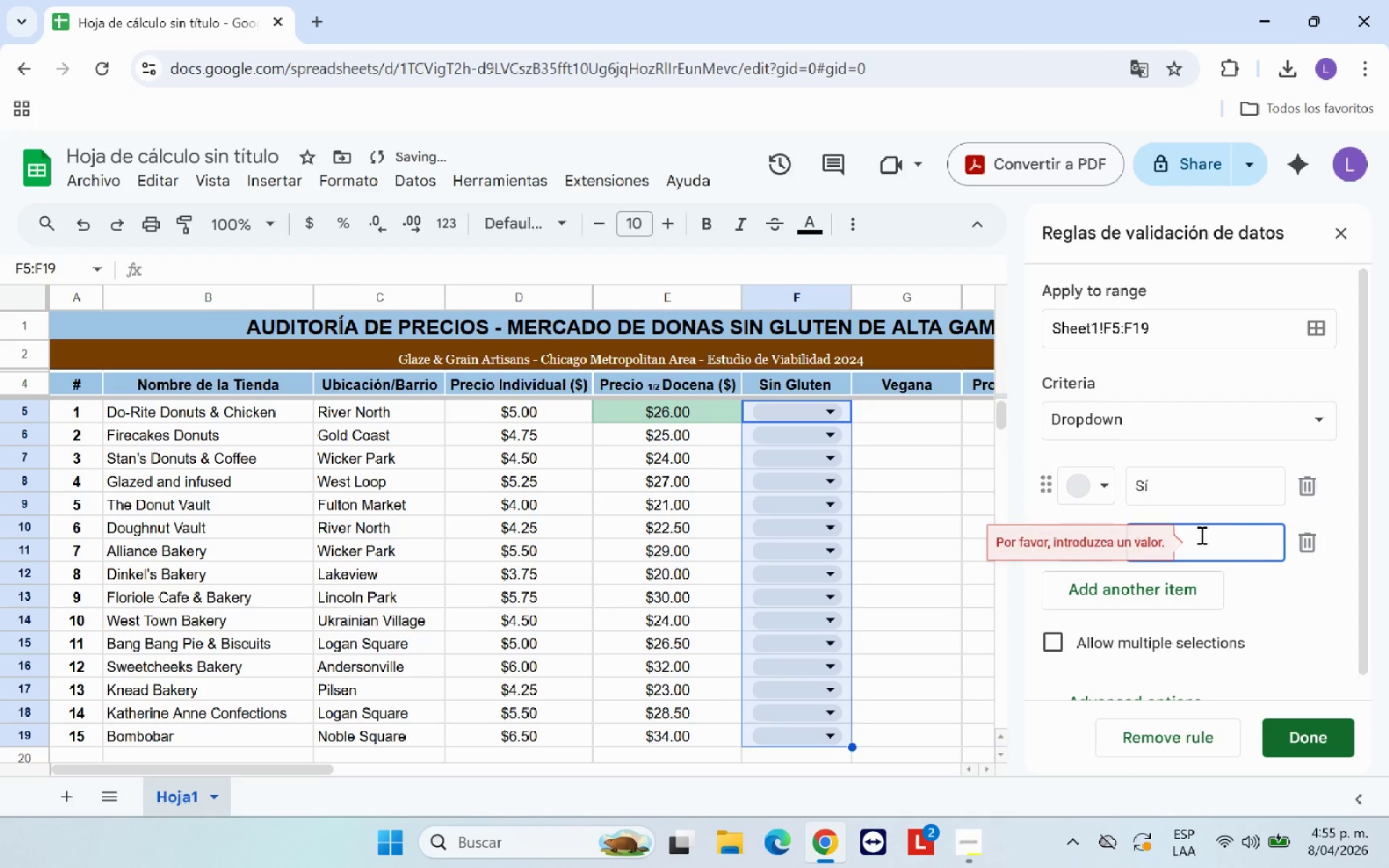 
hold_key(key=Backspace, duration=1.02)
 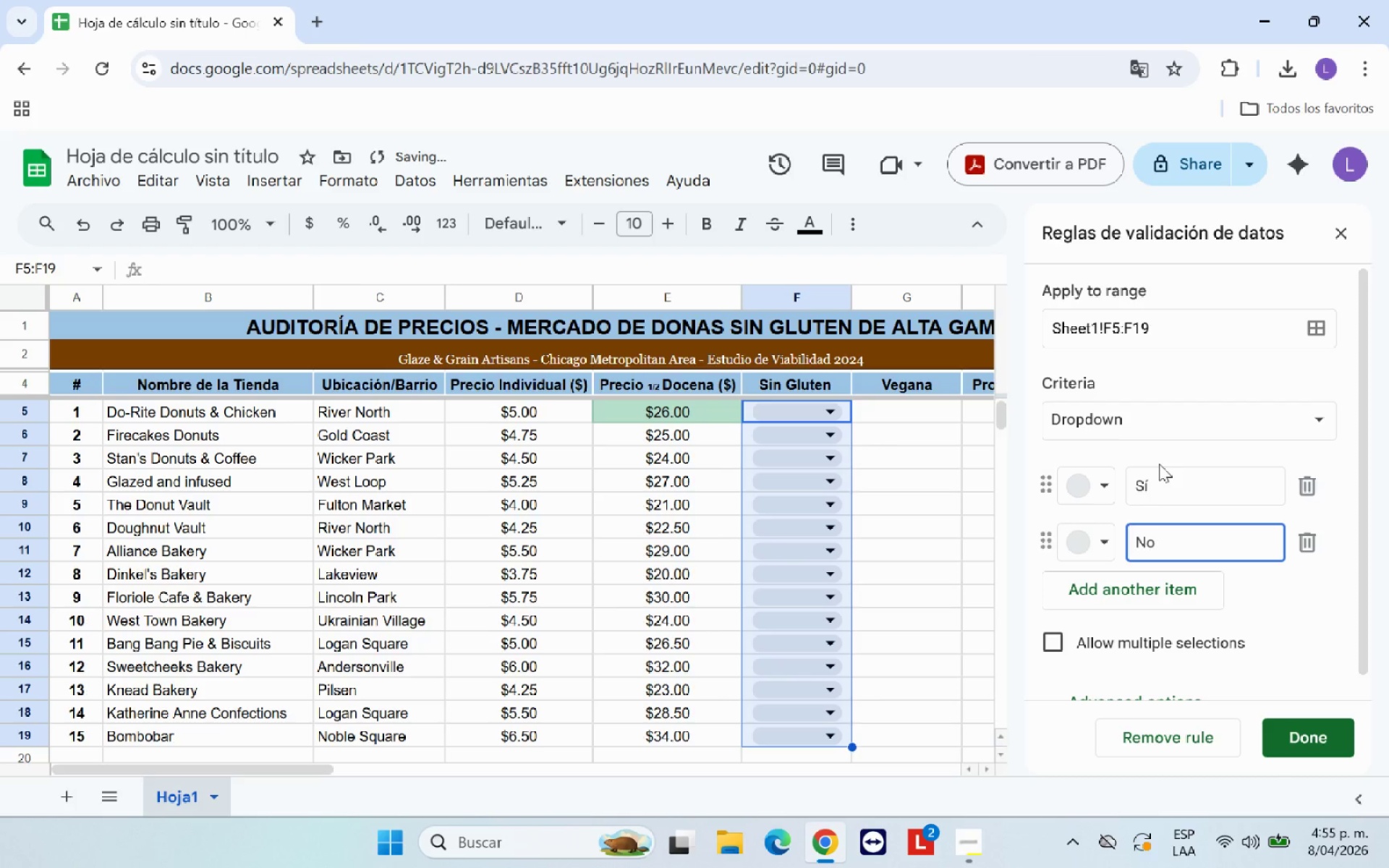 
left_click([1188, 456])
 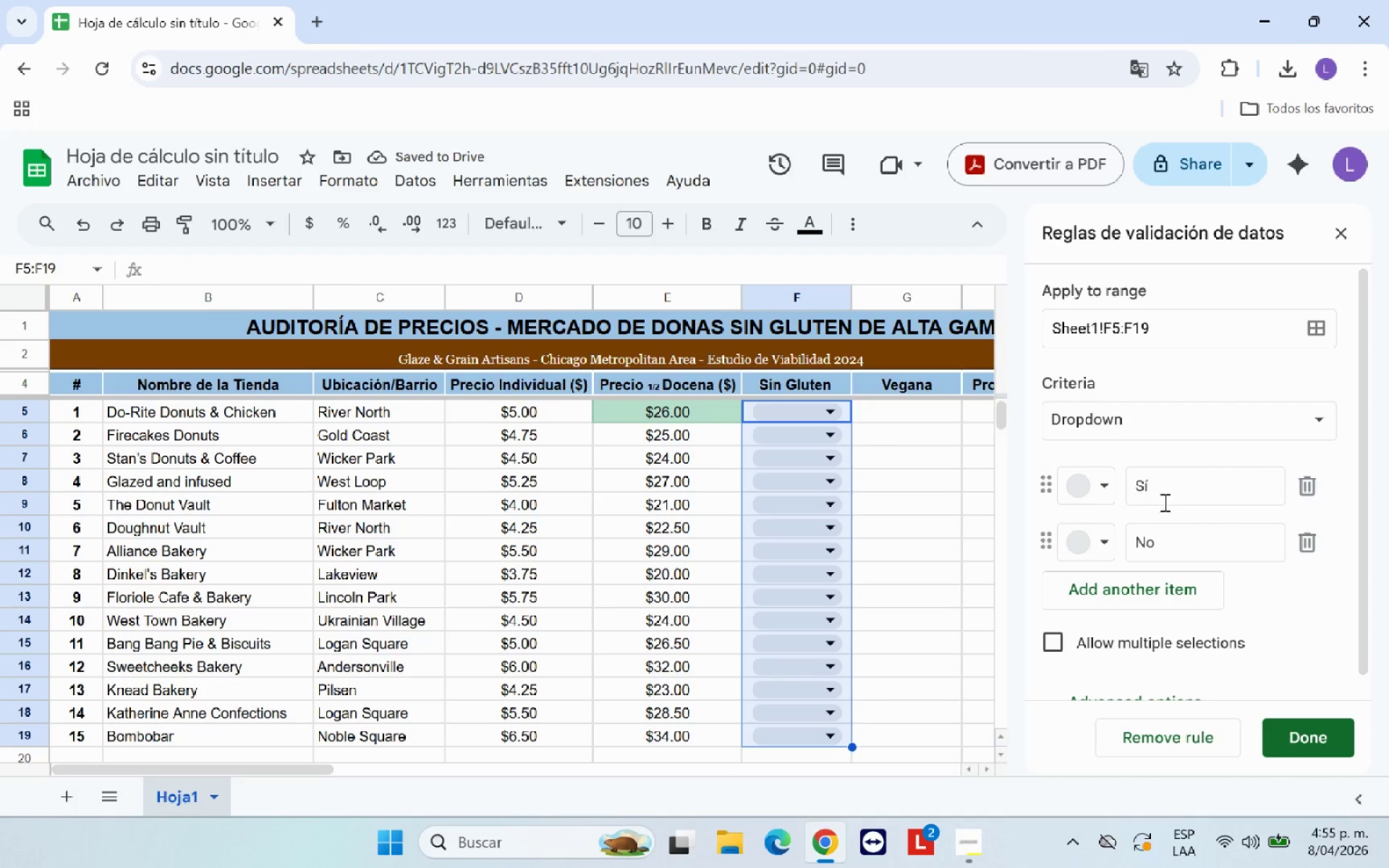 
left_click([1053, 639])
 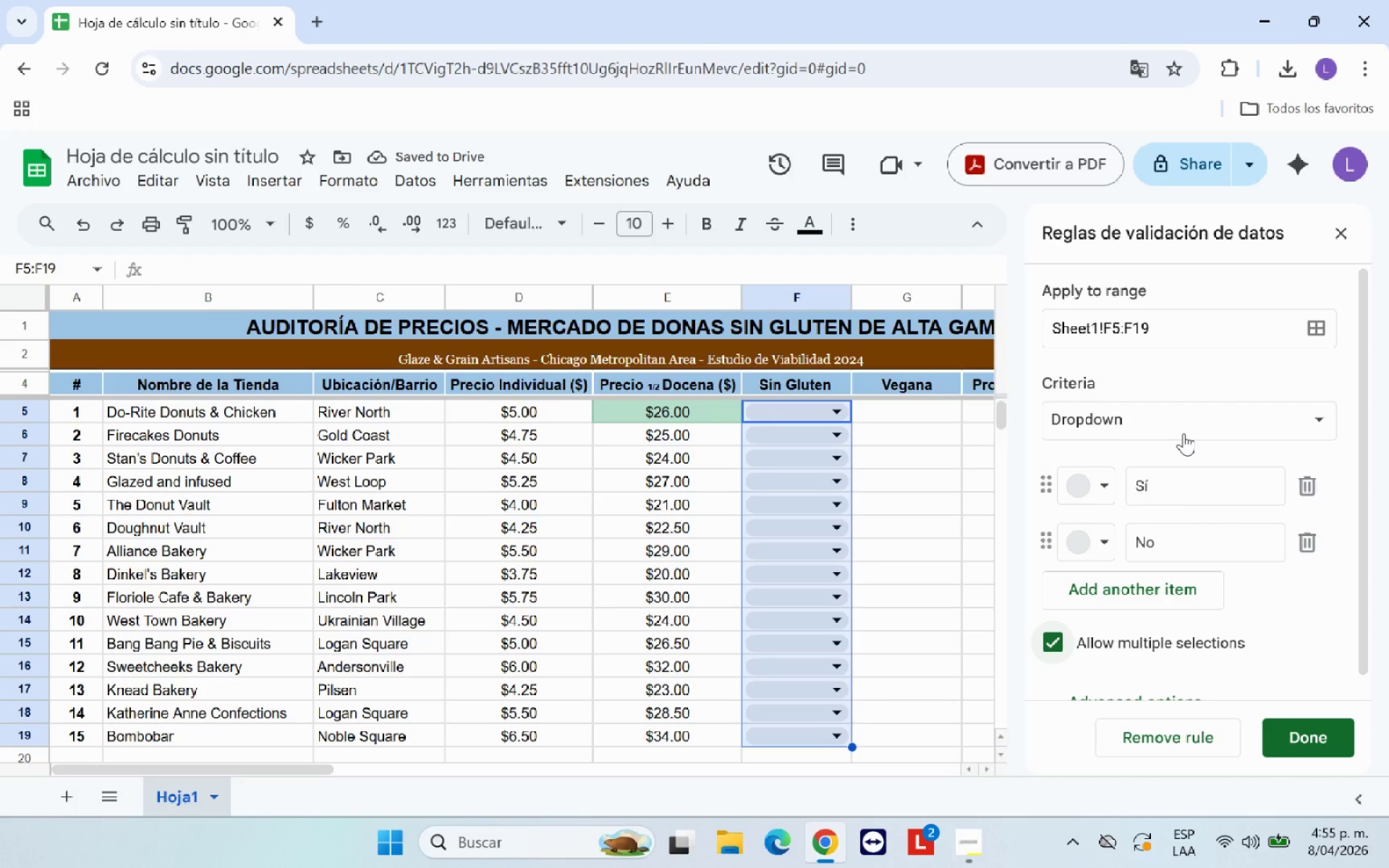 
left_click([1184, 433])
 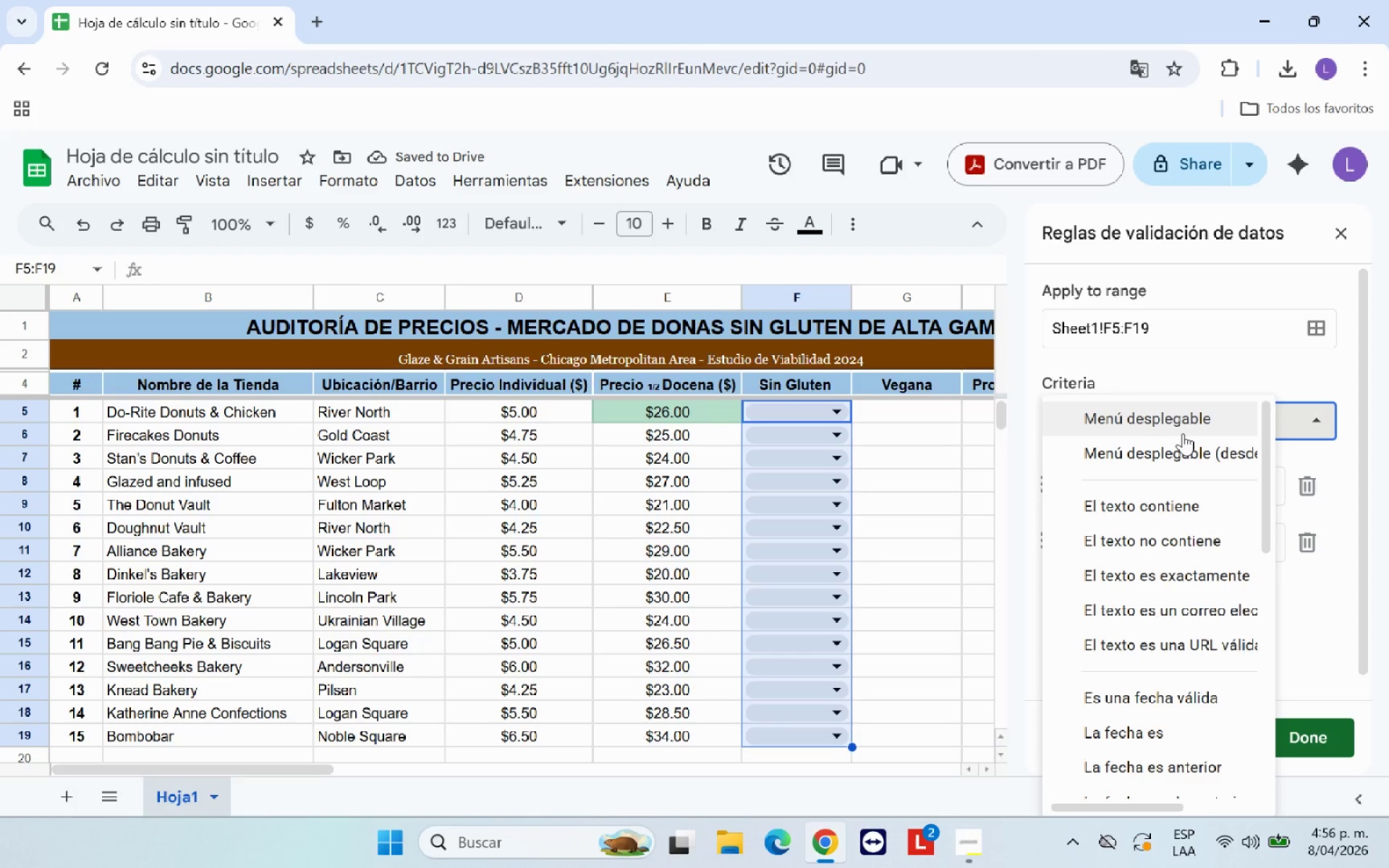 
left_click([1192, 420])
 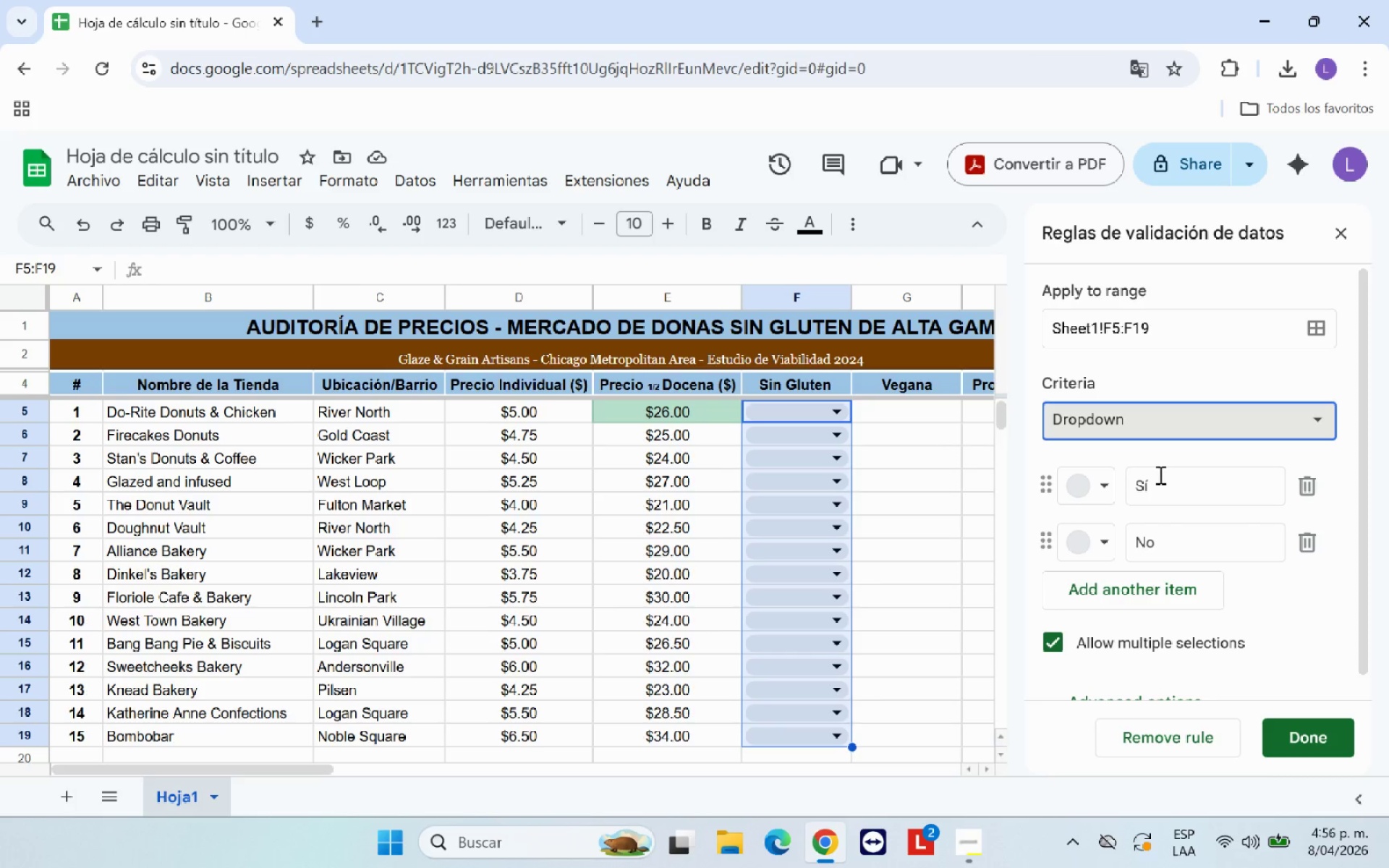 
scroll: coordinate [1158, 492], scroll_direction: down, amount: 3.0
 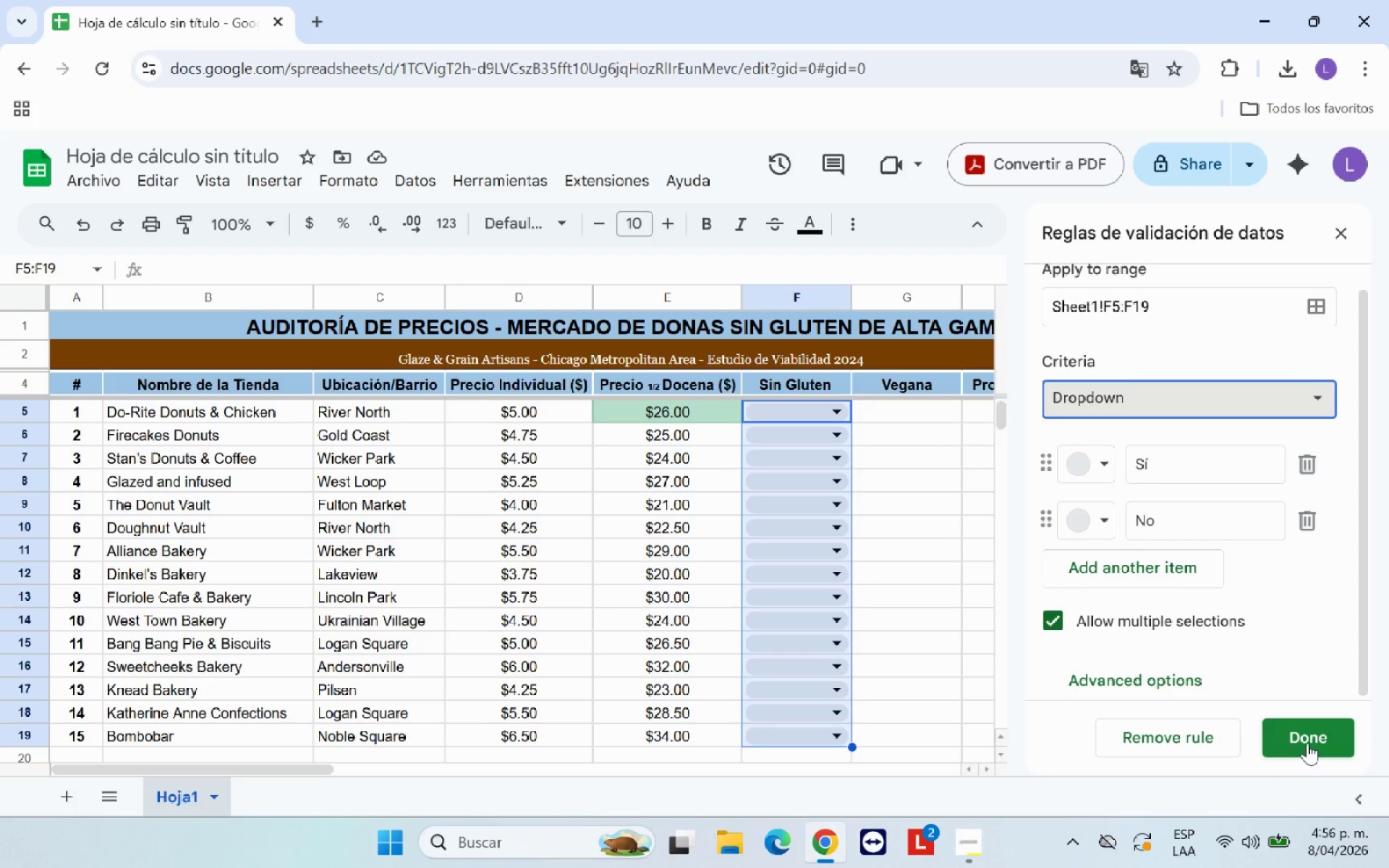 
left_click([1307, 743])
 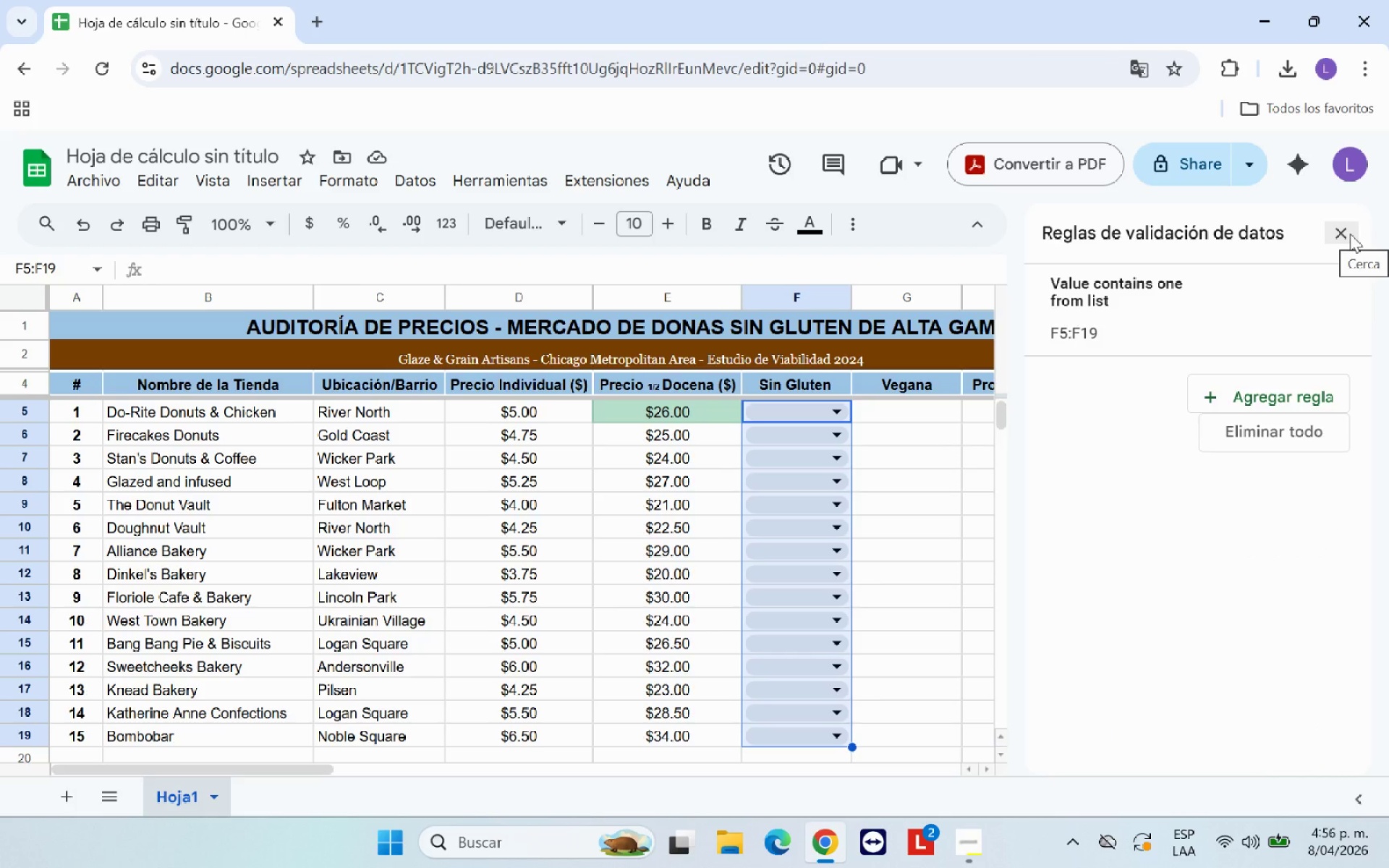 
left_click([1350, 234])
 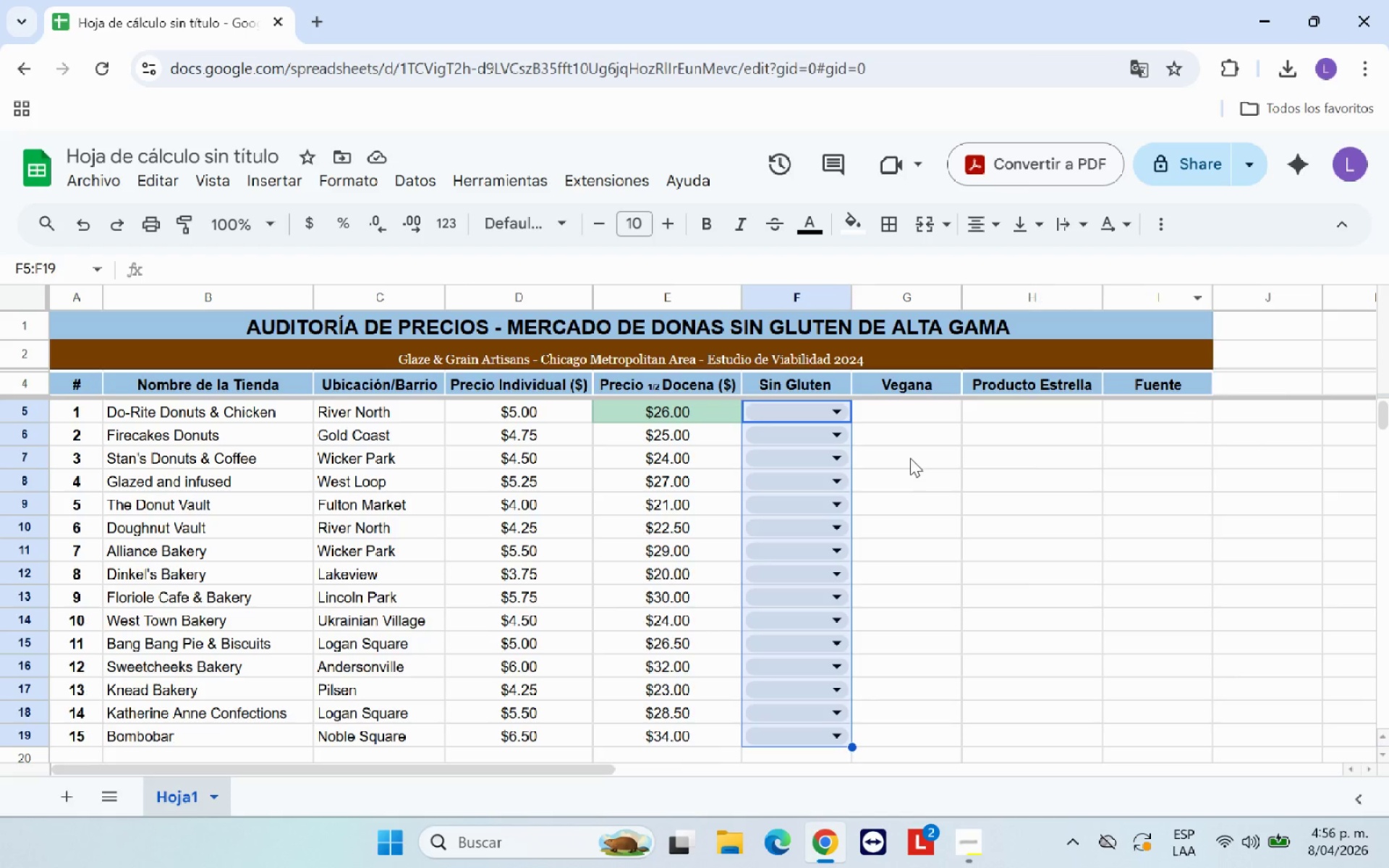 
left_click([927, 487])
 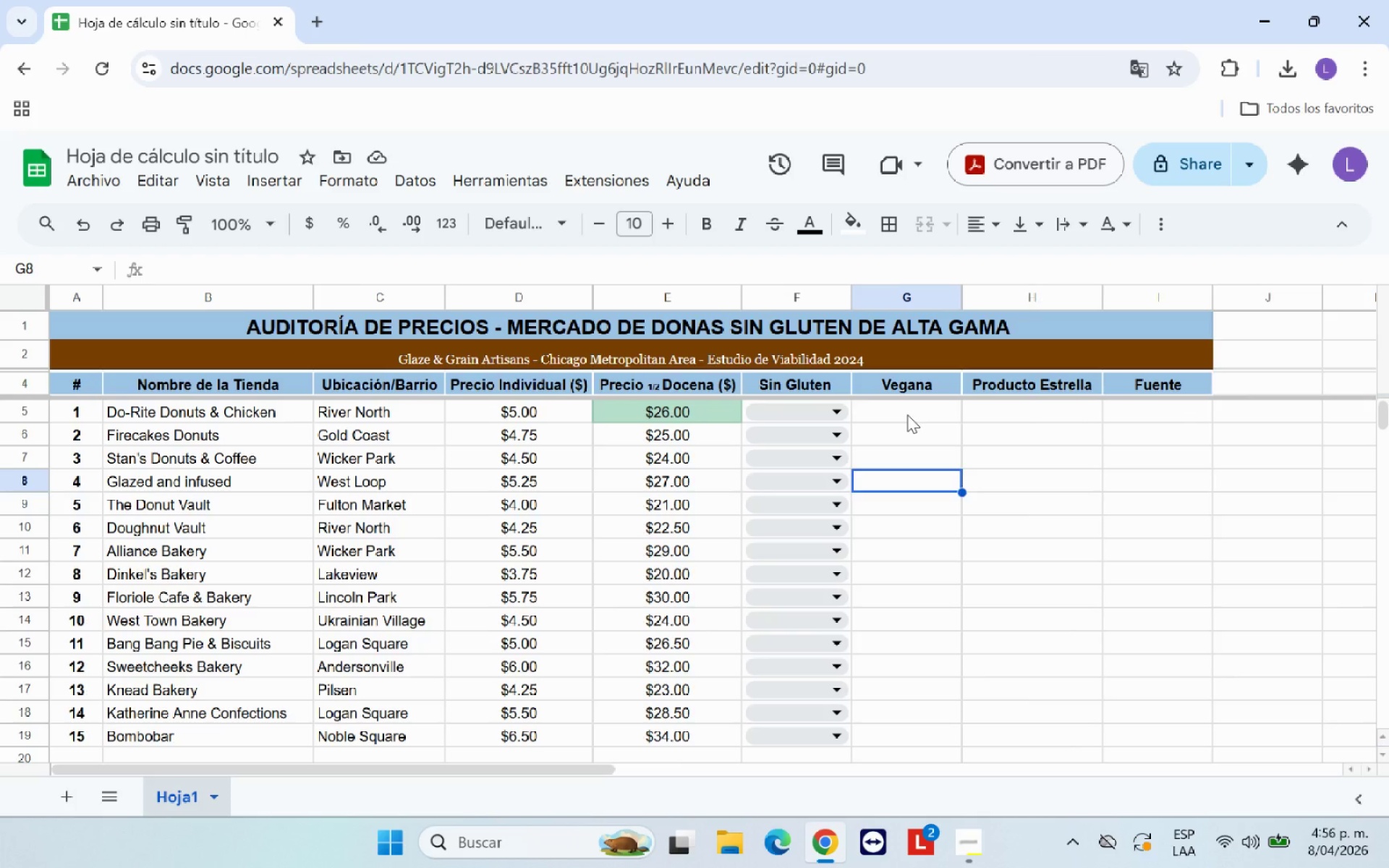 
left_click([907, 414])
 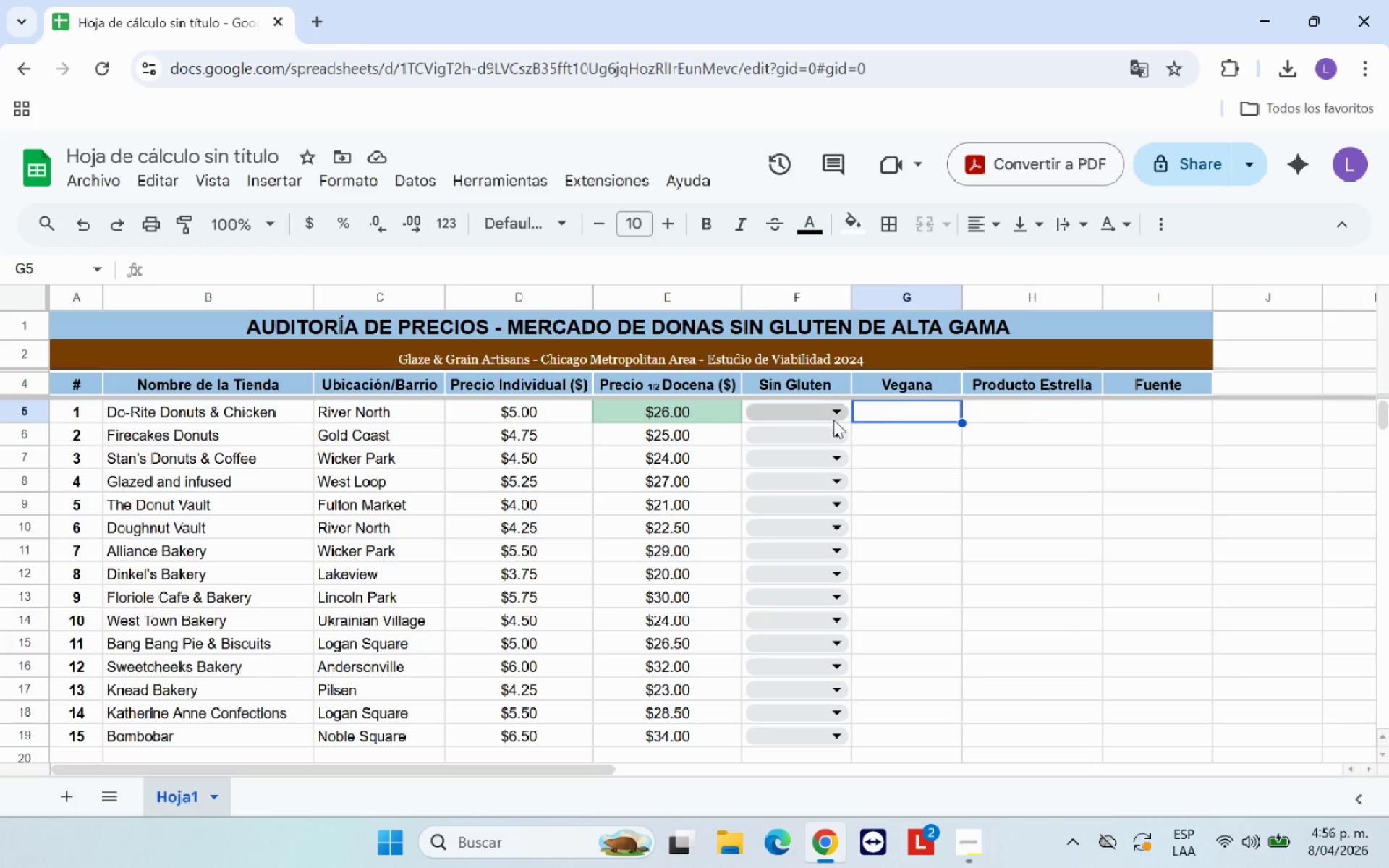 
mouse_move([838, 420])
 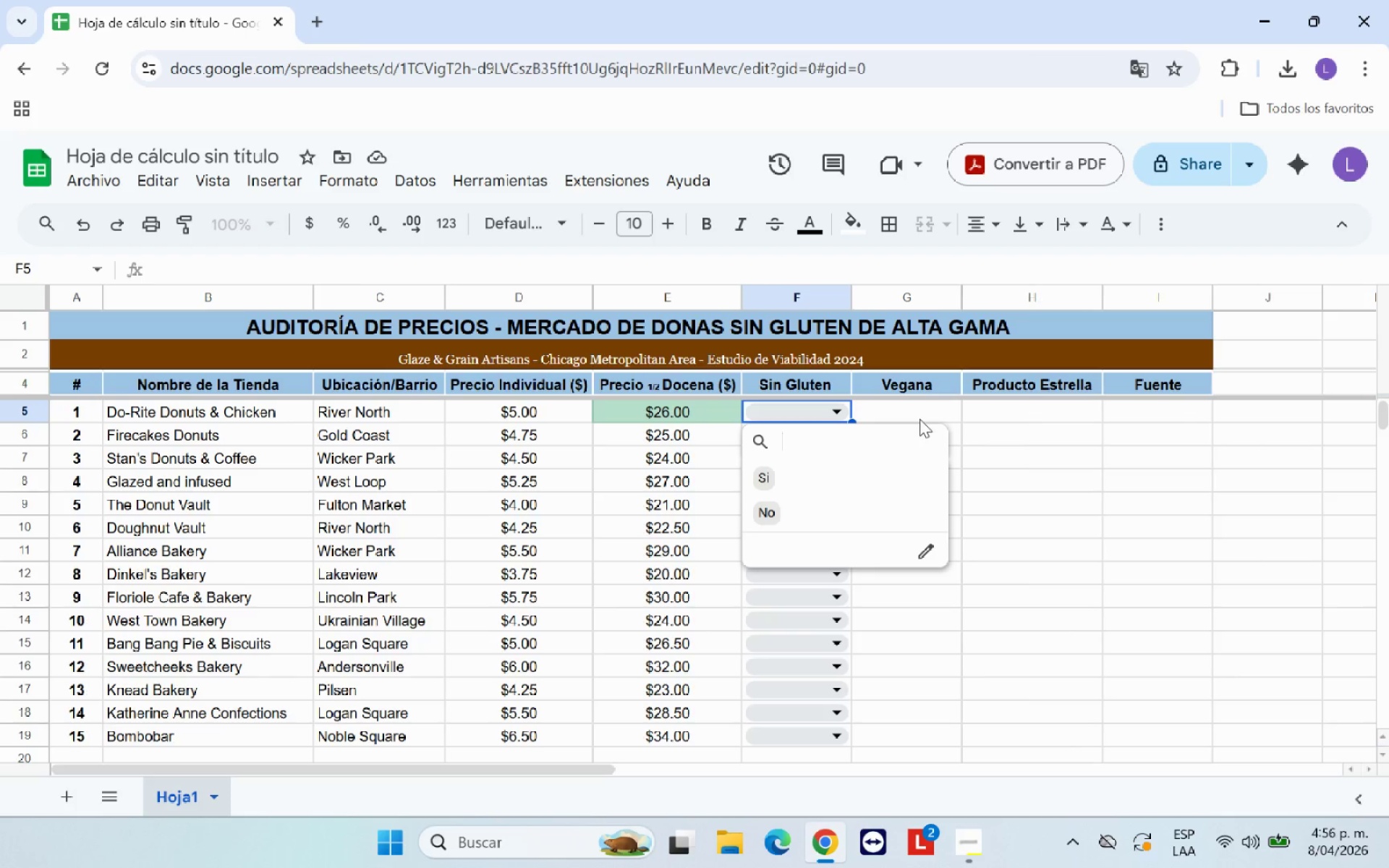 
left_click([925, 413])
 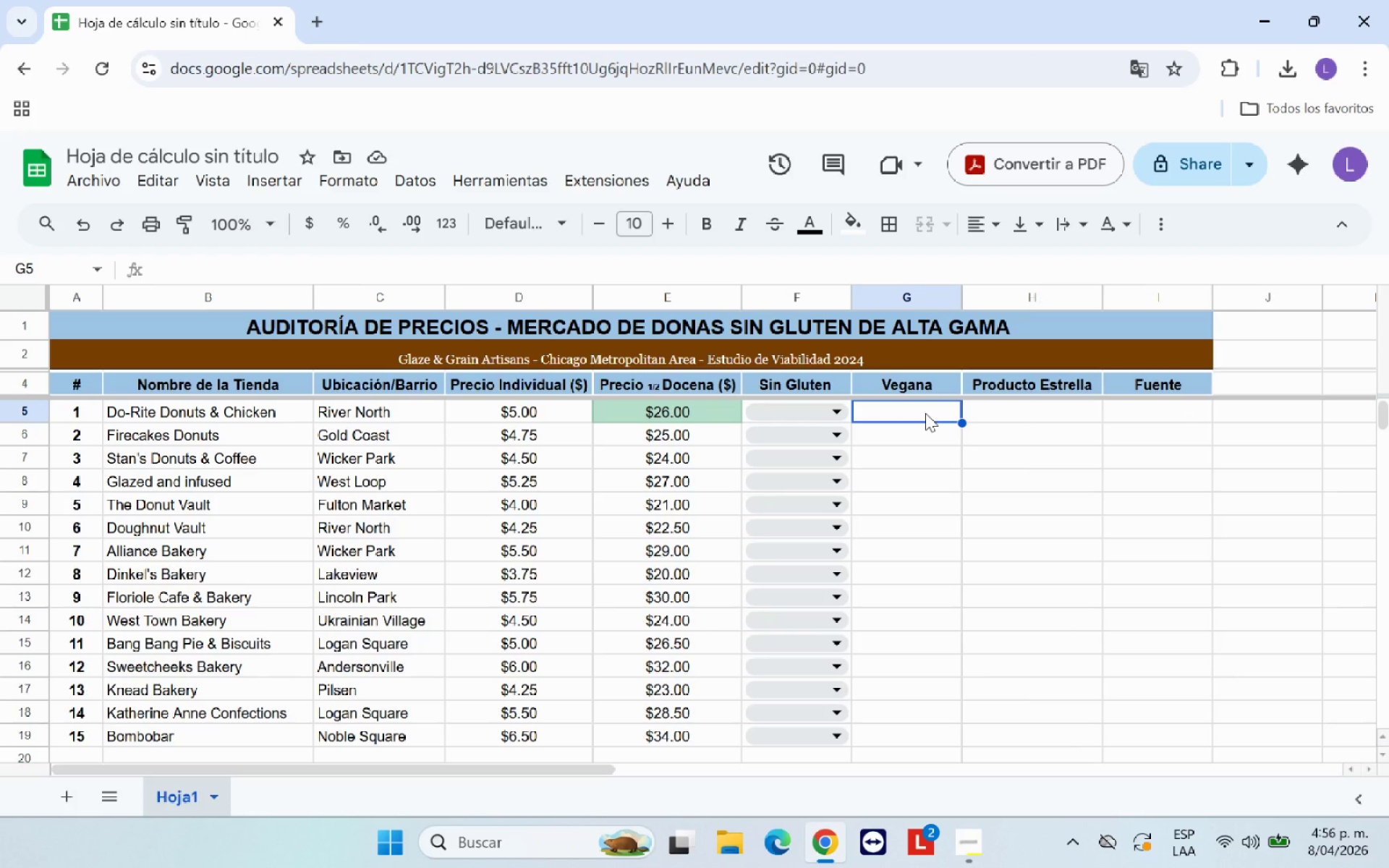 
left_click_drag(start_coordinate=[915, 416], to_coordinate=[928, 731])
 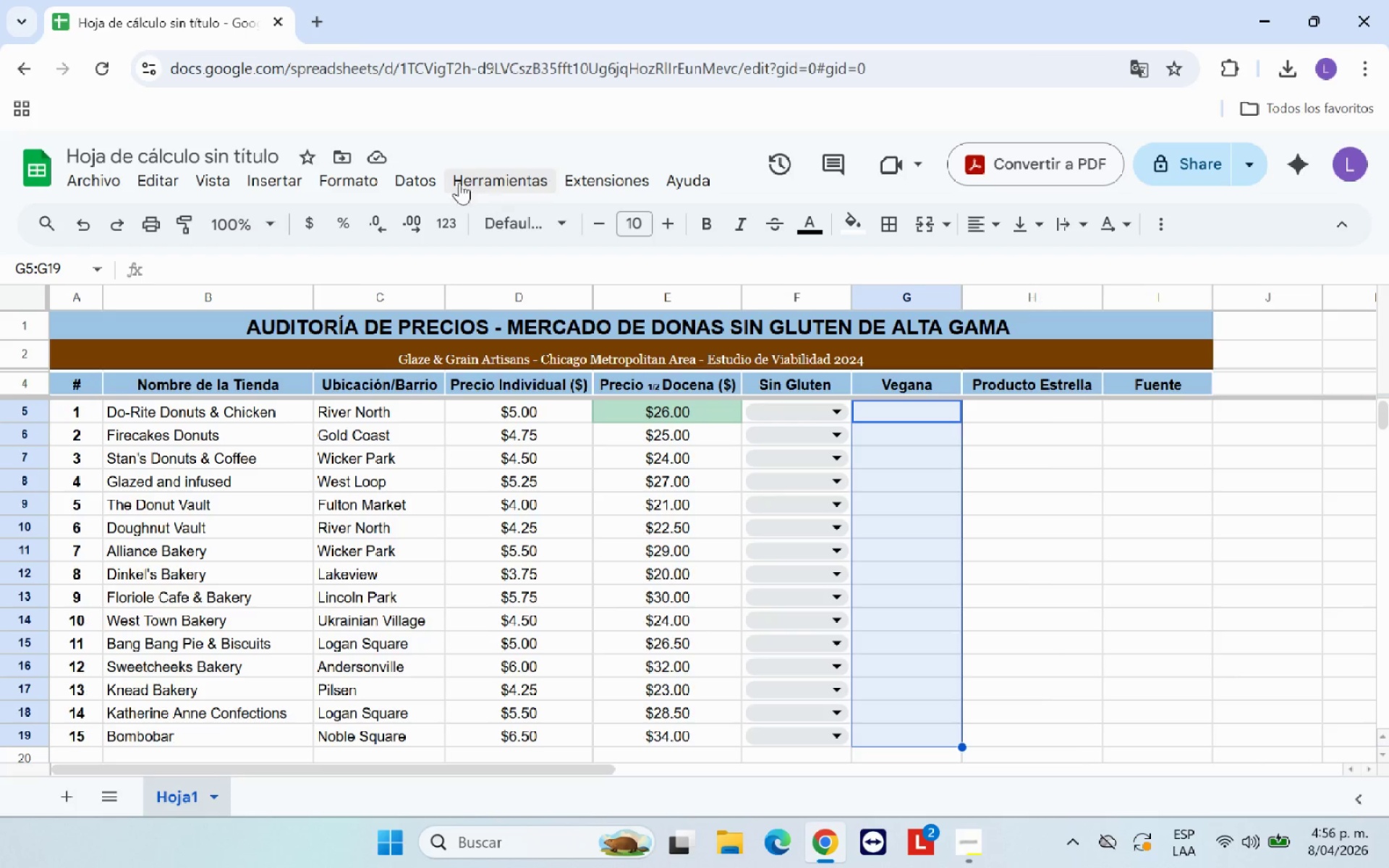 
left_click([427, 182])
 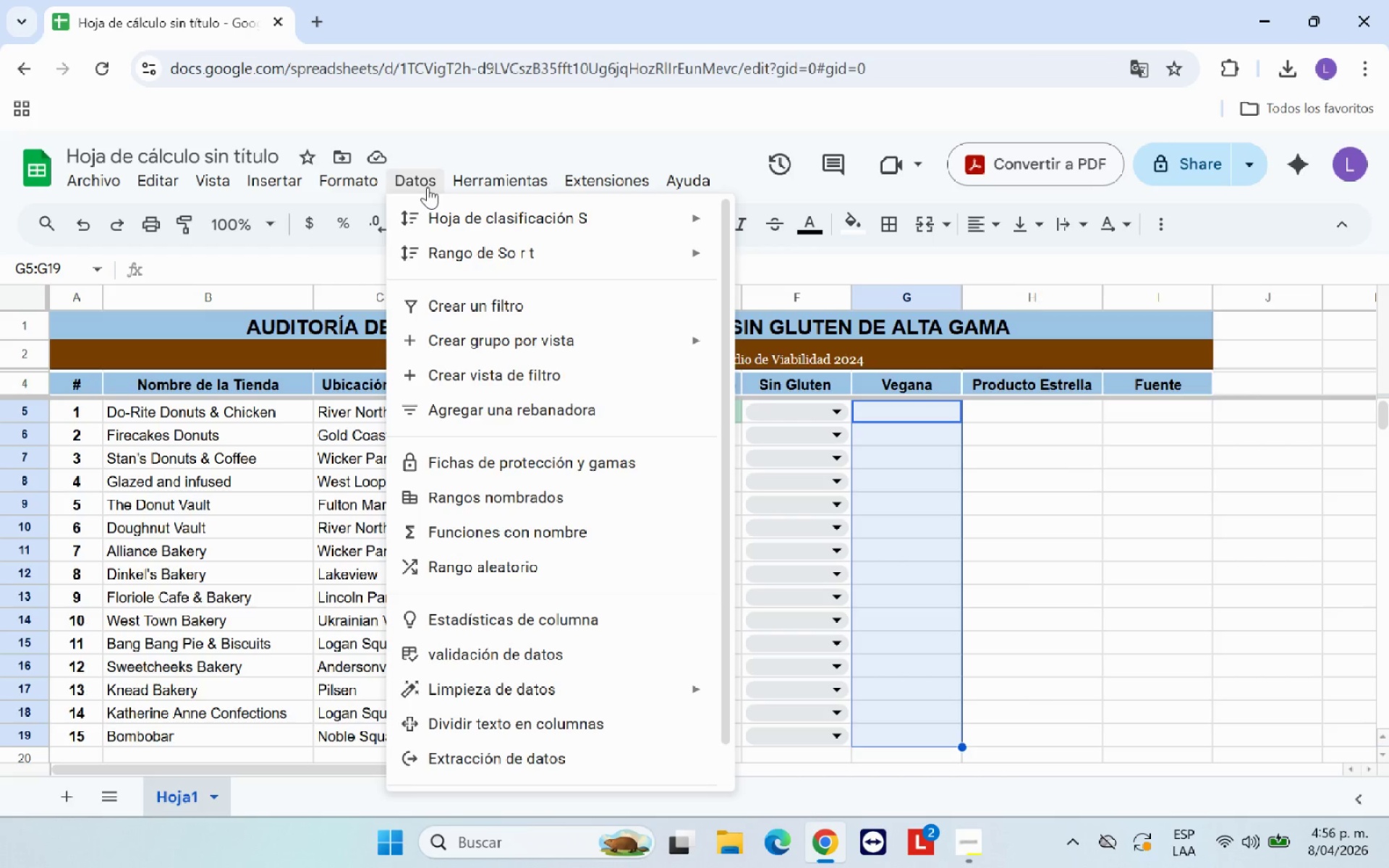 
wait(5.64)
 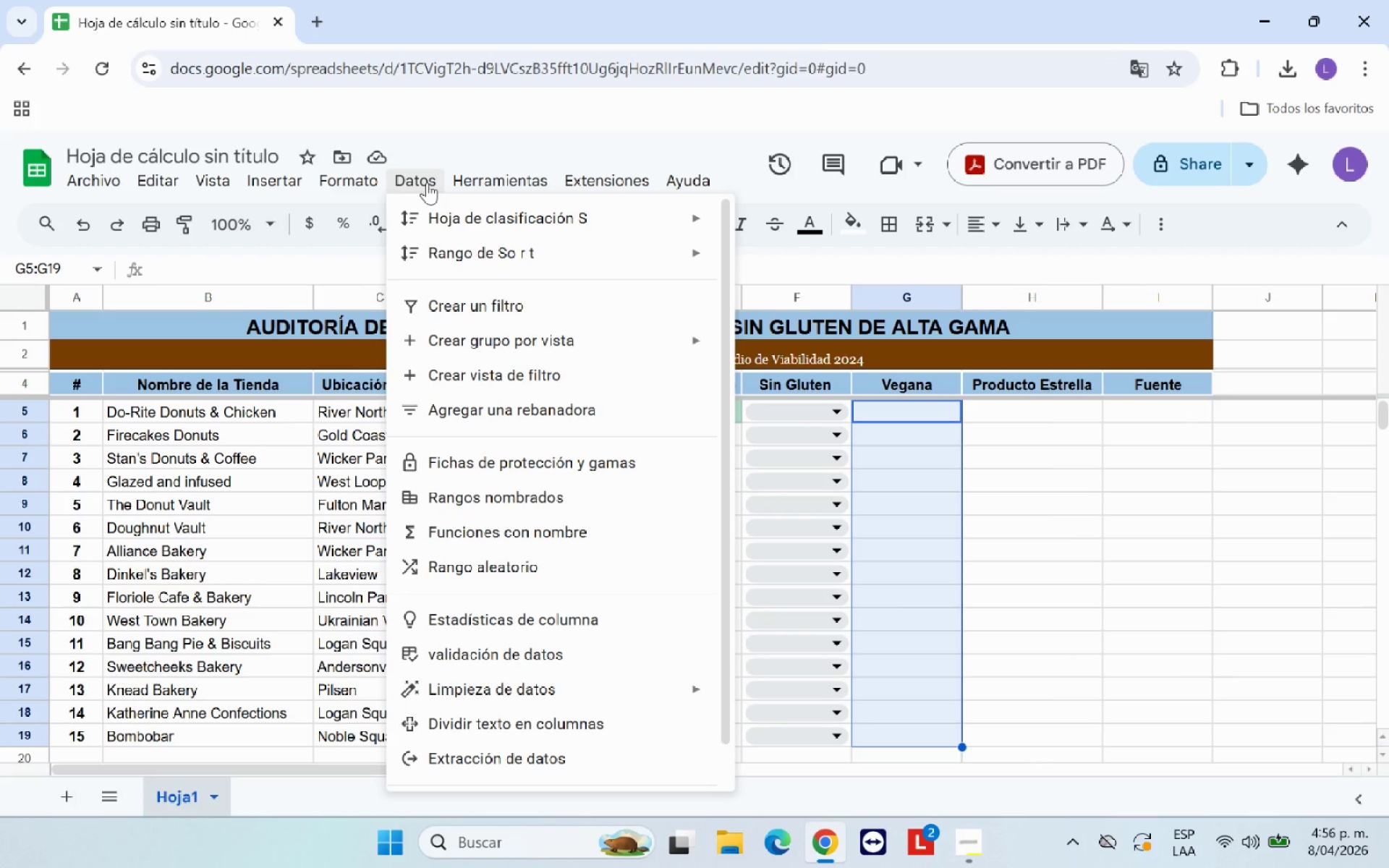 
left_click([566, 662])
 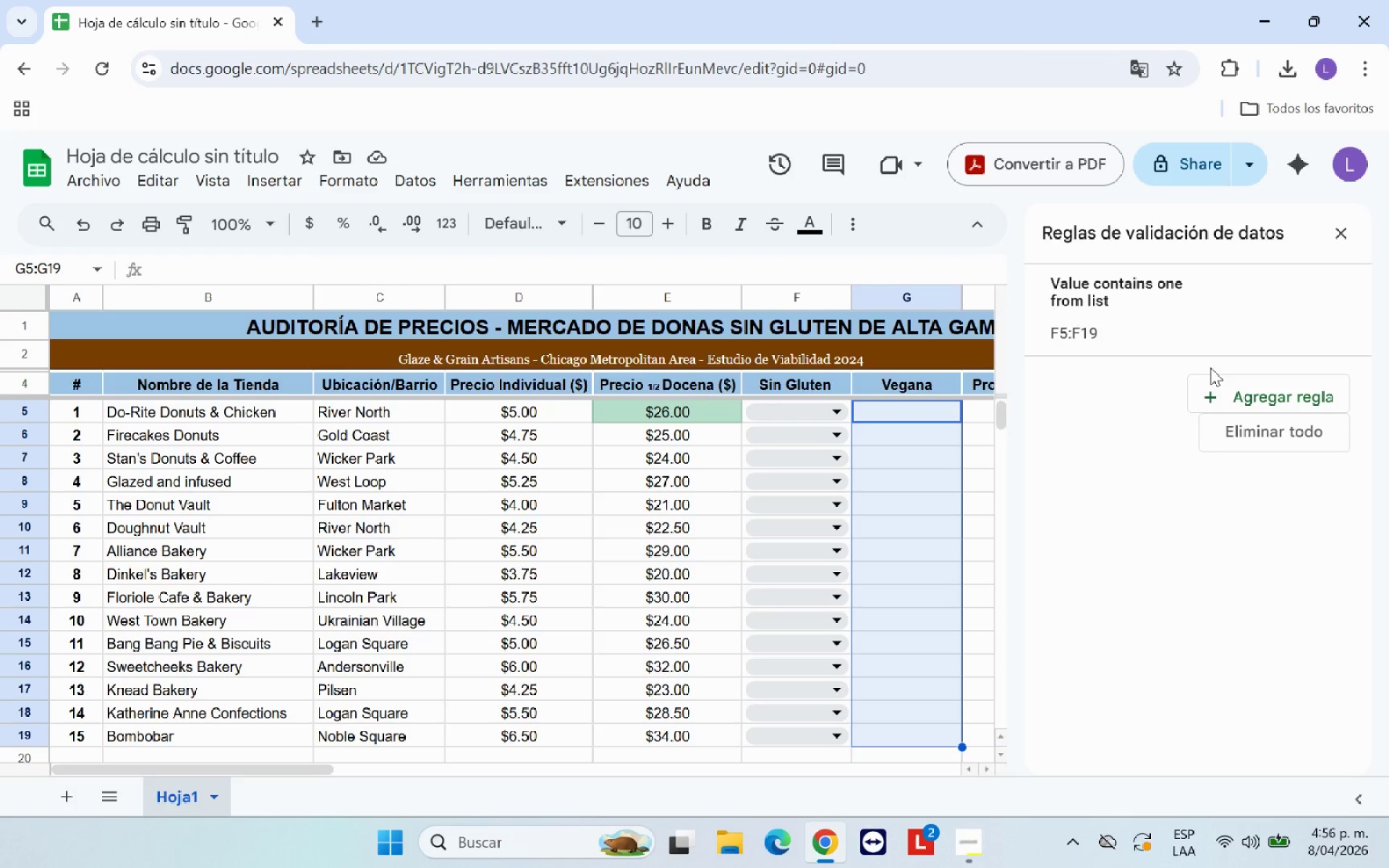 
left_click([1249, 402])
 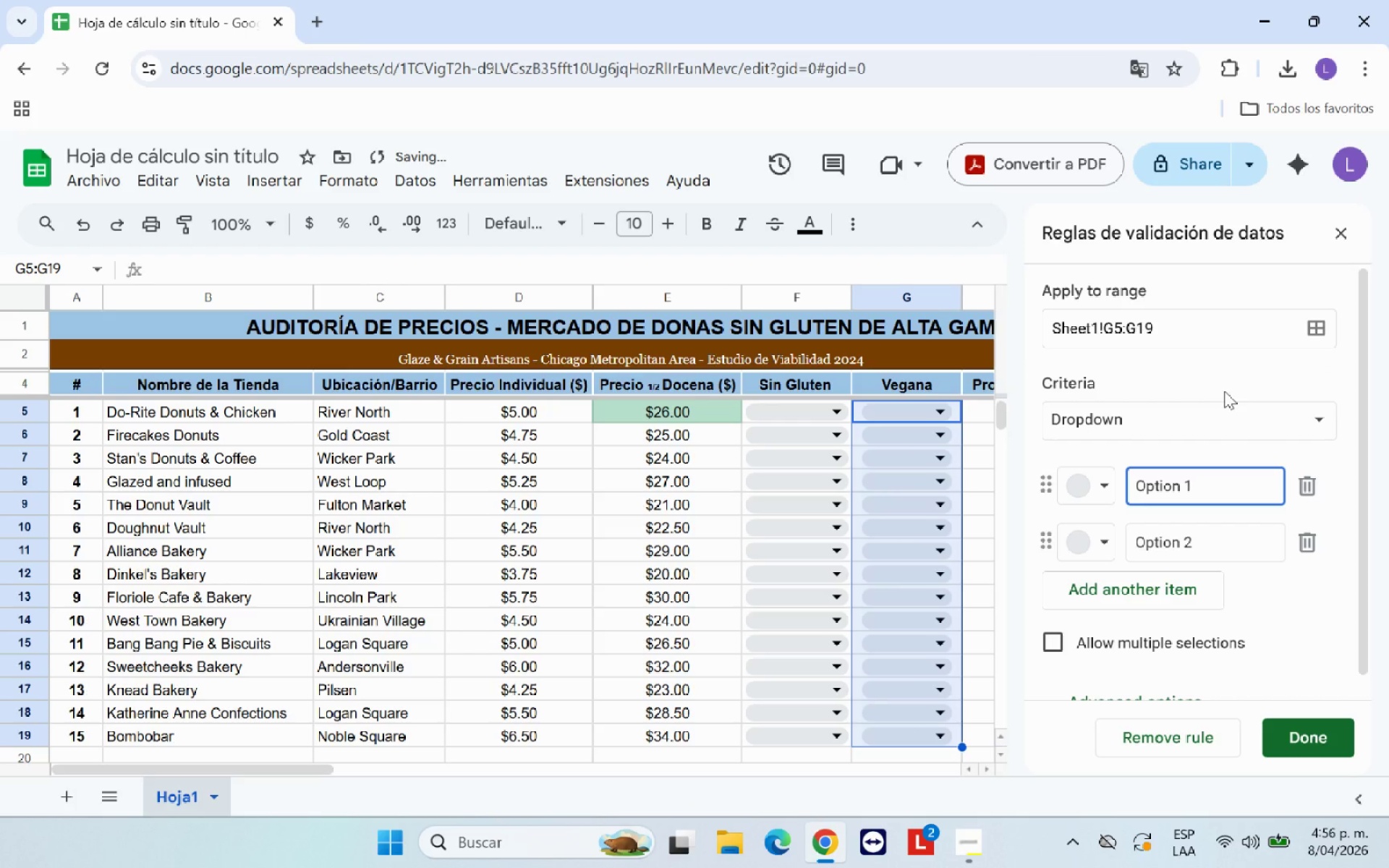 
hold_key(key=Backspace, duration=1.0)
 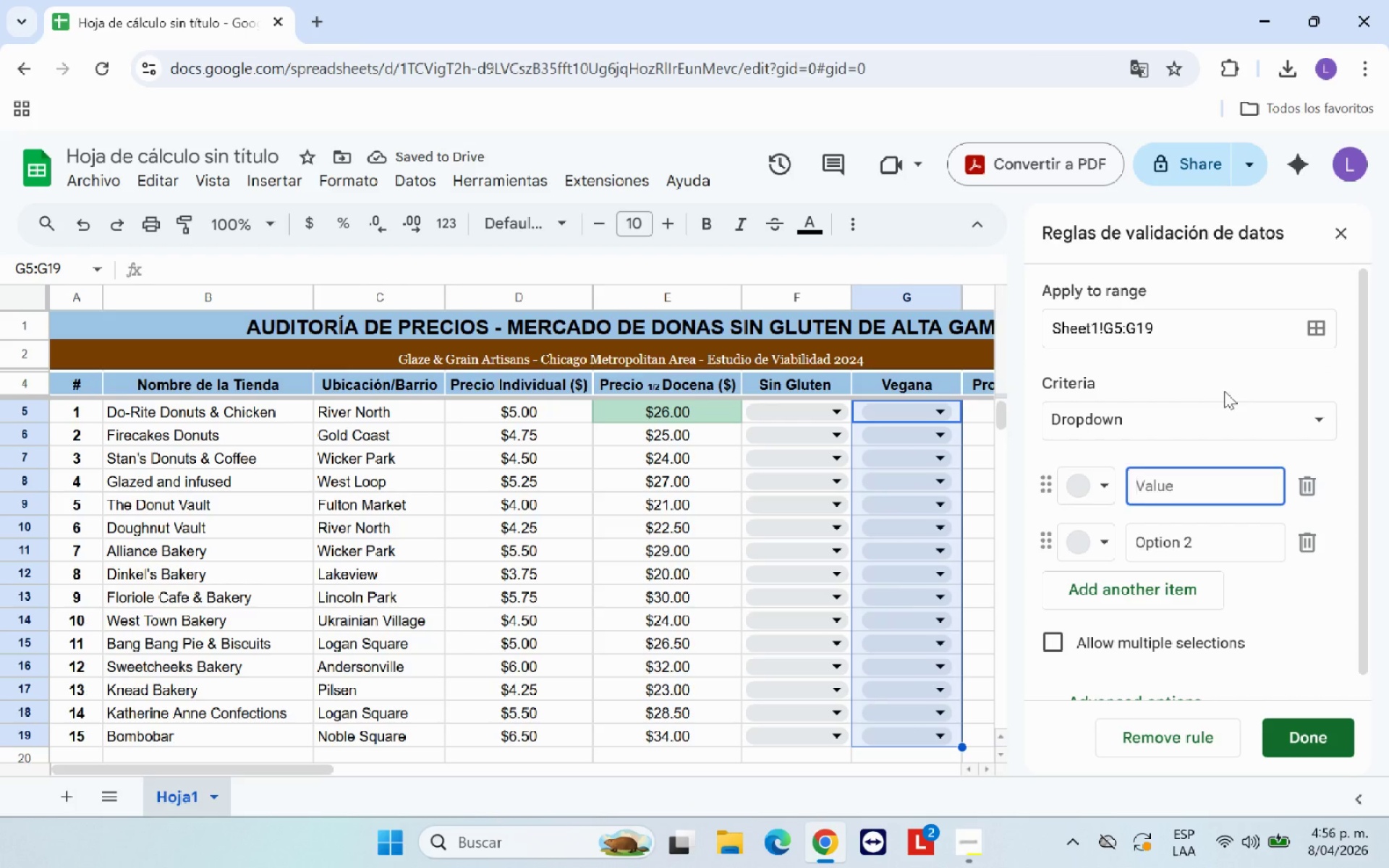 
key(CapsLock)
 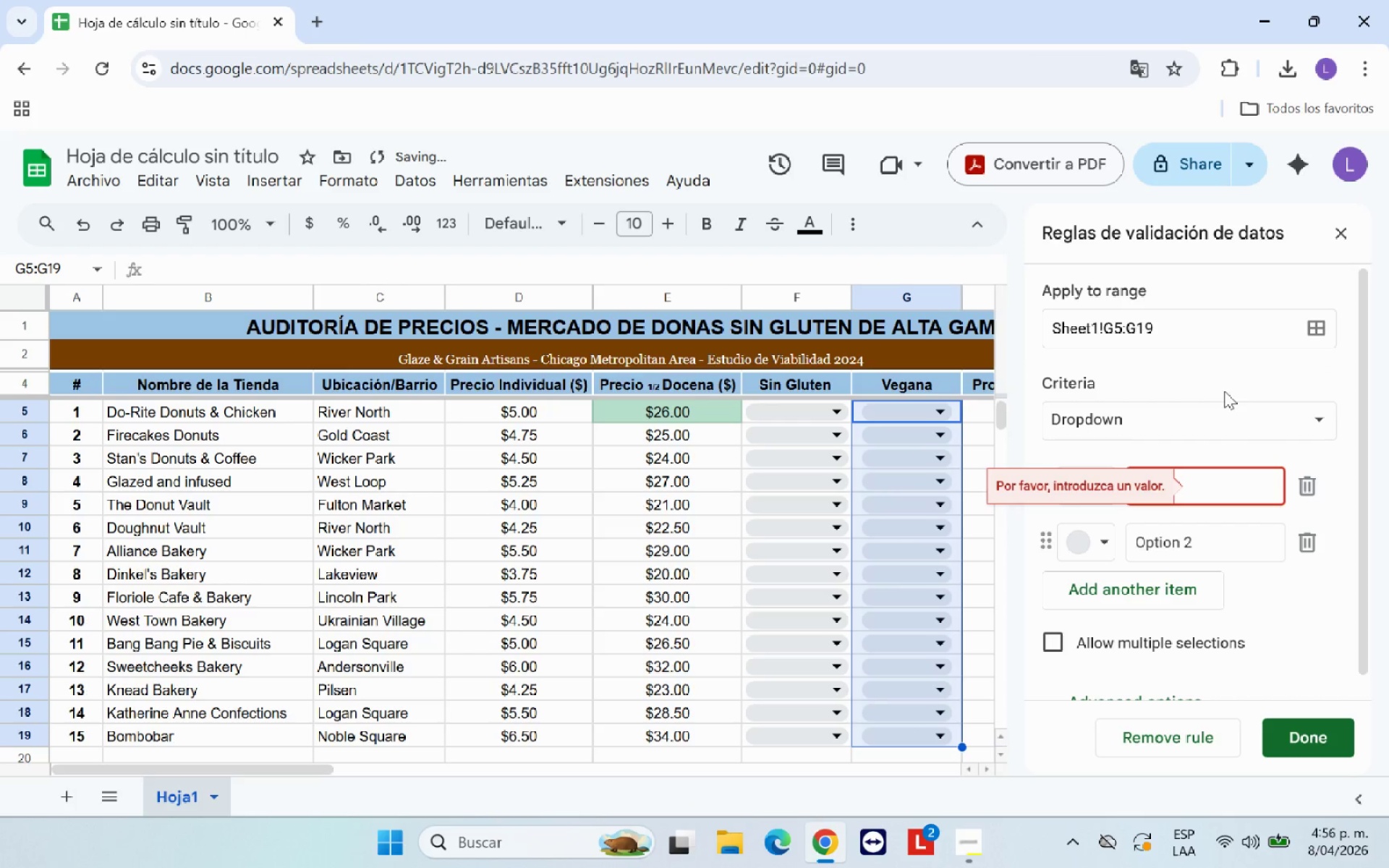 
key(S)
 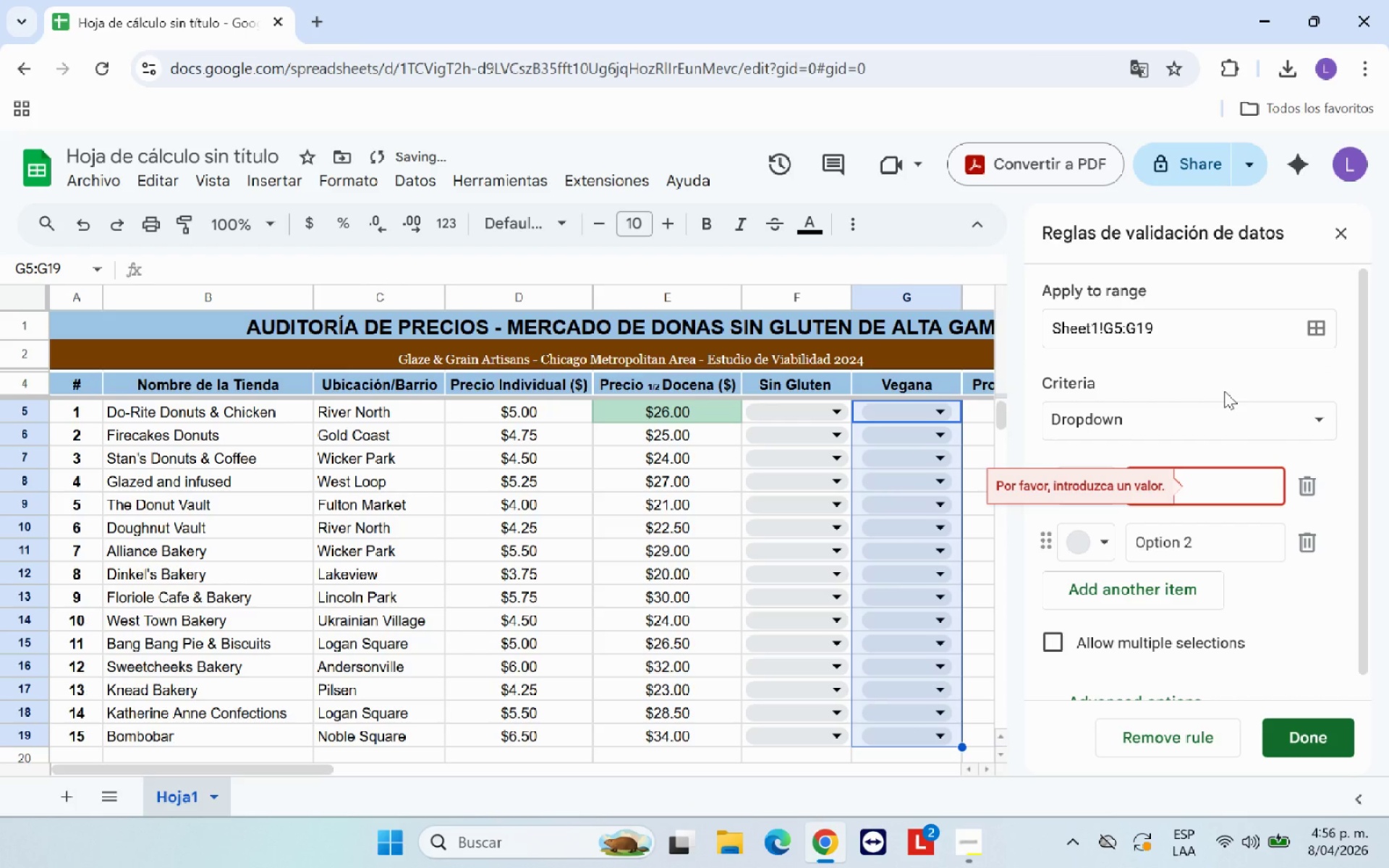 
key(CapsLock)
 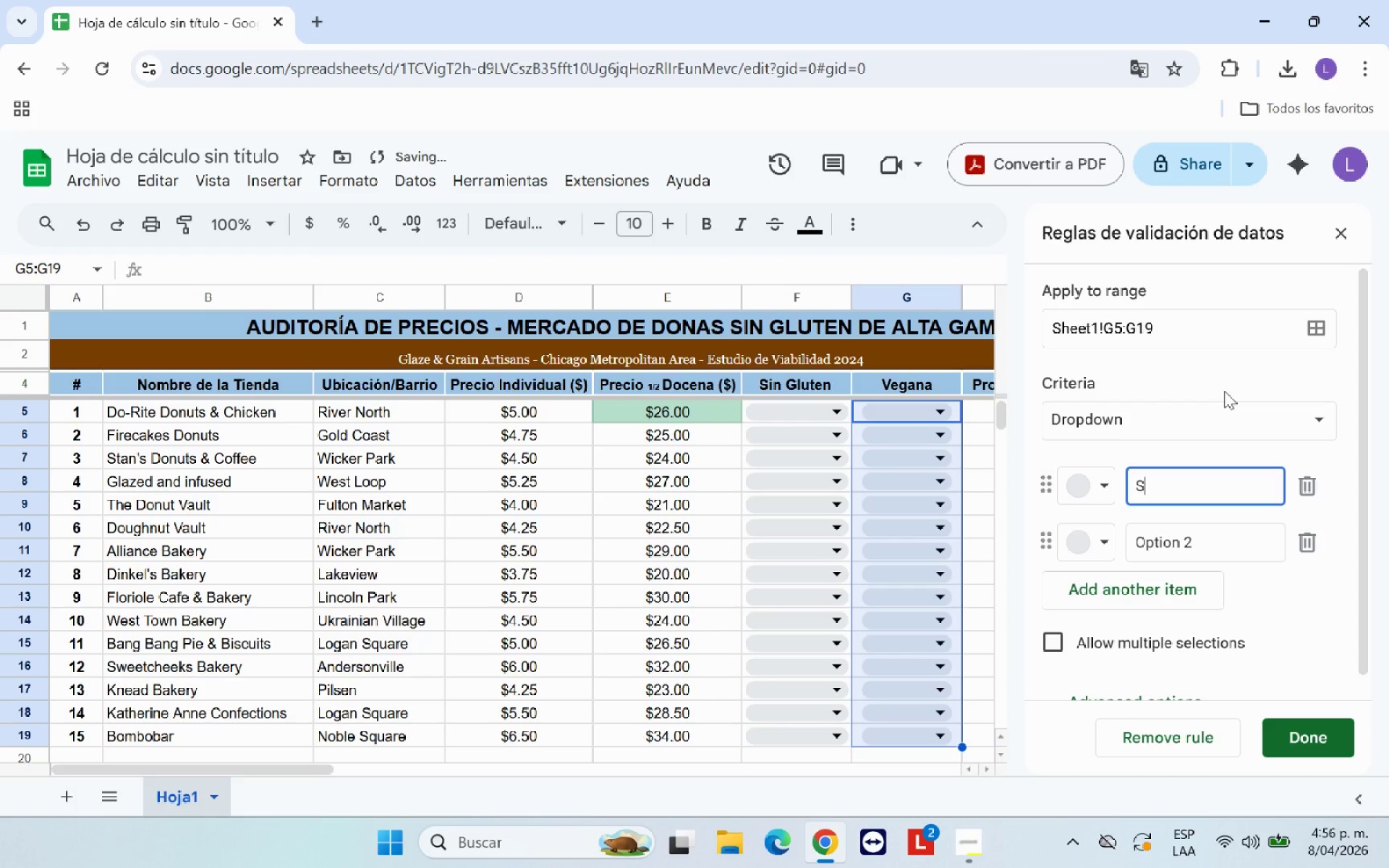 
hold_key(key=I, duration=0.31)
 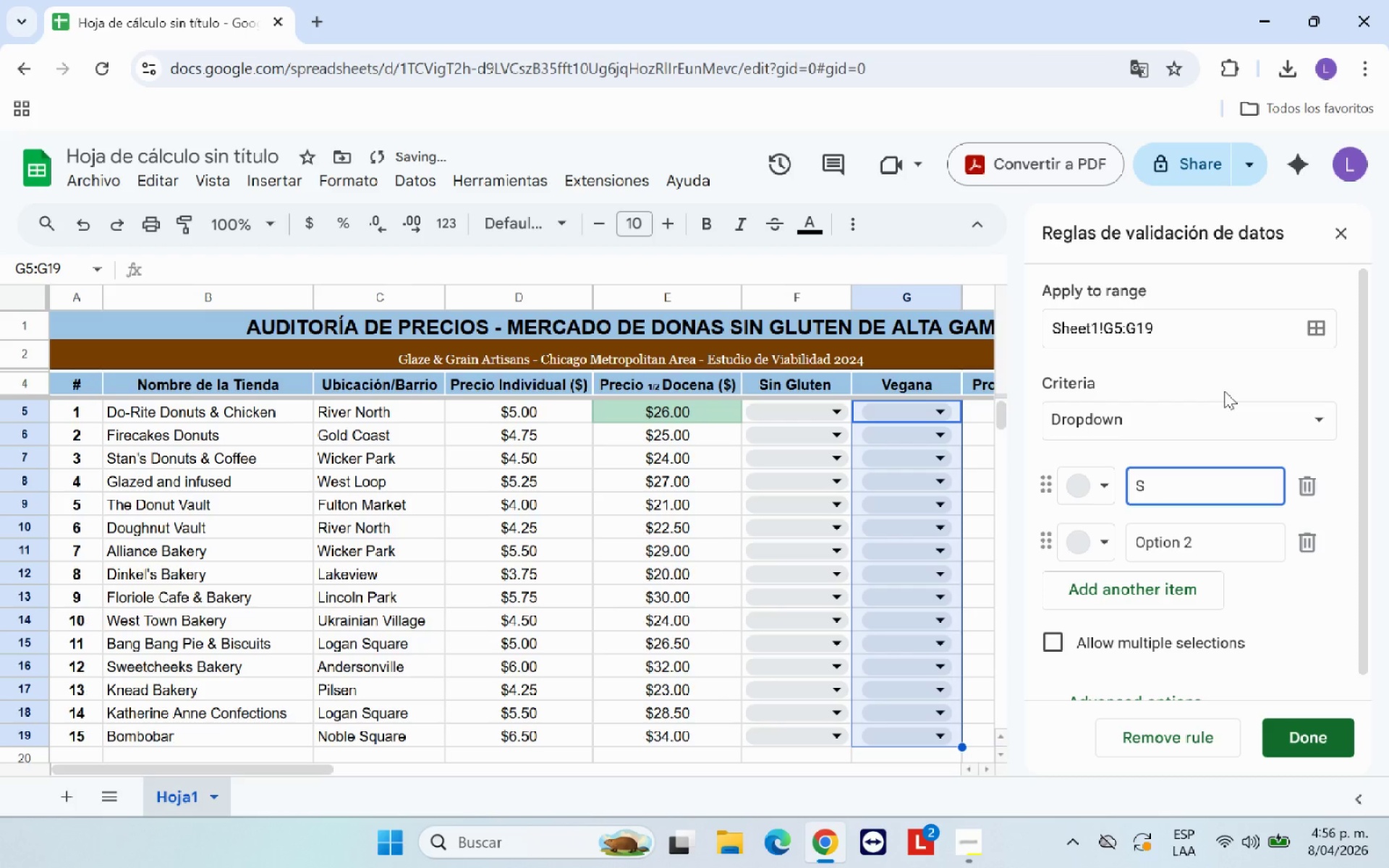 
key(Semicolon)
 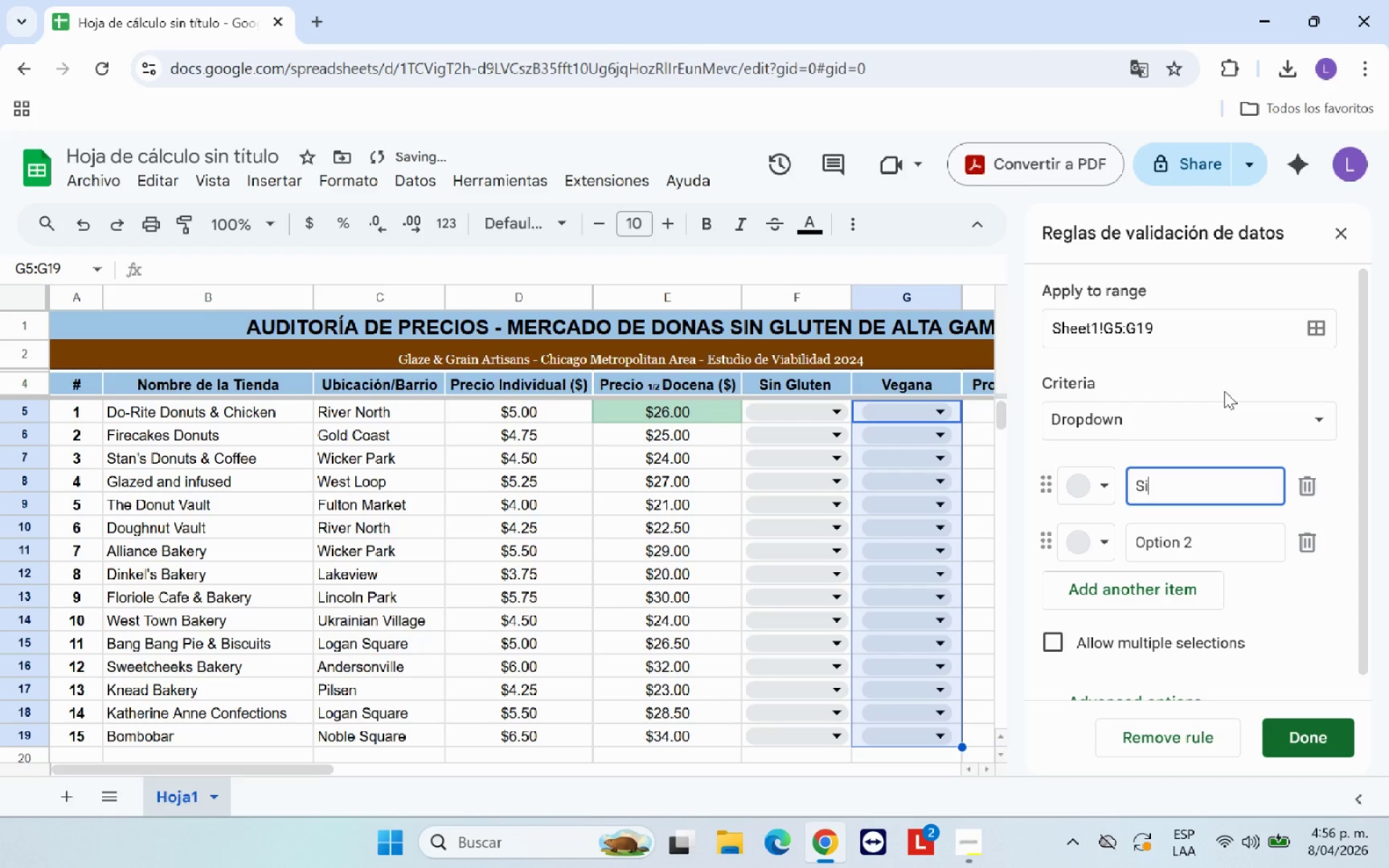 
key(Backspace)
 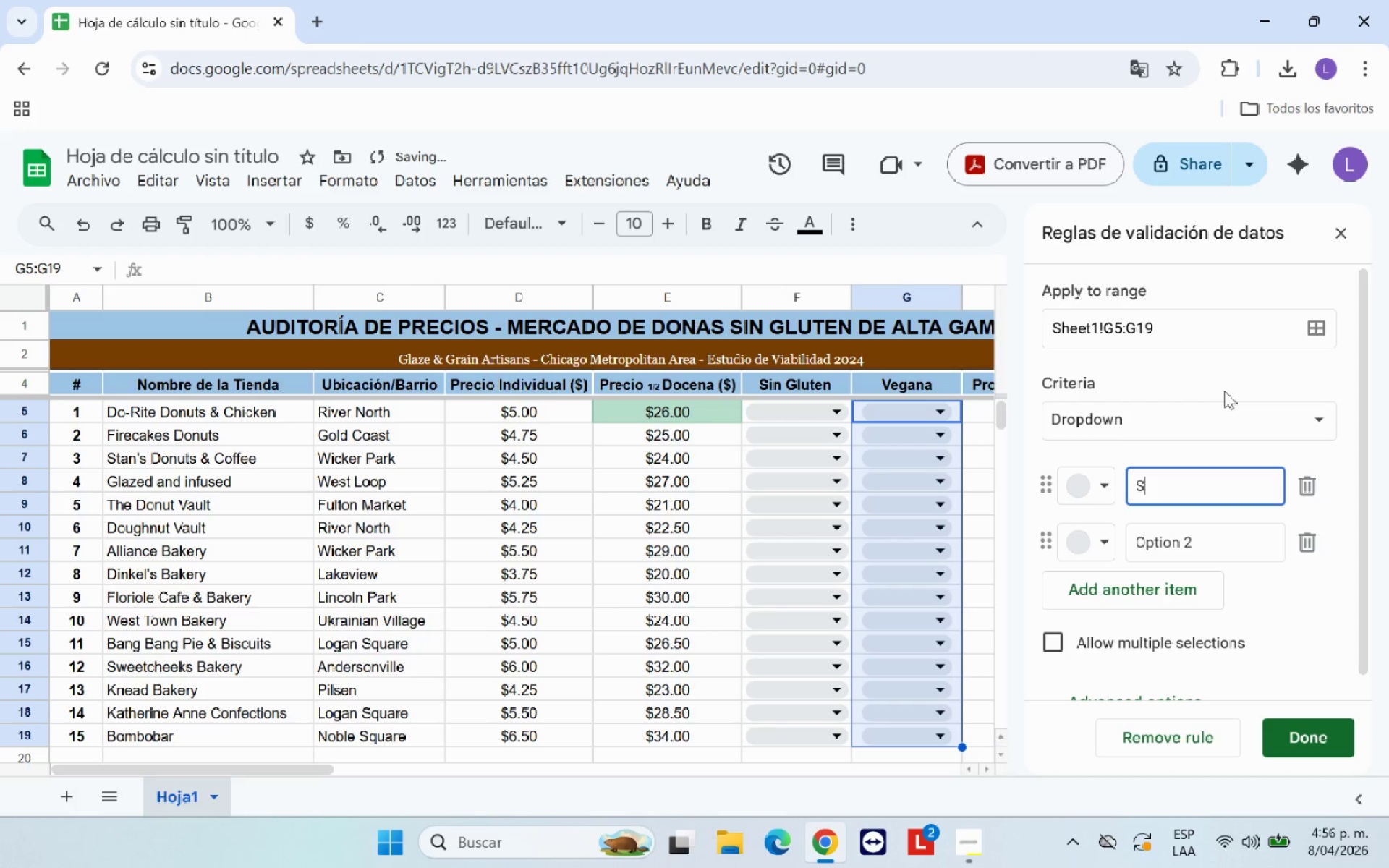 
key(I)
 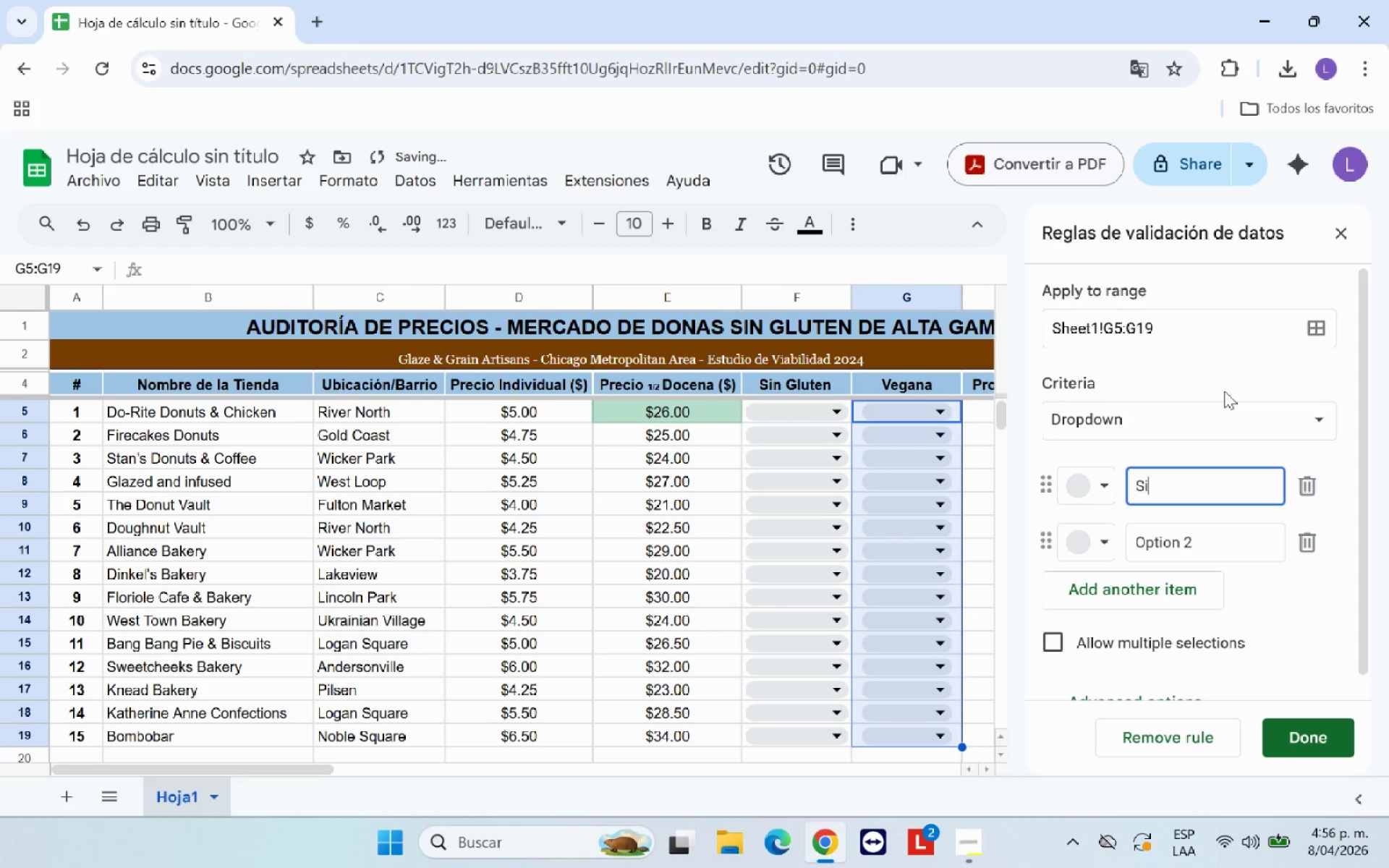 
key(Semicolon)
 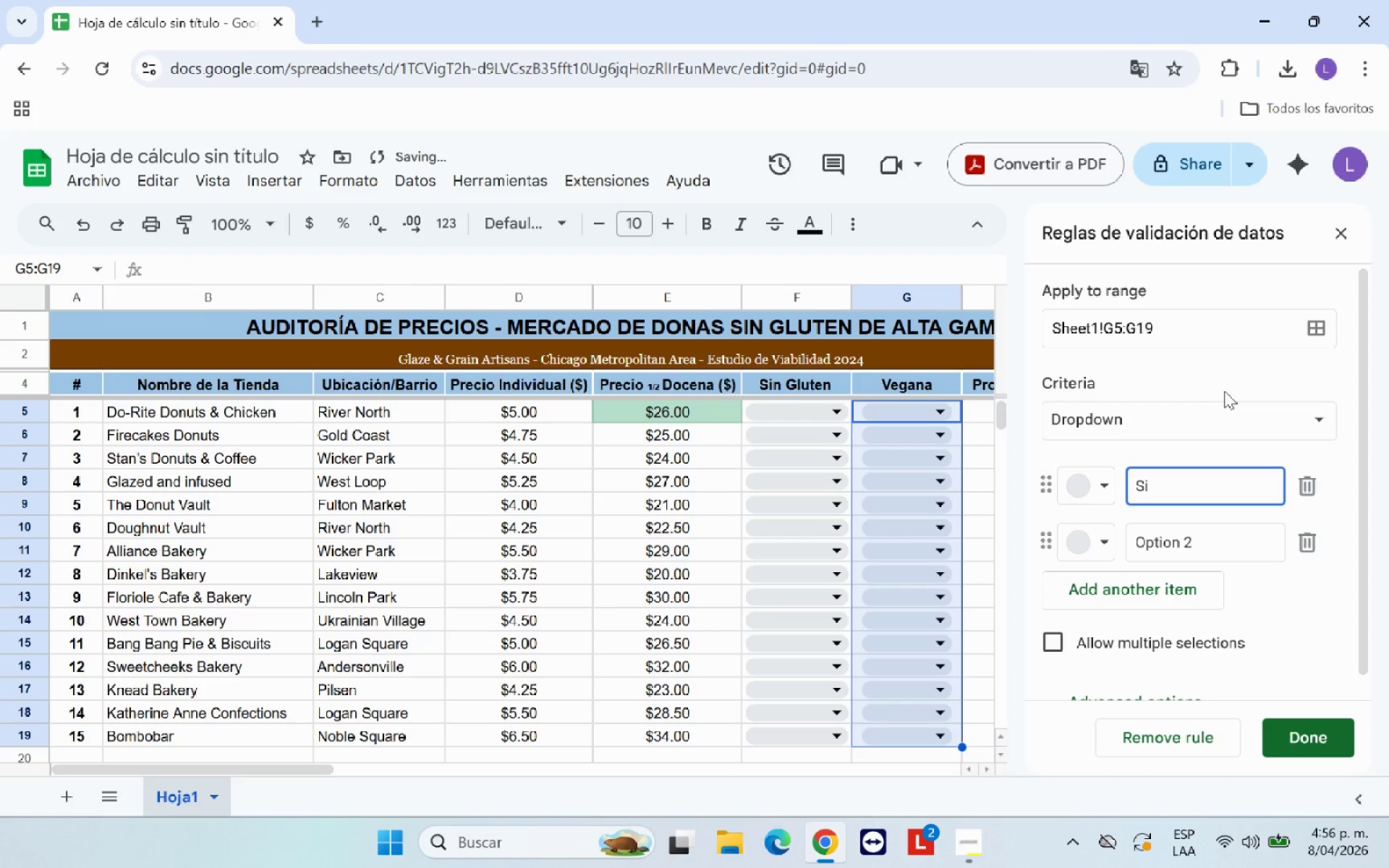 
key(Backspace)
 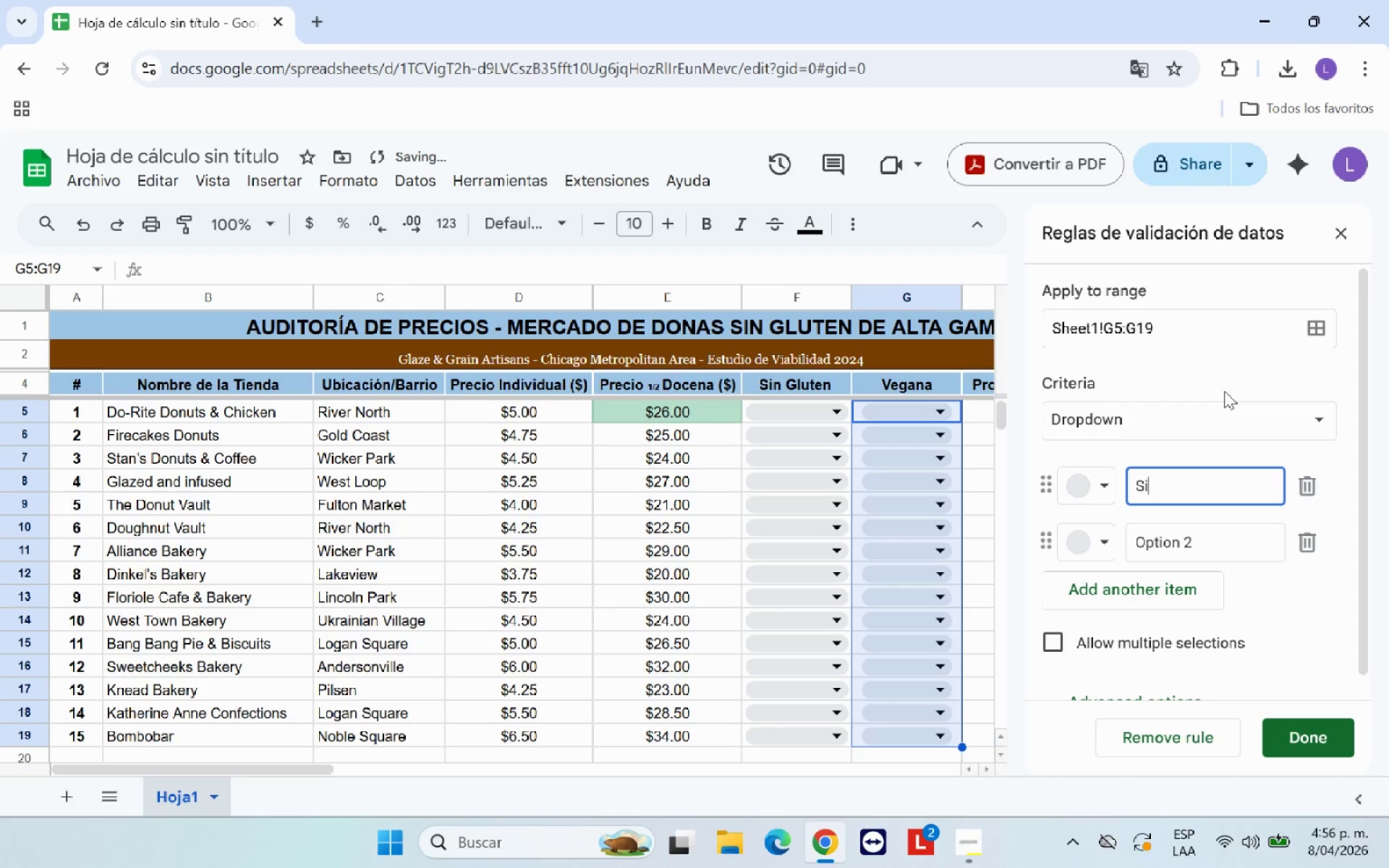 
hold_key(key=I, duration=0.31)
 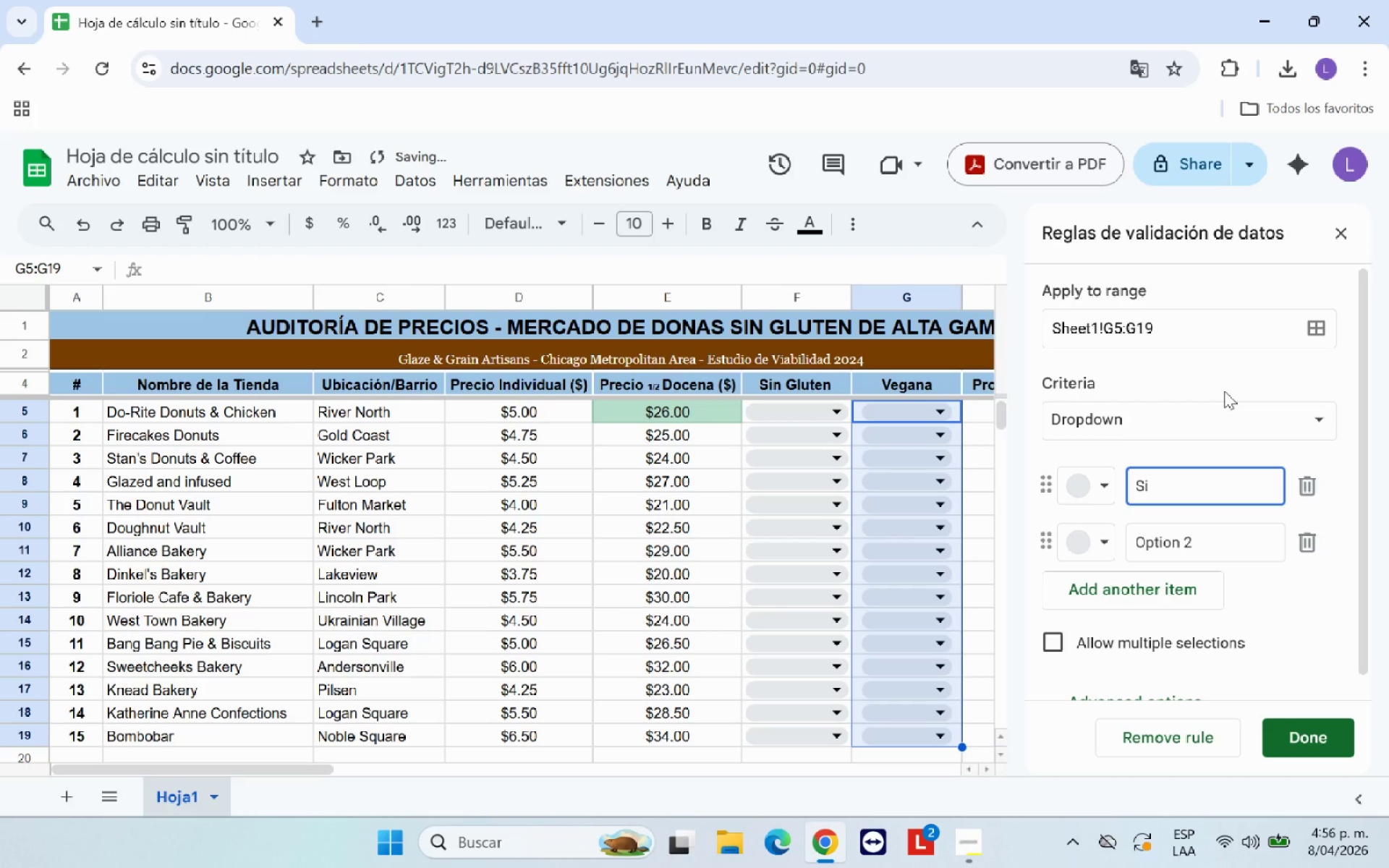 
key(Semicolon)
 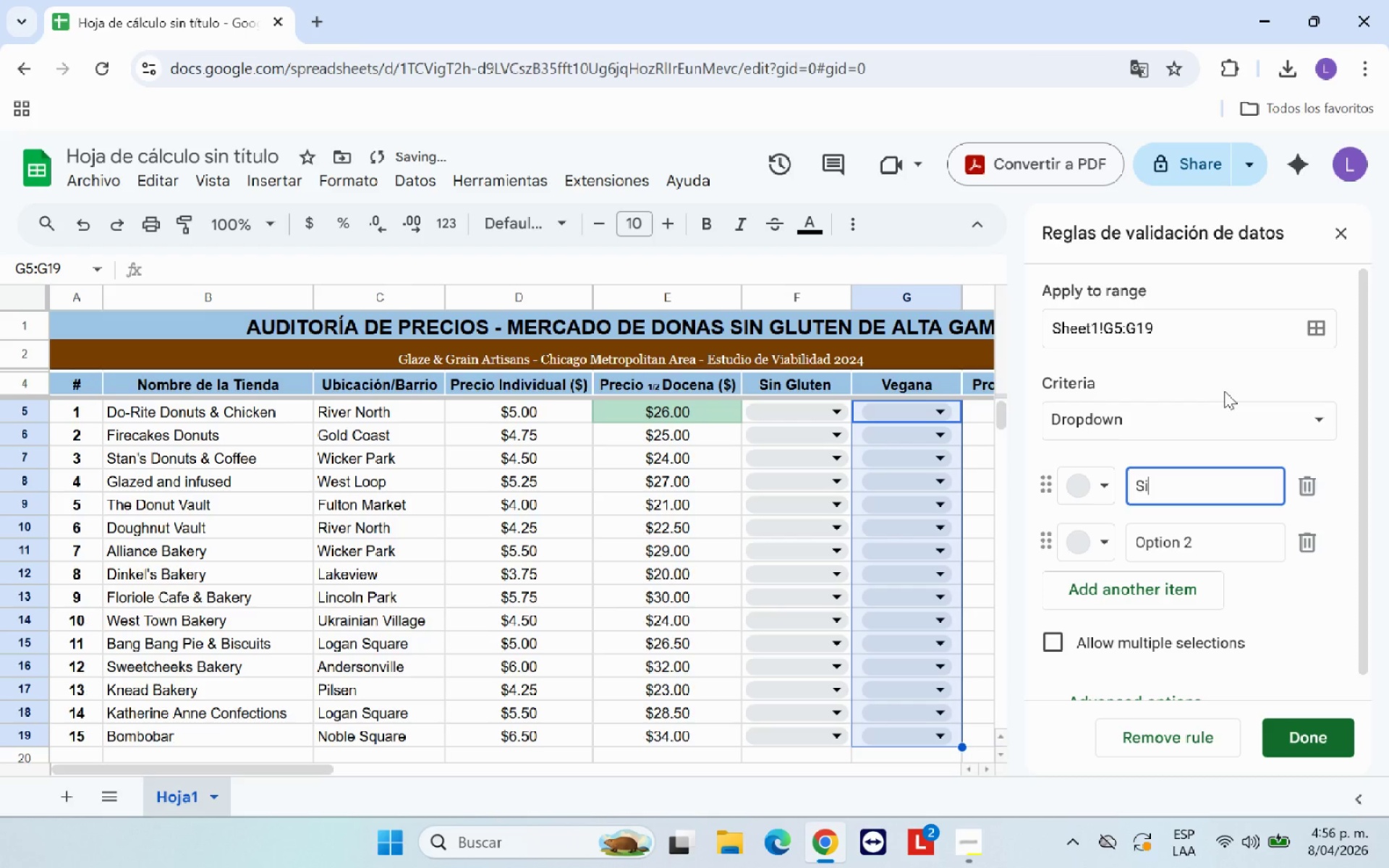 
key(Backspace)
 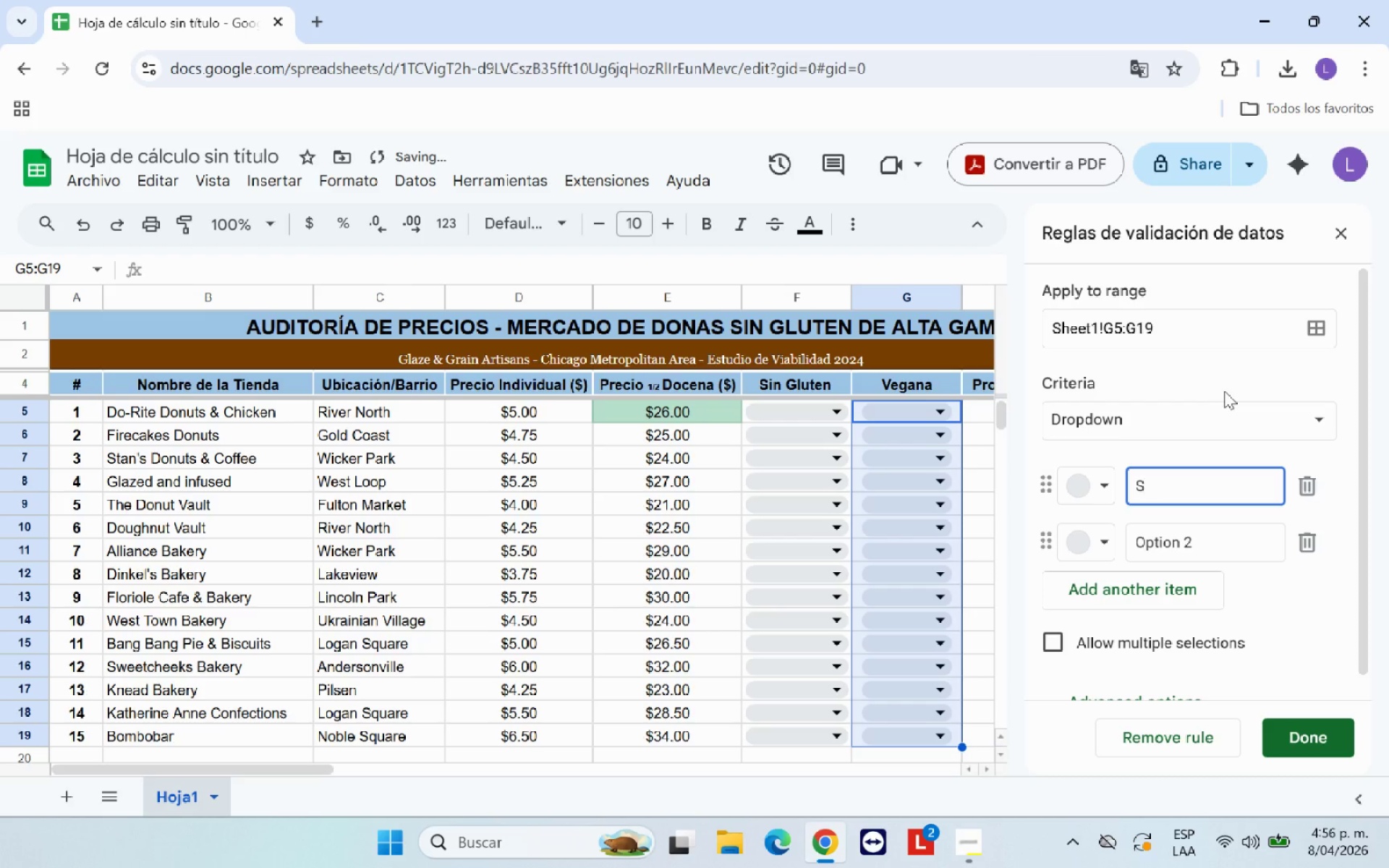 
key(Semicolon)
 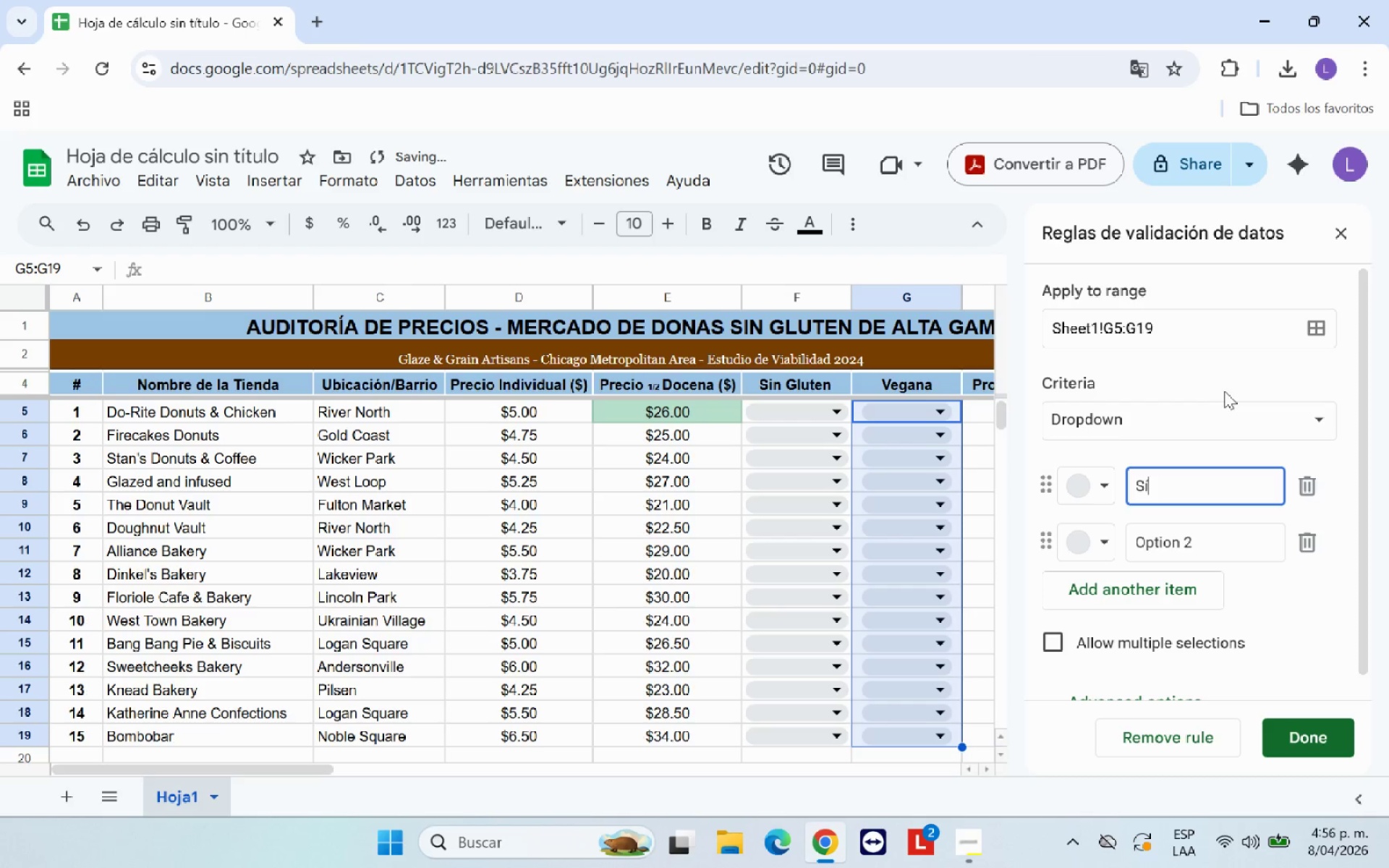 
key(I)
 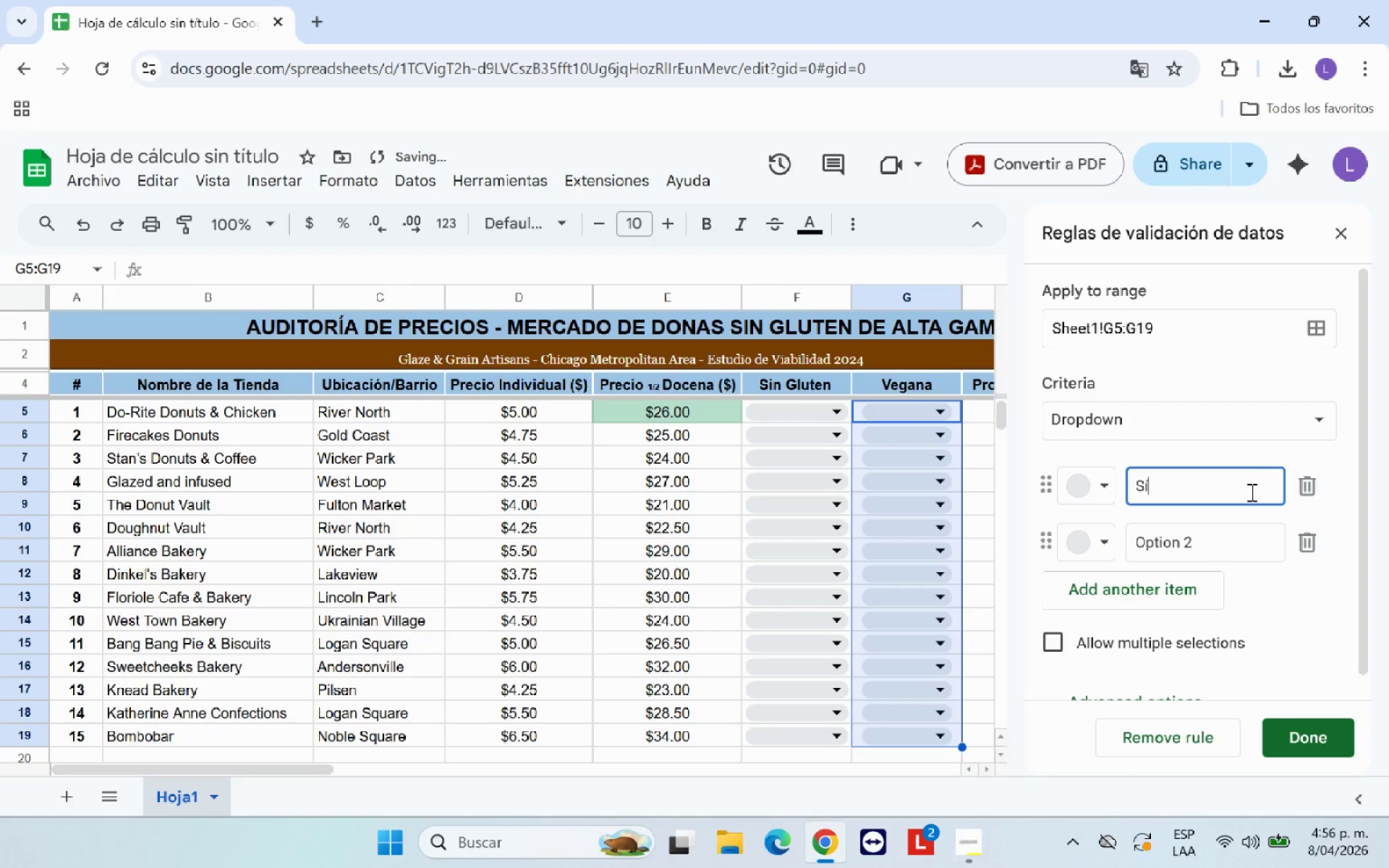 
left_click_drag(start_coordinate=[1232, 535], to_coordinate=[1095, 532])
 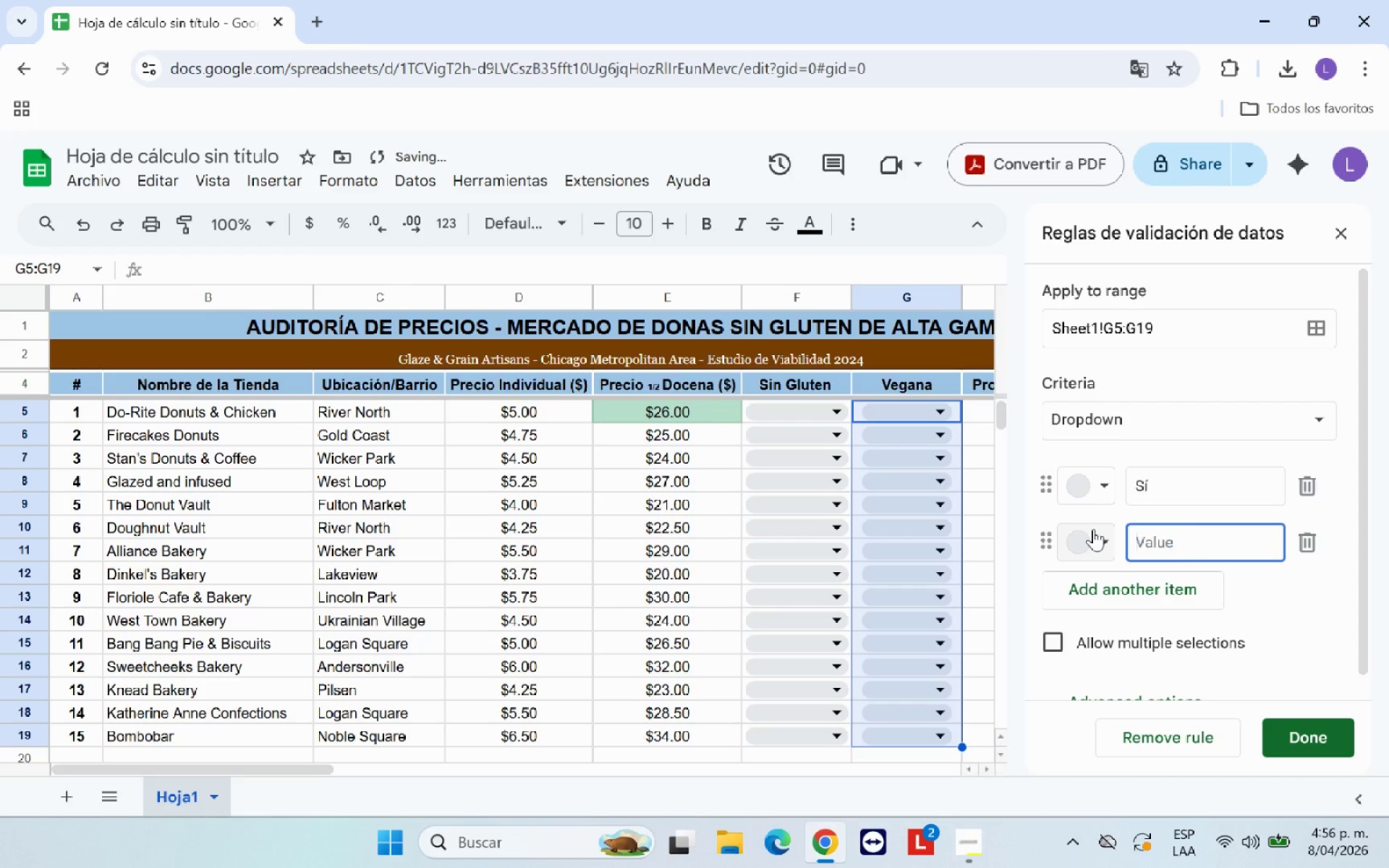 
key(Backspace)
 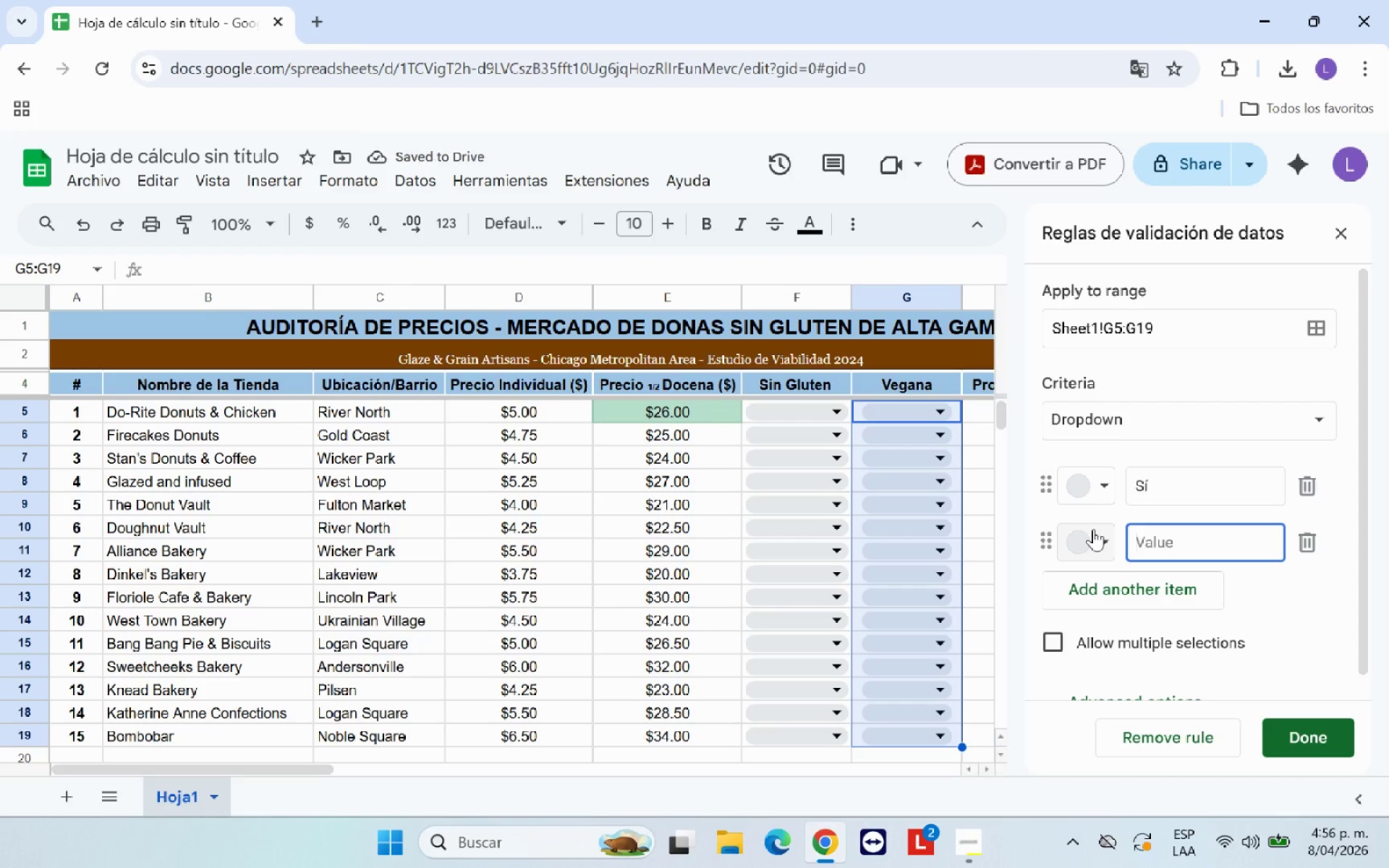 
key(CapsLock)
 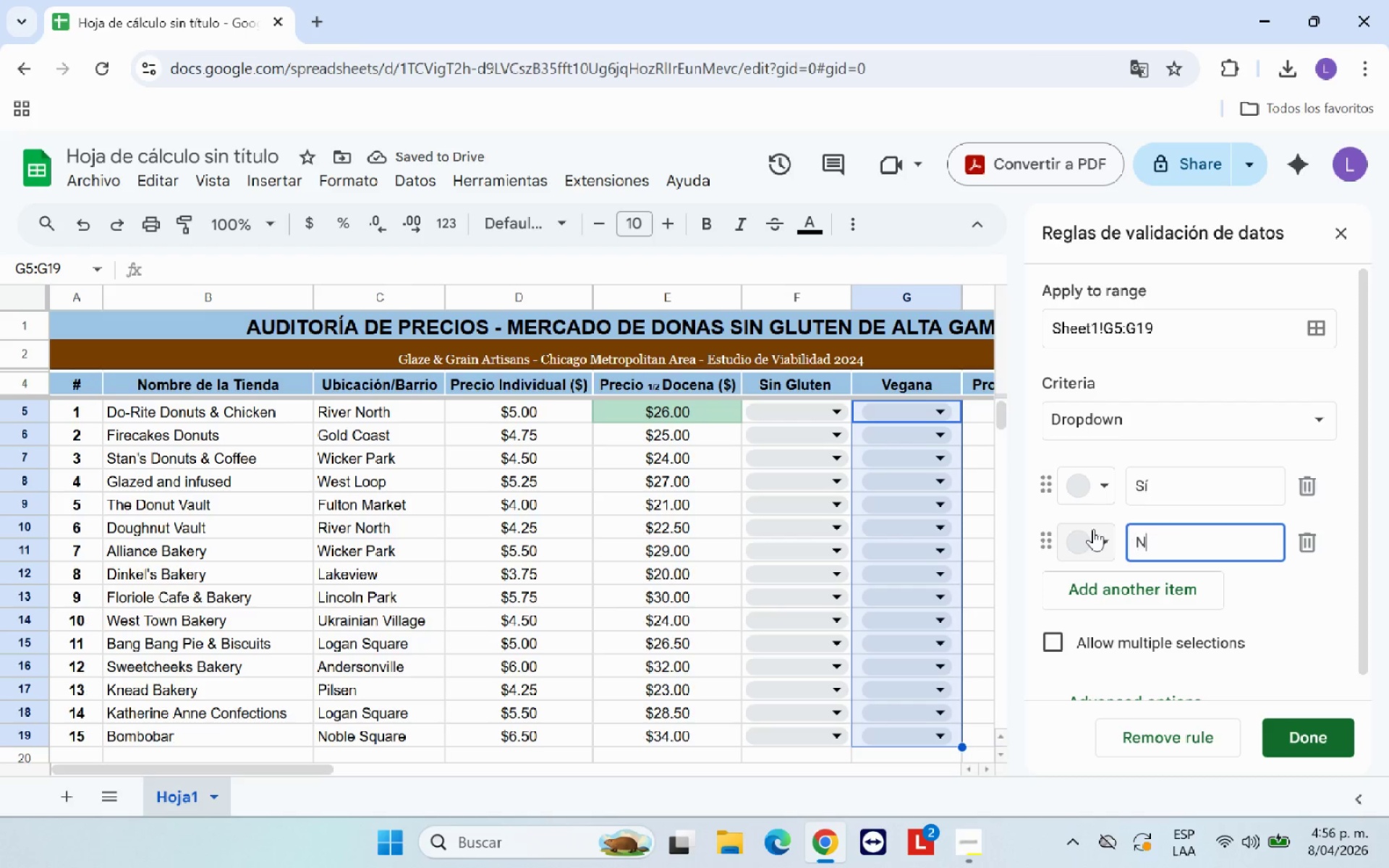 
key(N)
 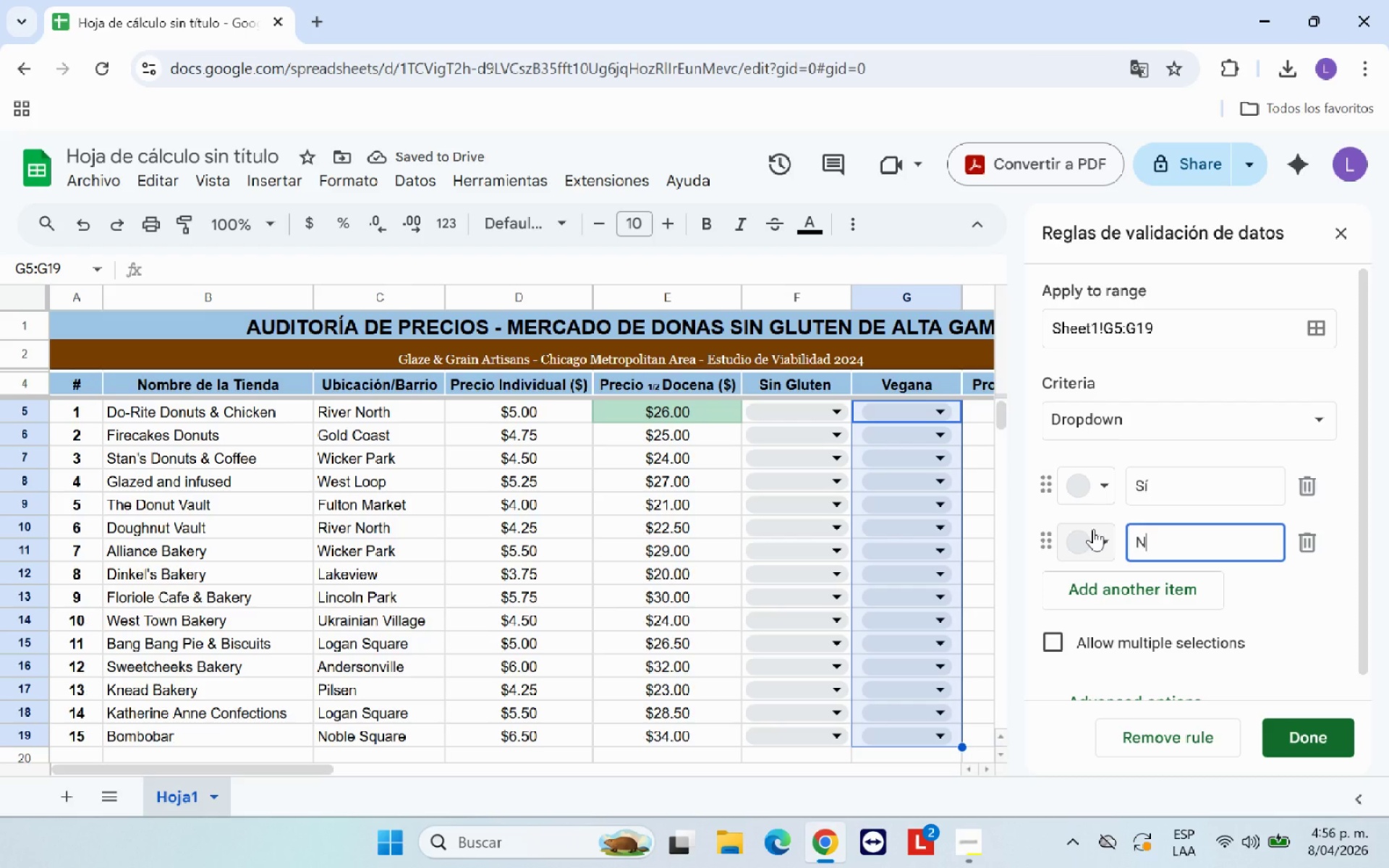 
key(CapsLock)
 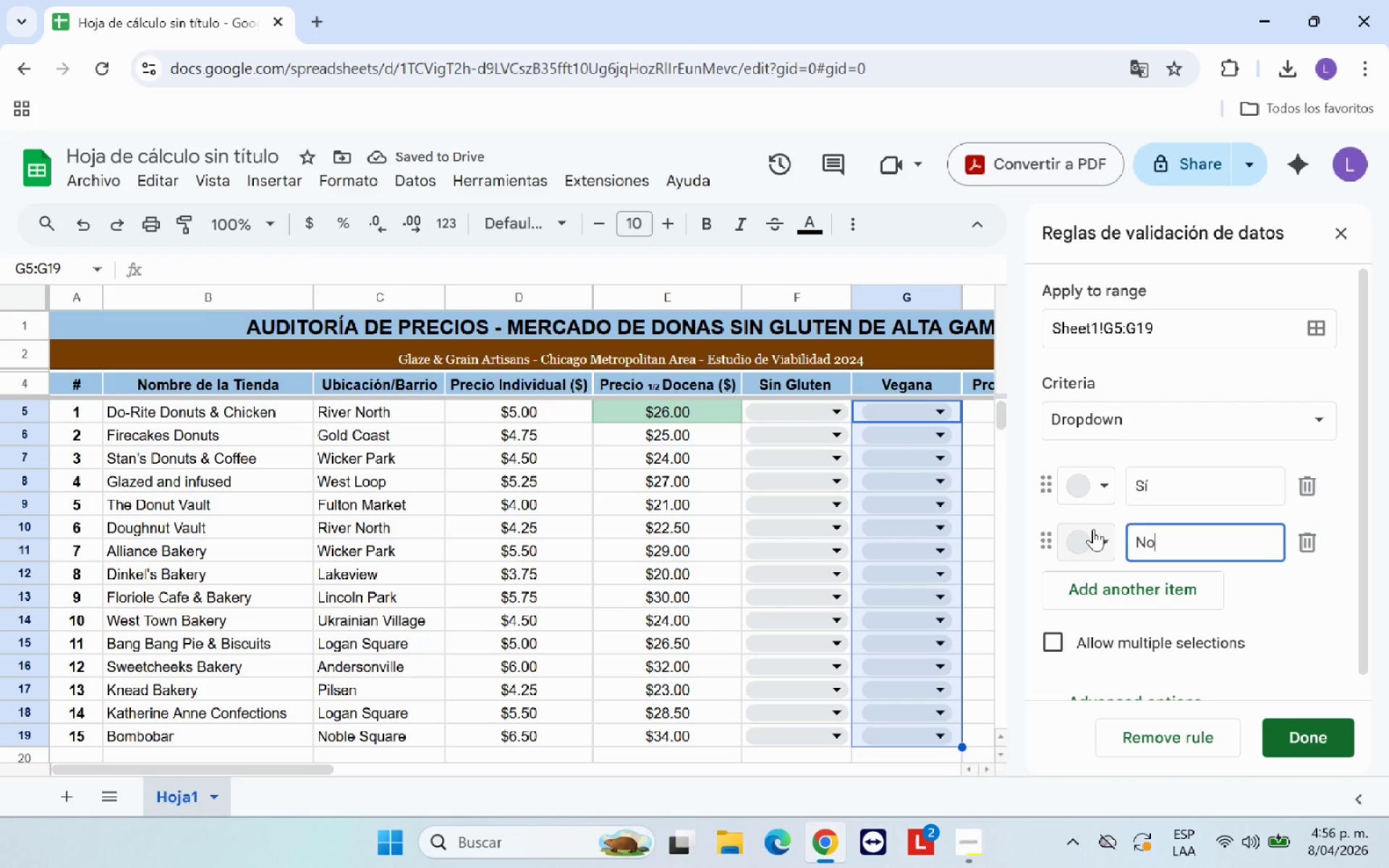 
key(O)
 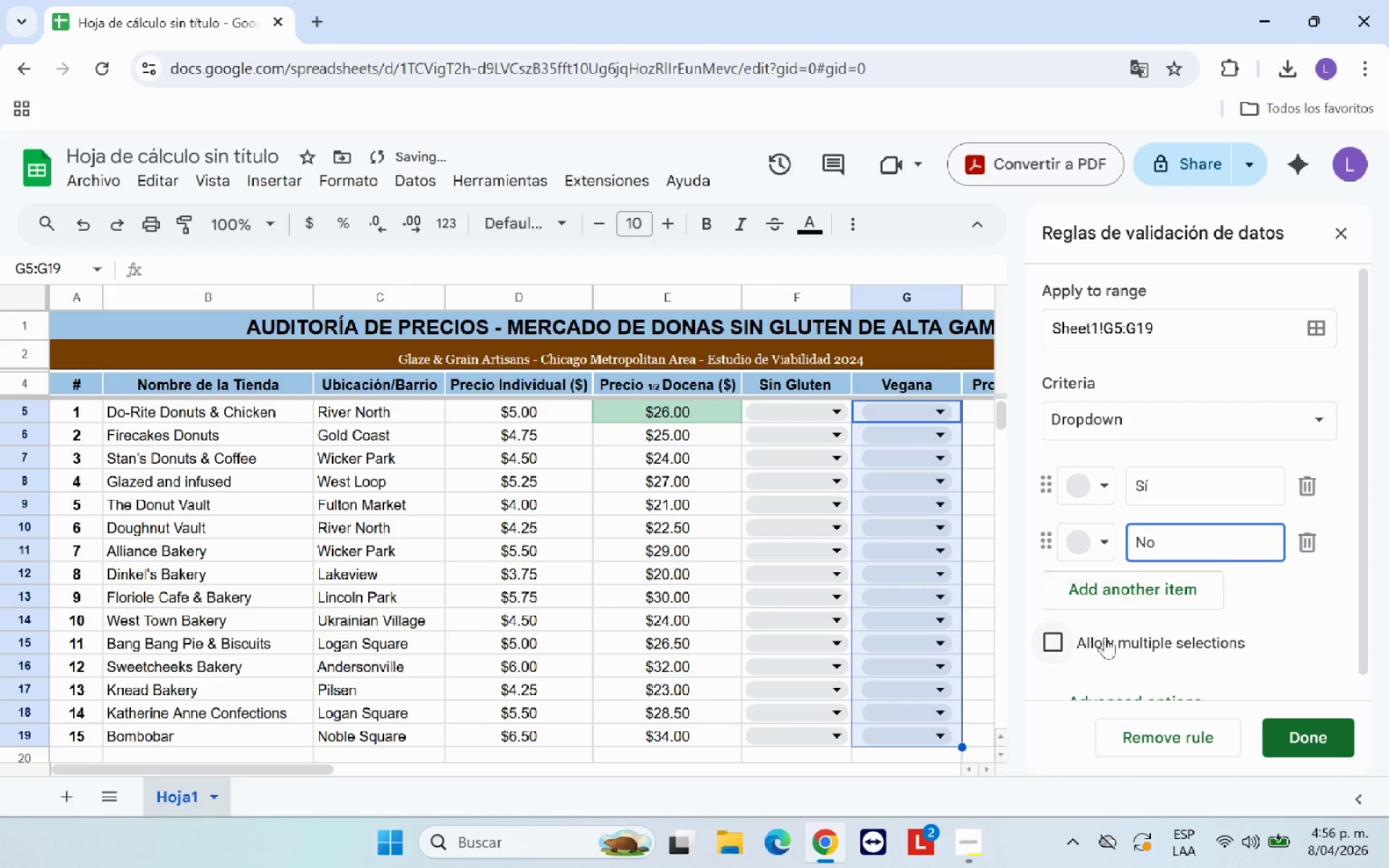 
left_click([1060, 638])
 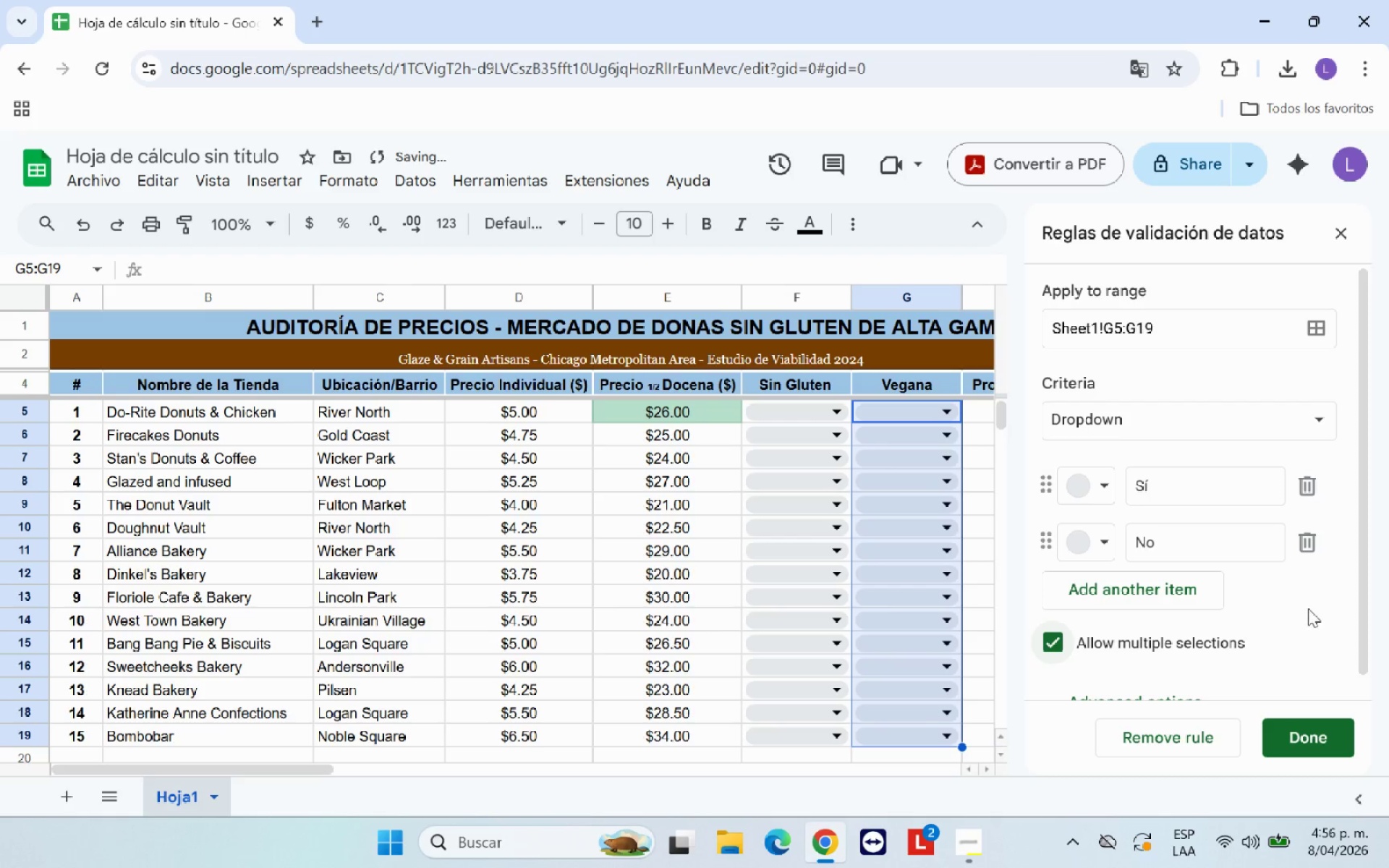 
scroll: coordinate [1309, 608], scroll_direction: down, amount: 4.0
 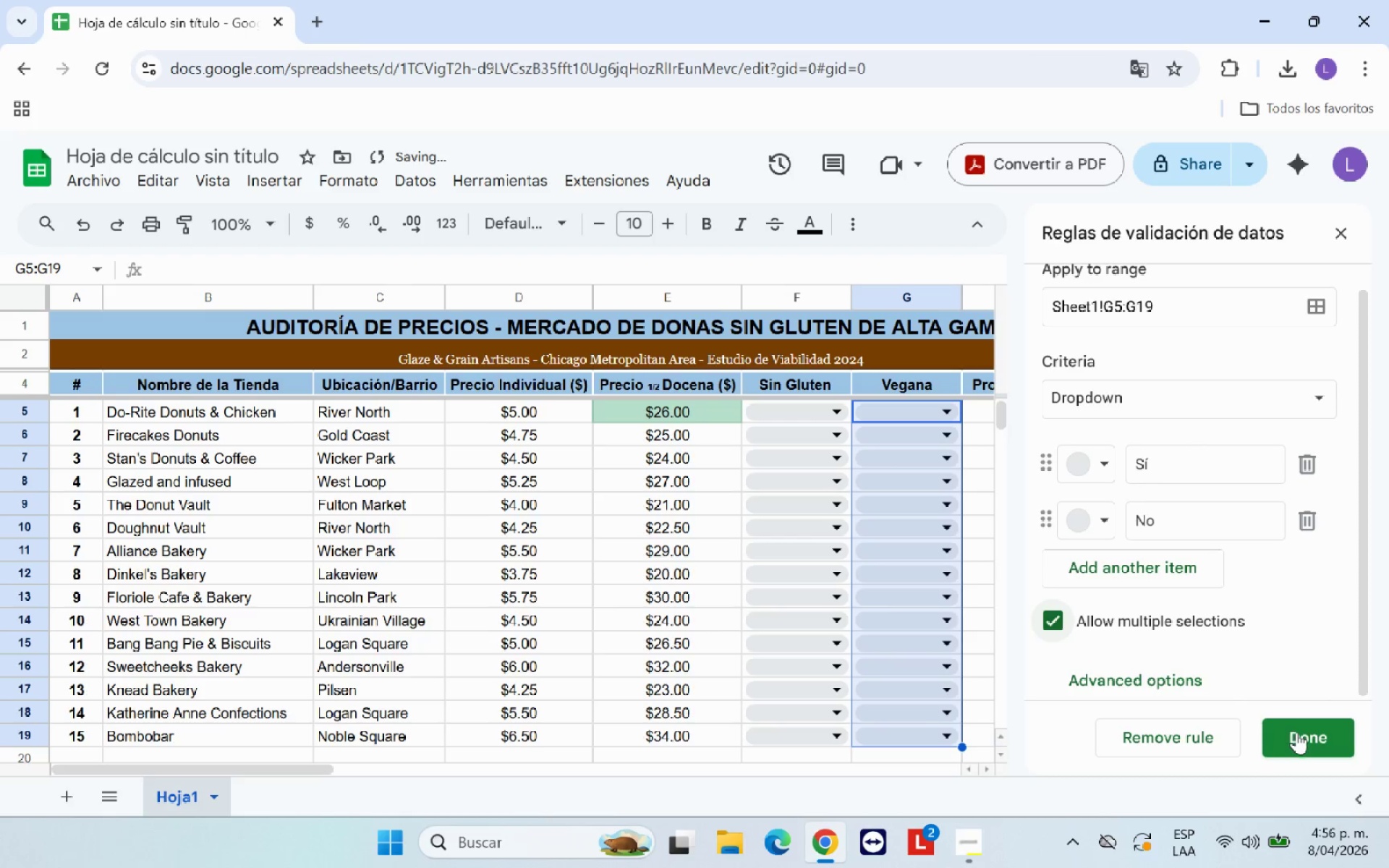 
left_click([1296, 732])
 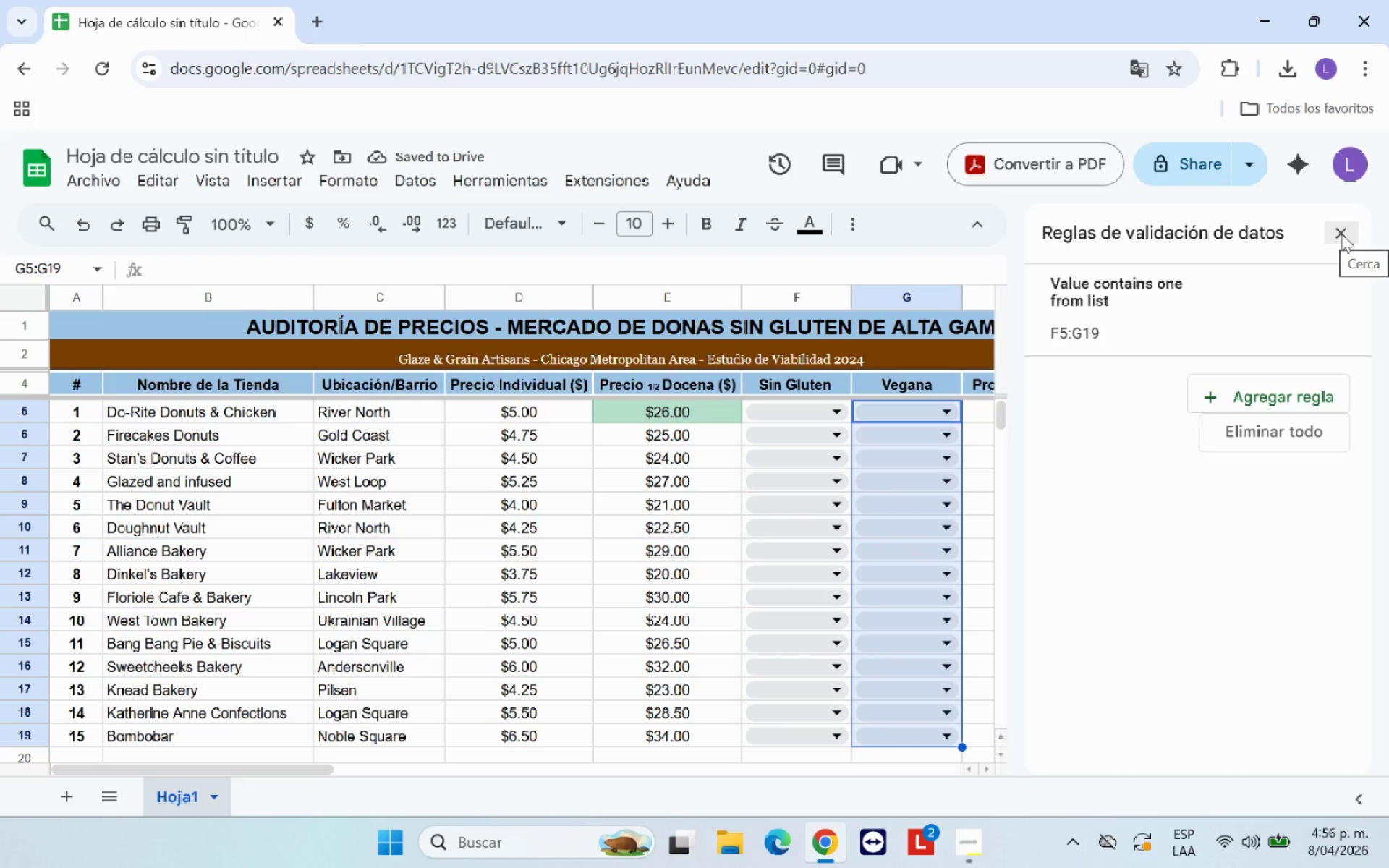 
left_click([1341, 234])
 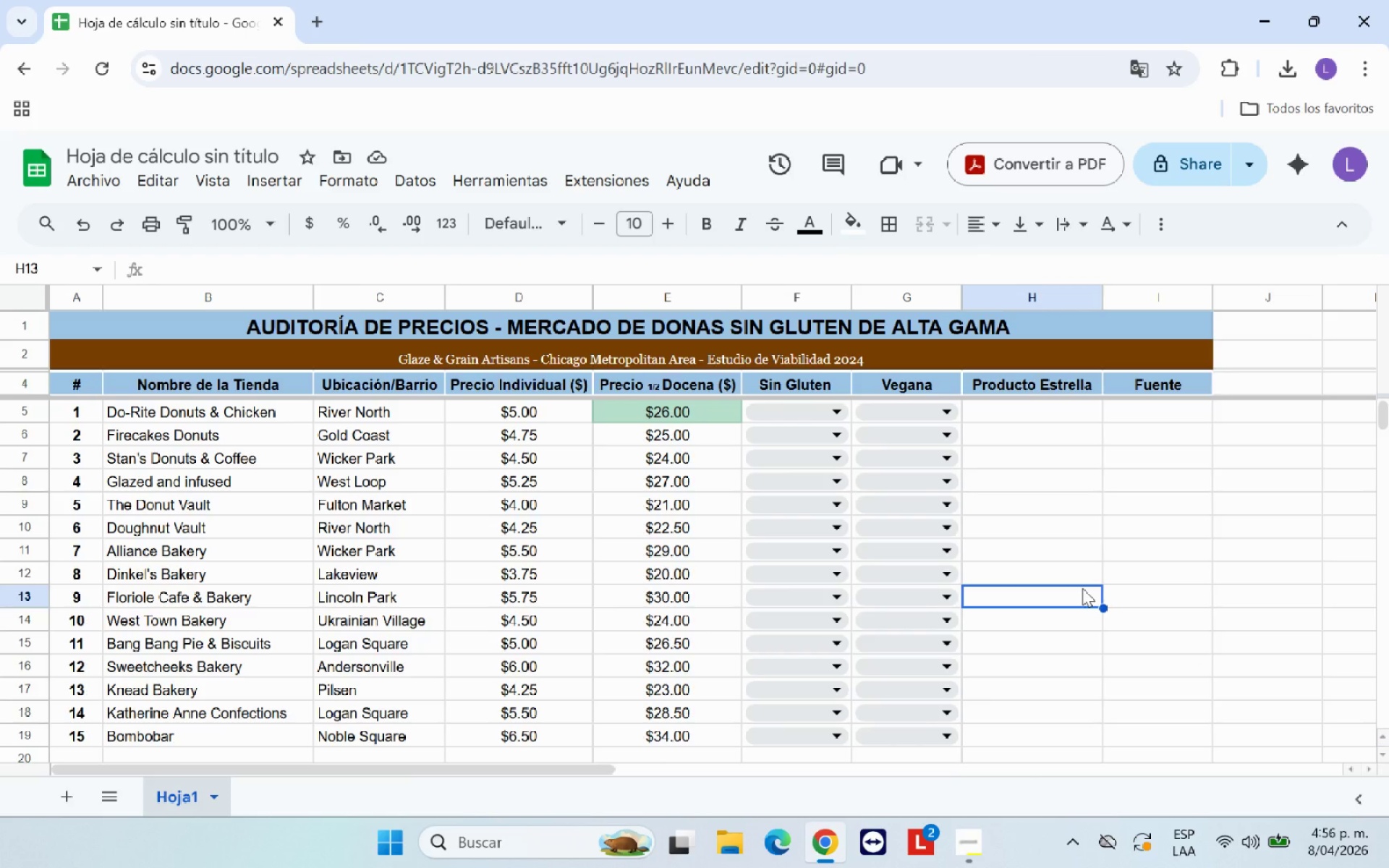 
wait(8.33)
 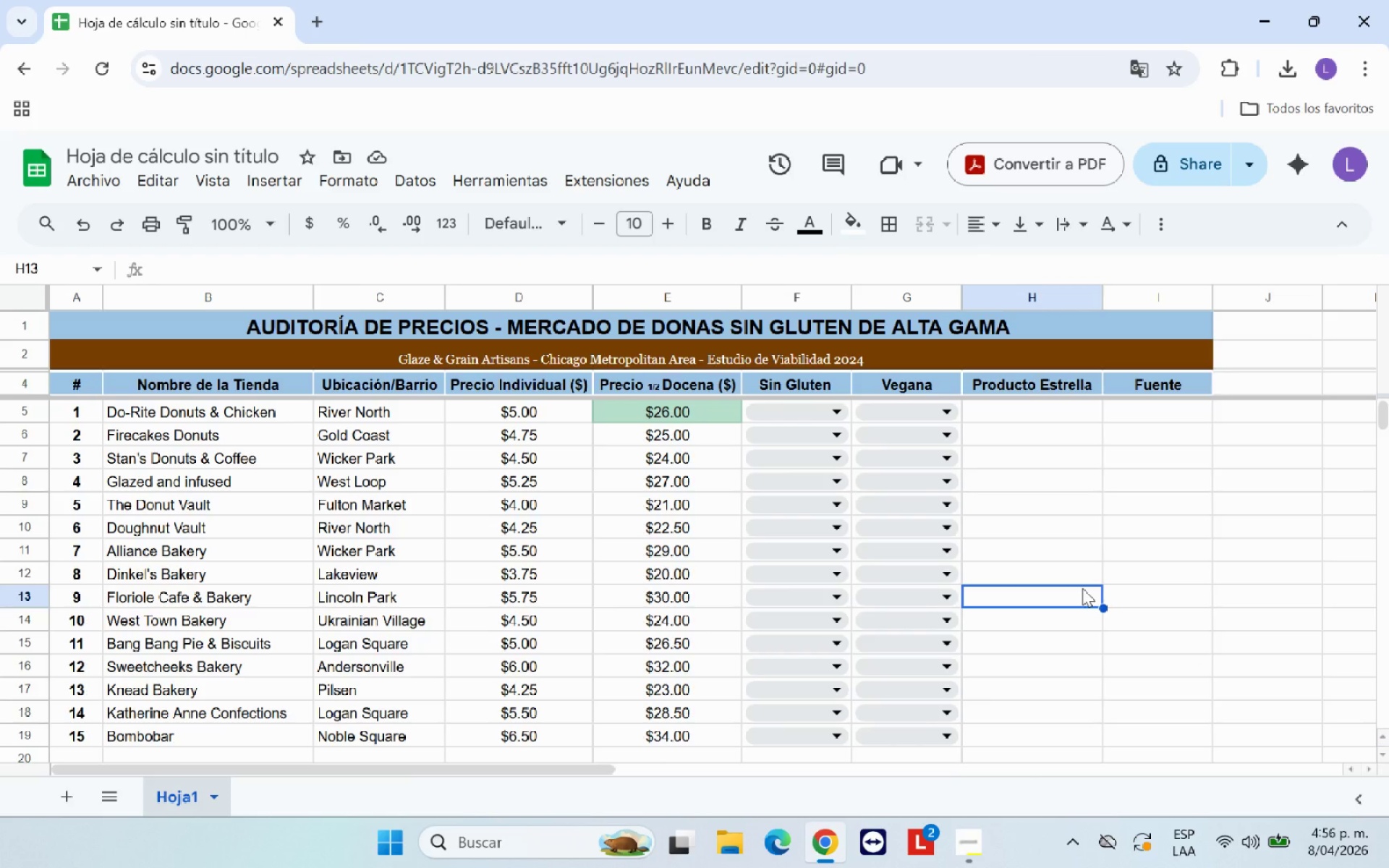 
left_click([770, 477])
 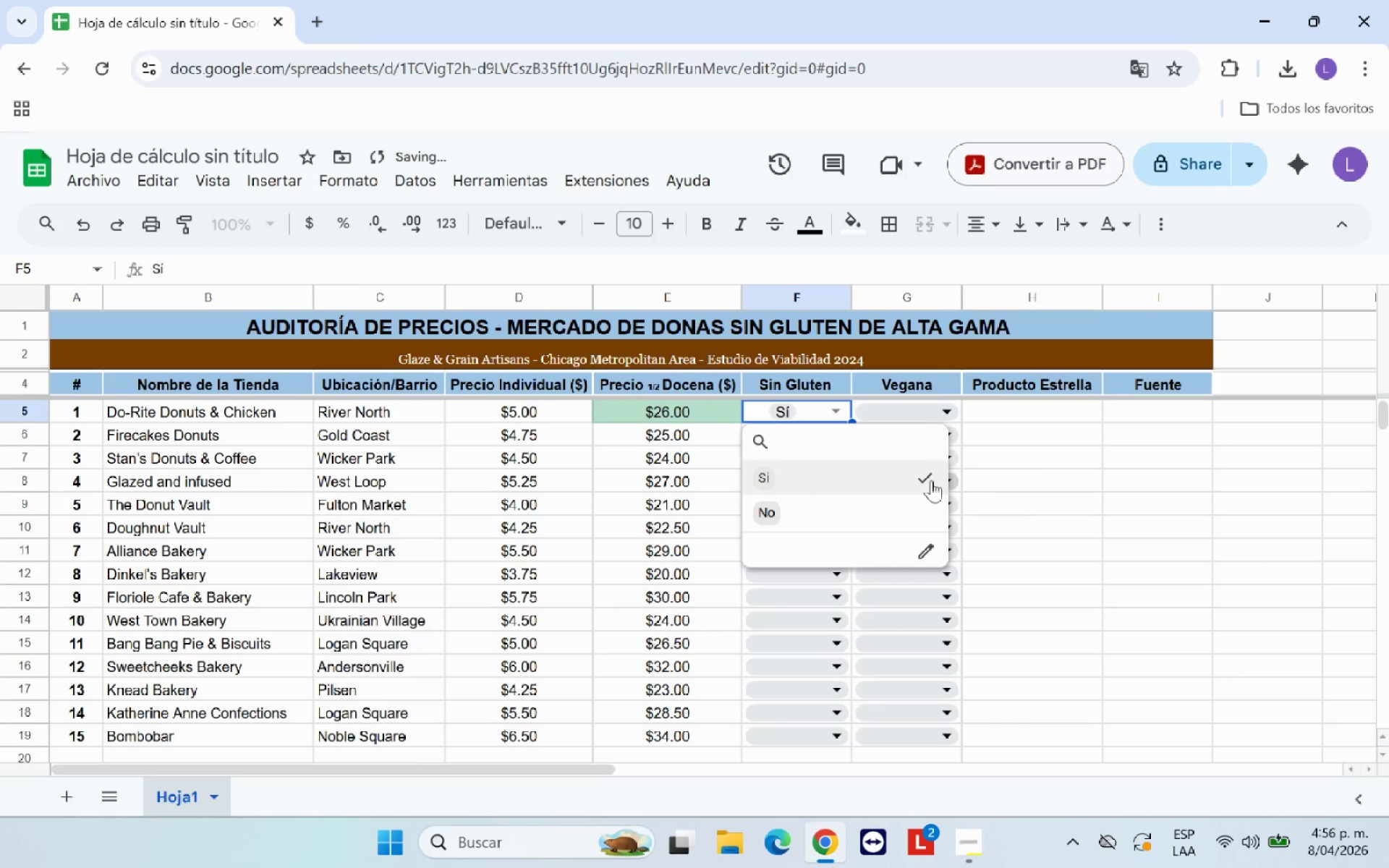 
left_click([1063, 477])
 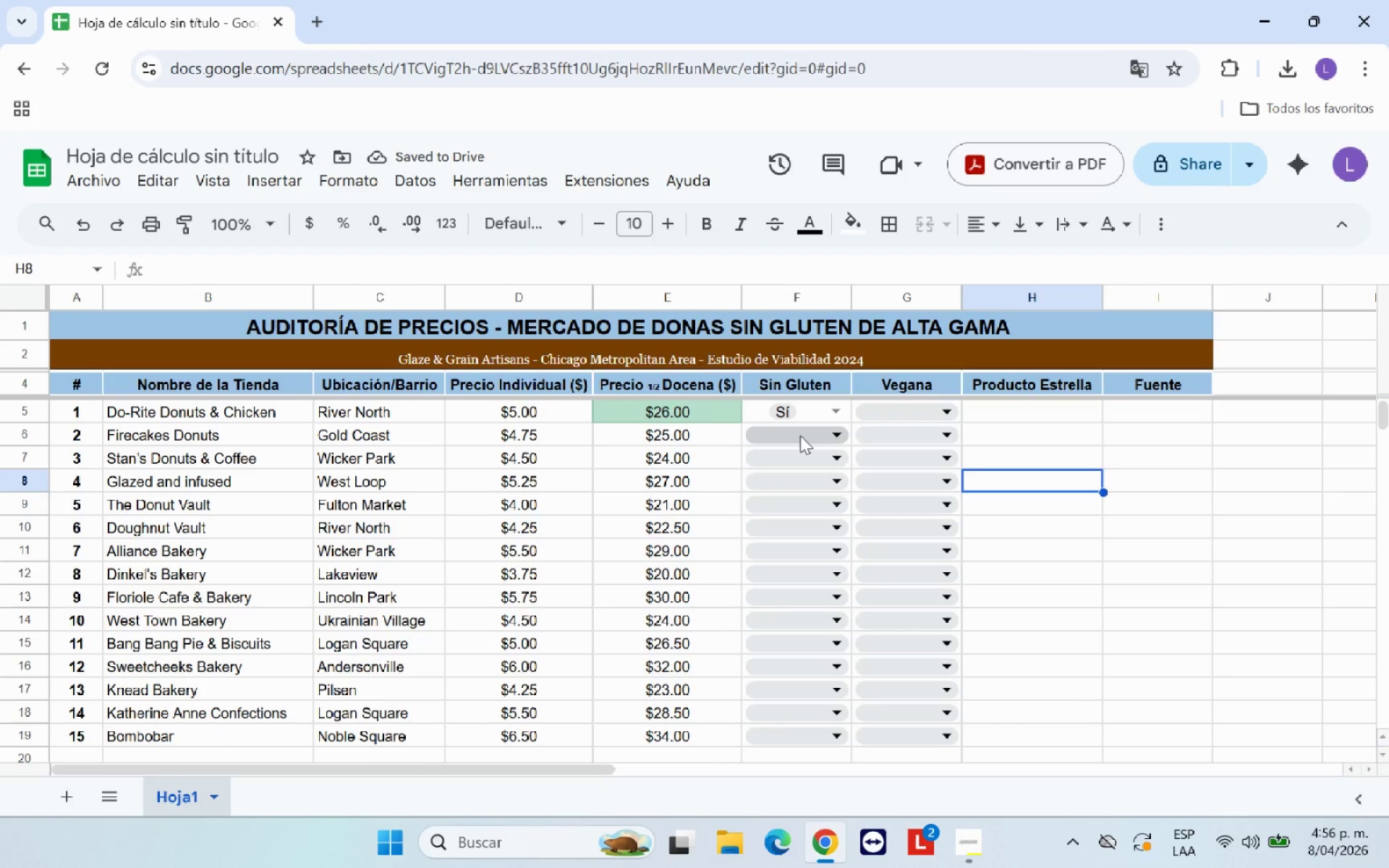 
left_click([800, 435])
 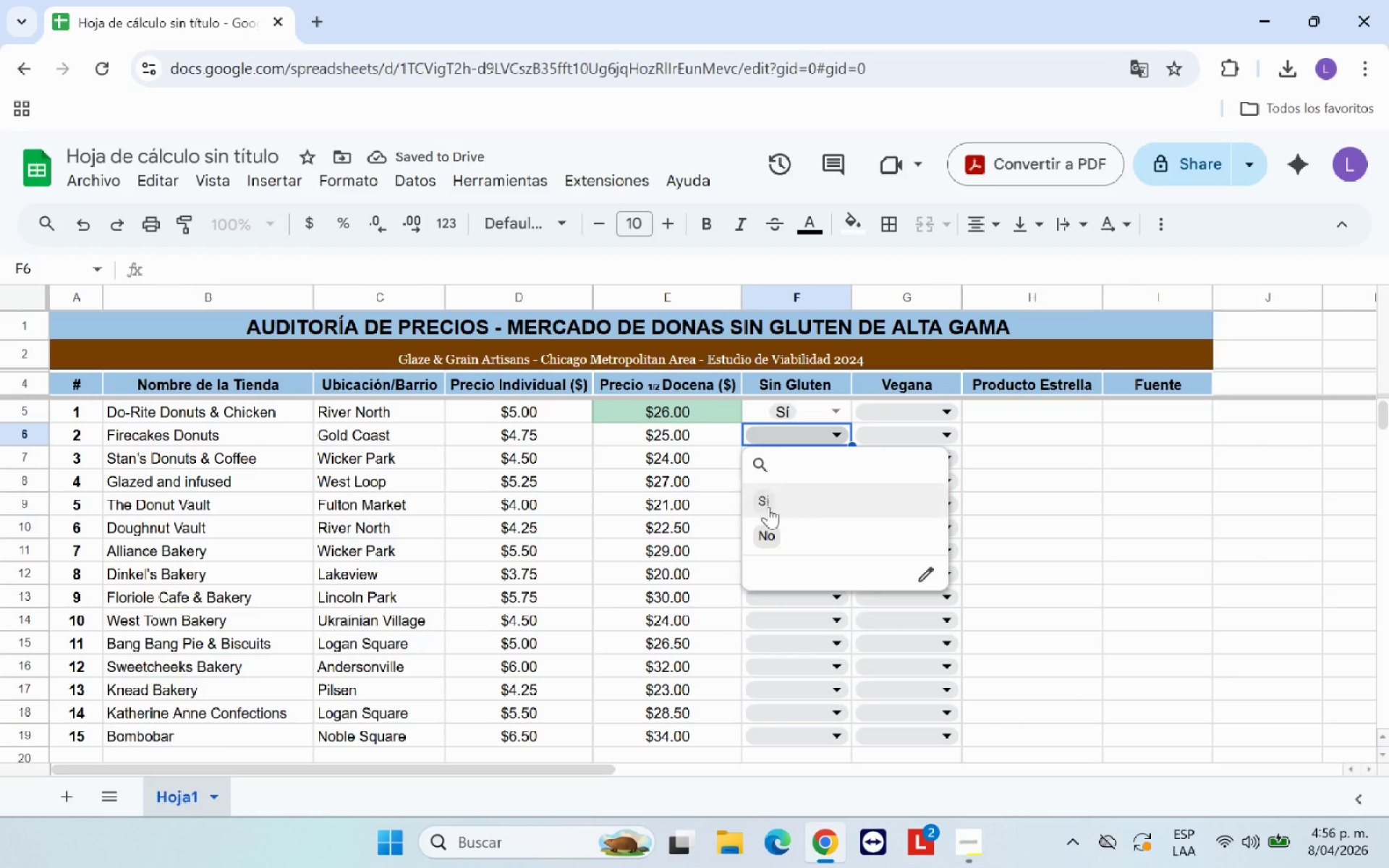 
left_click([768, 506])
 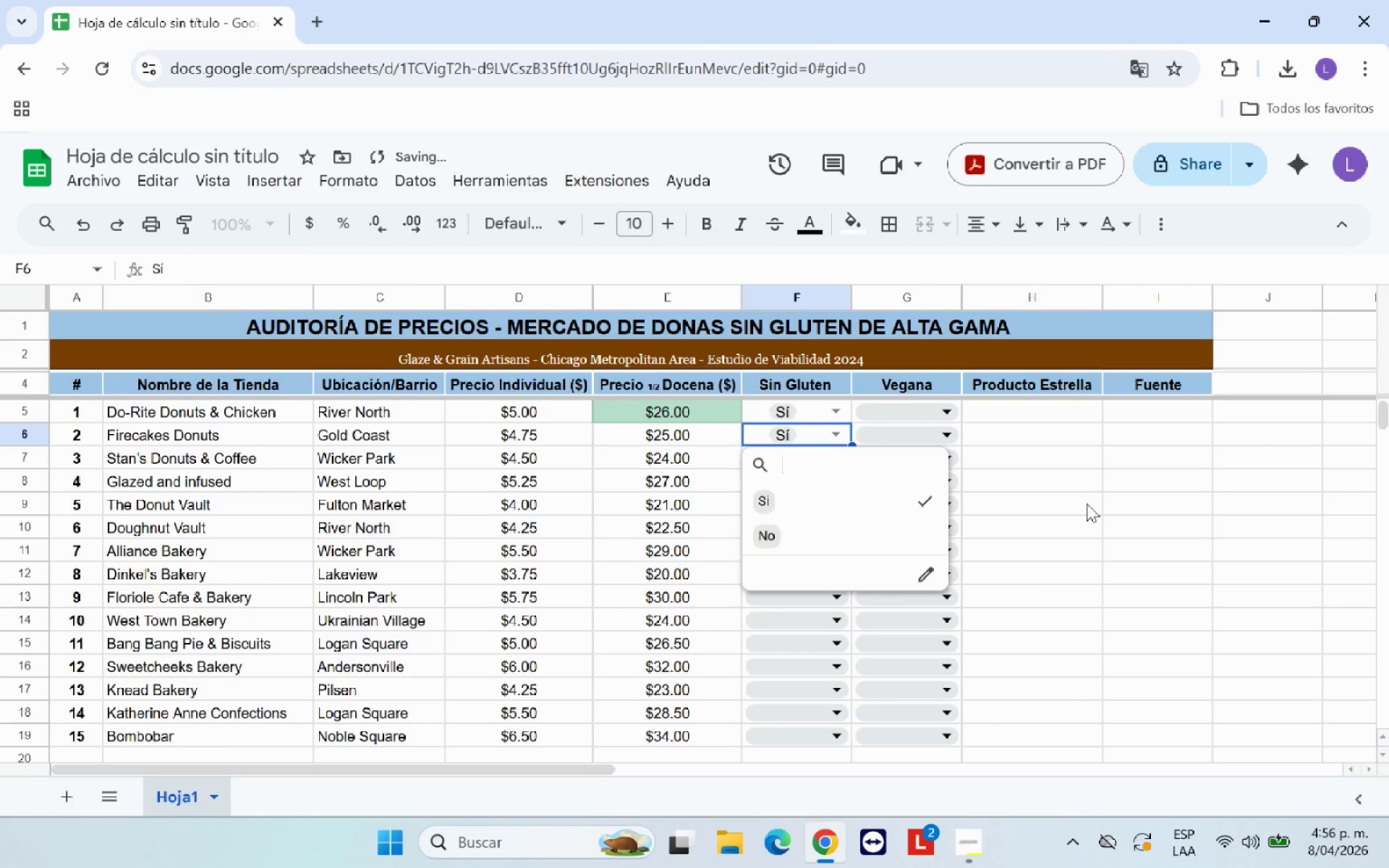 
left_click([1087, 503])
 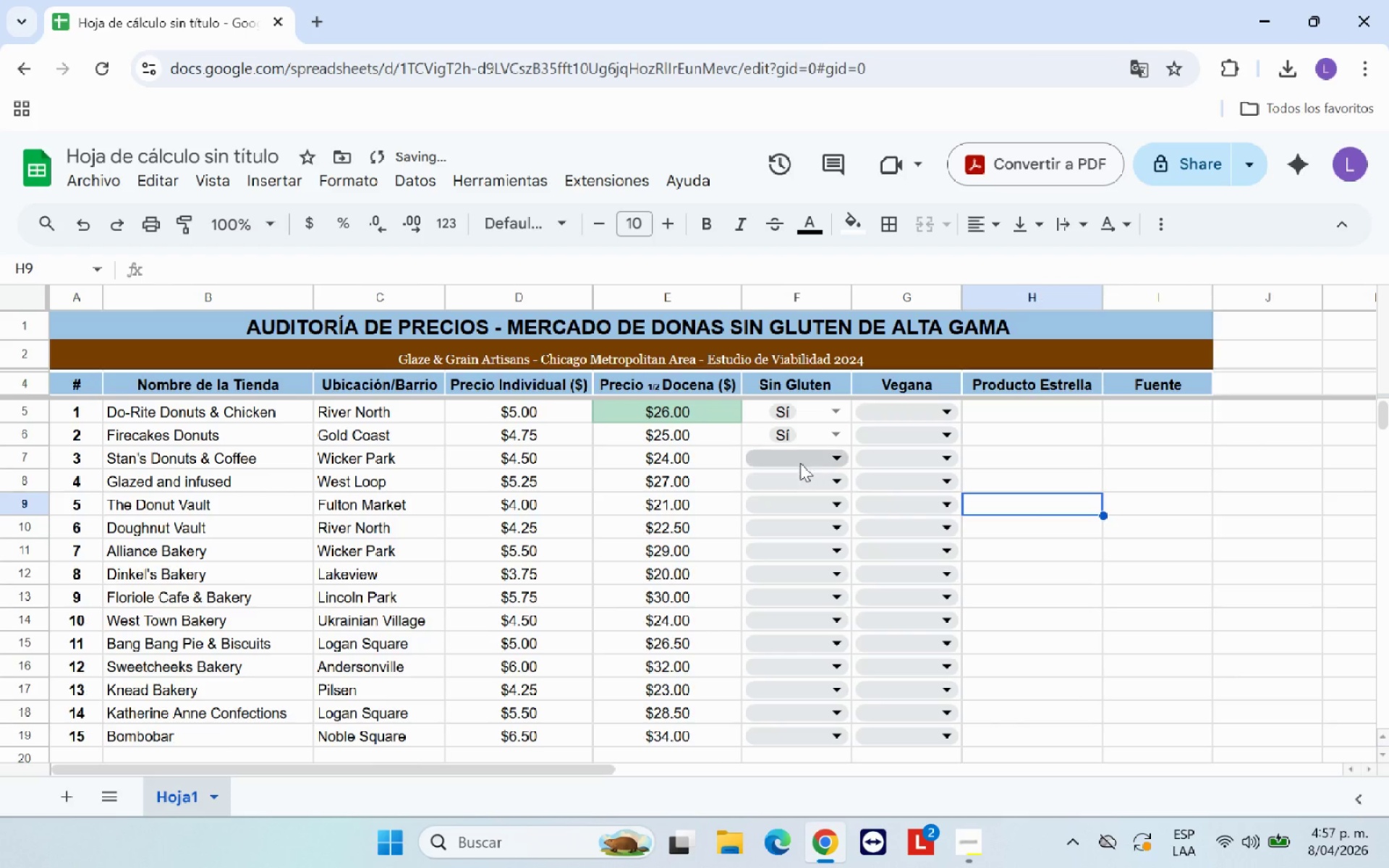 
left_click([797, 454])
 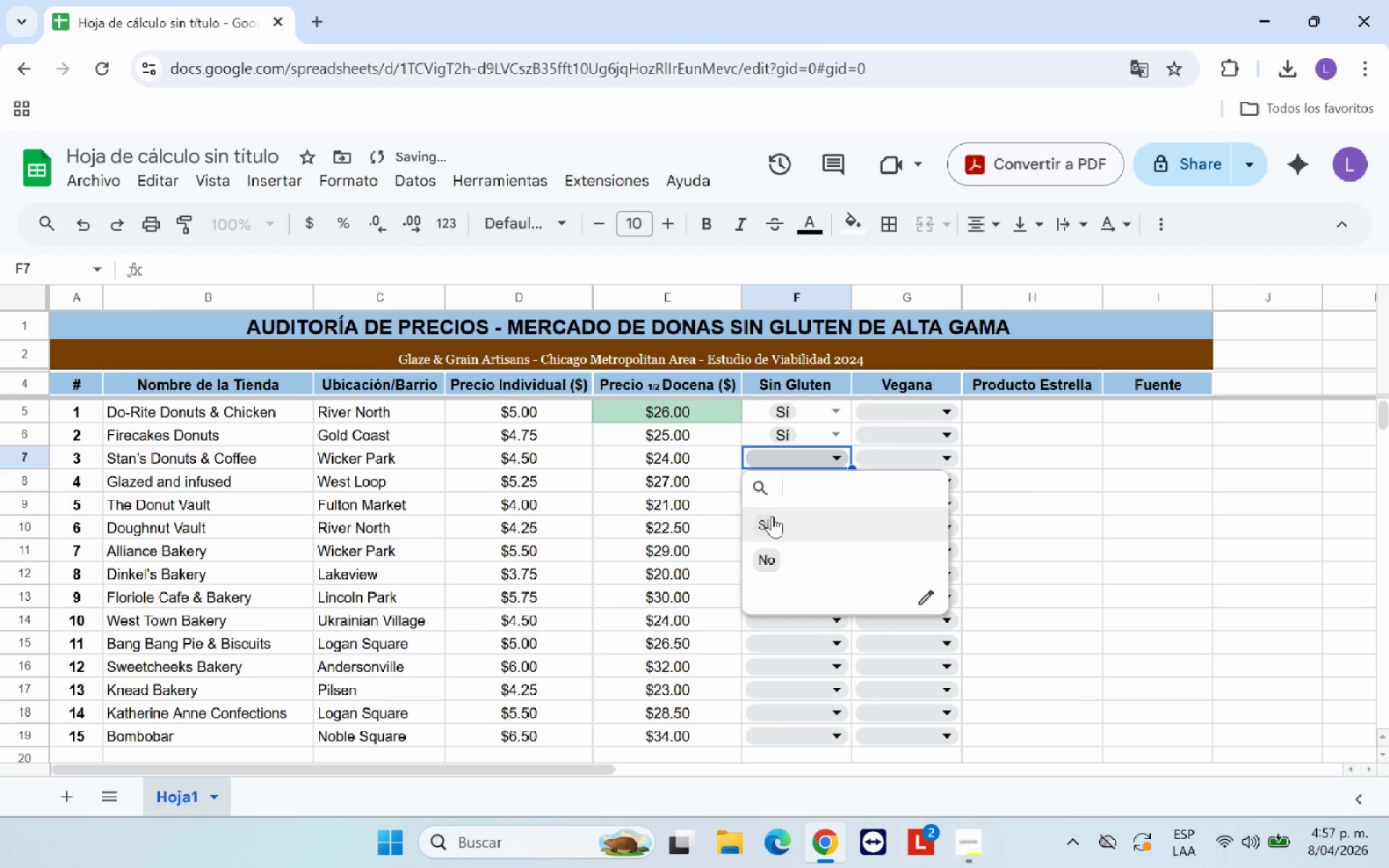 
left_click([772, 523])
 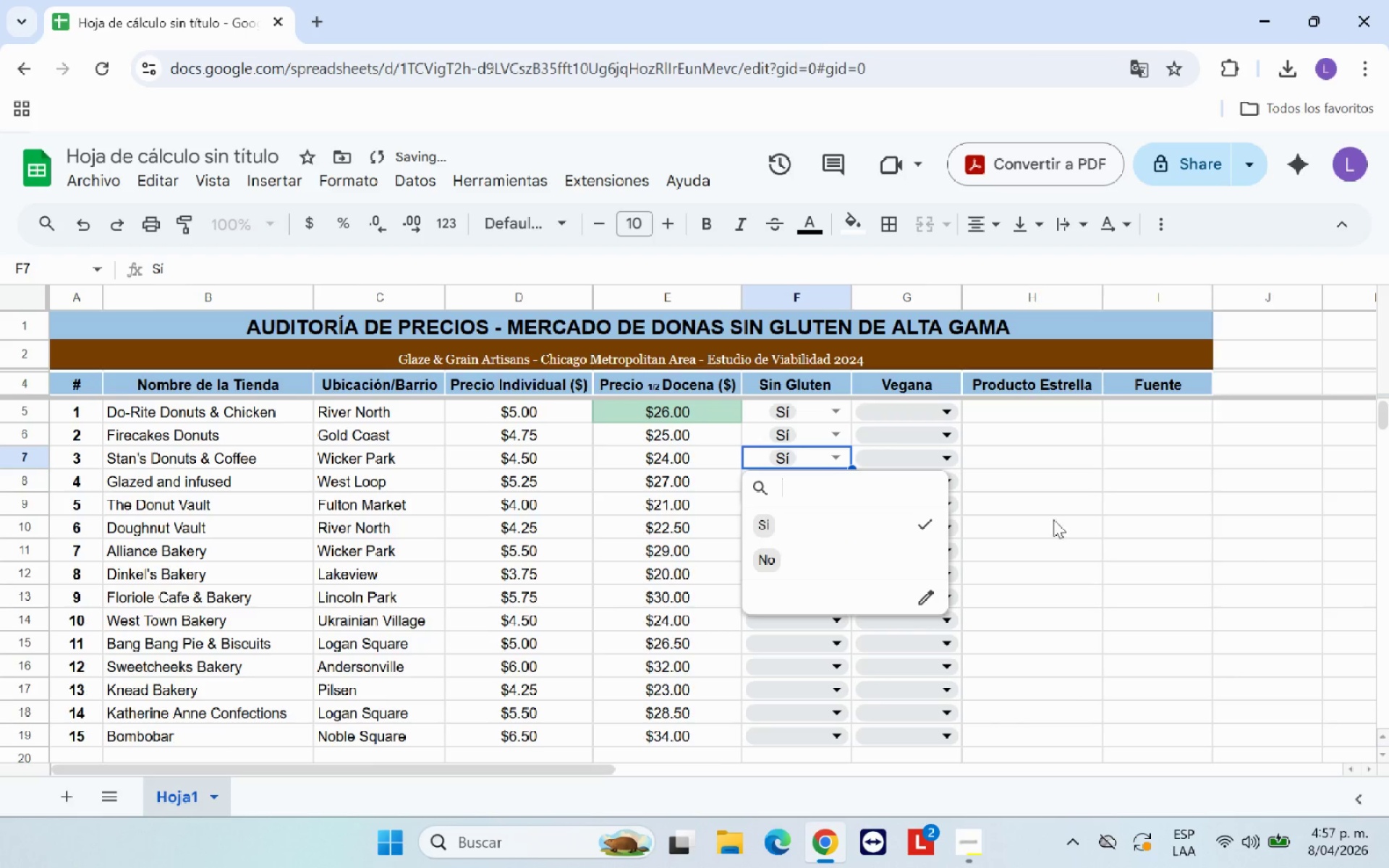 
left_click([1084, 519])
 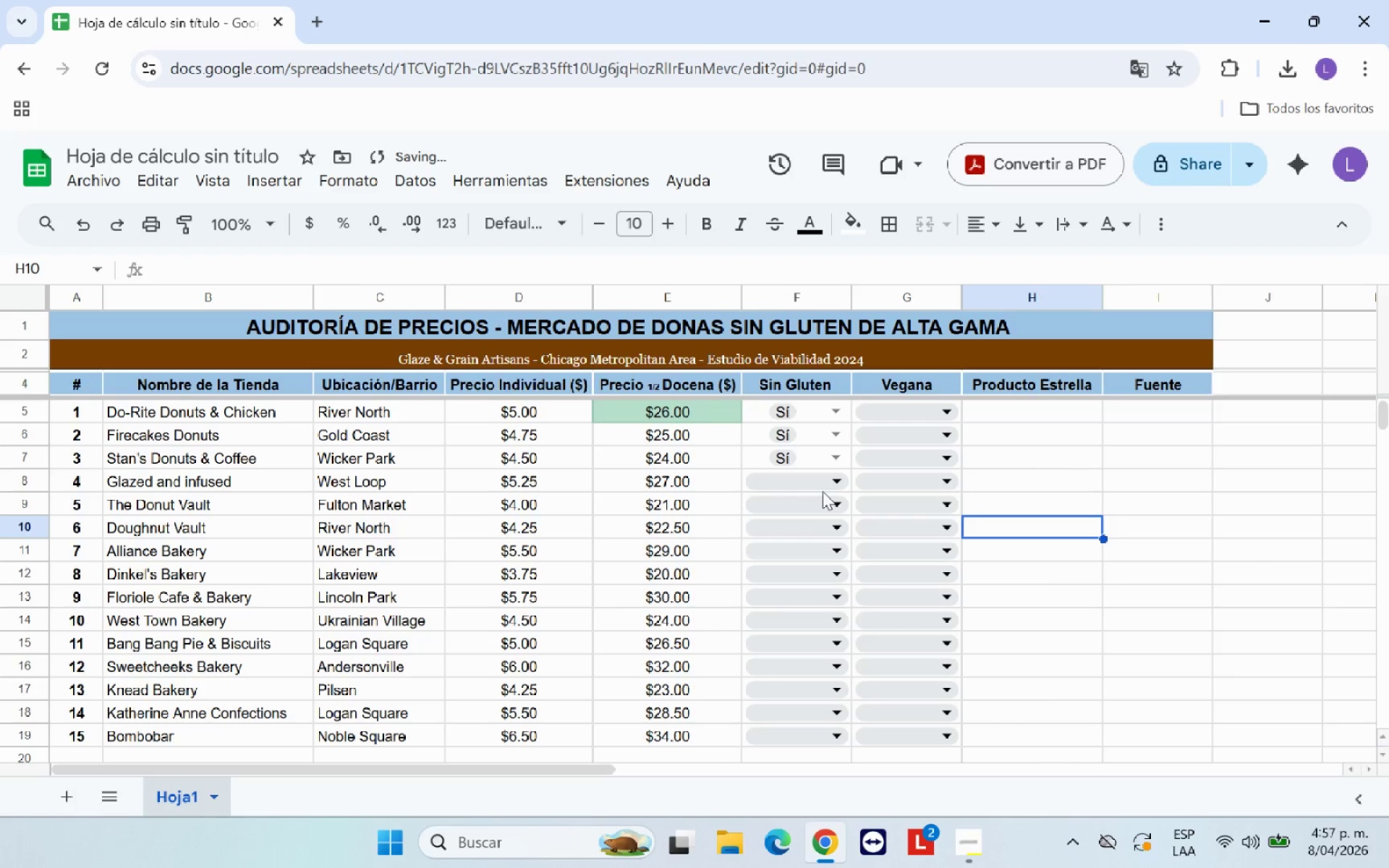 
left_click([816, 479])
 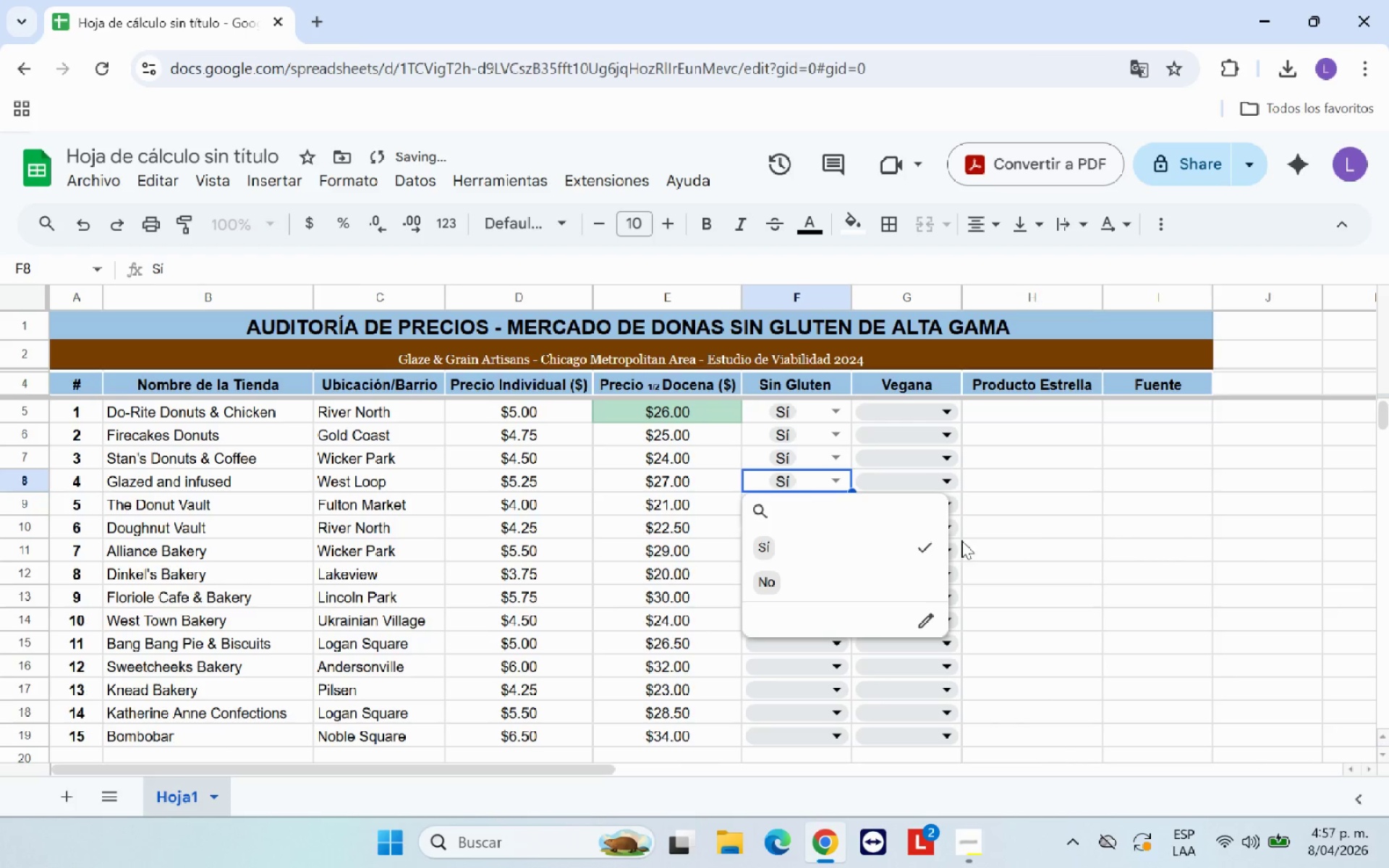 
double_click([1039, 533])
 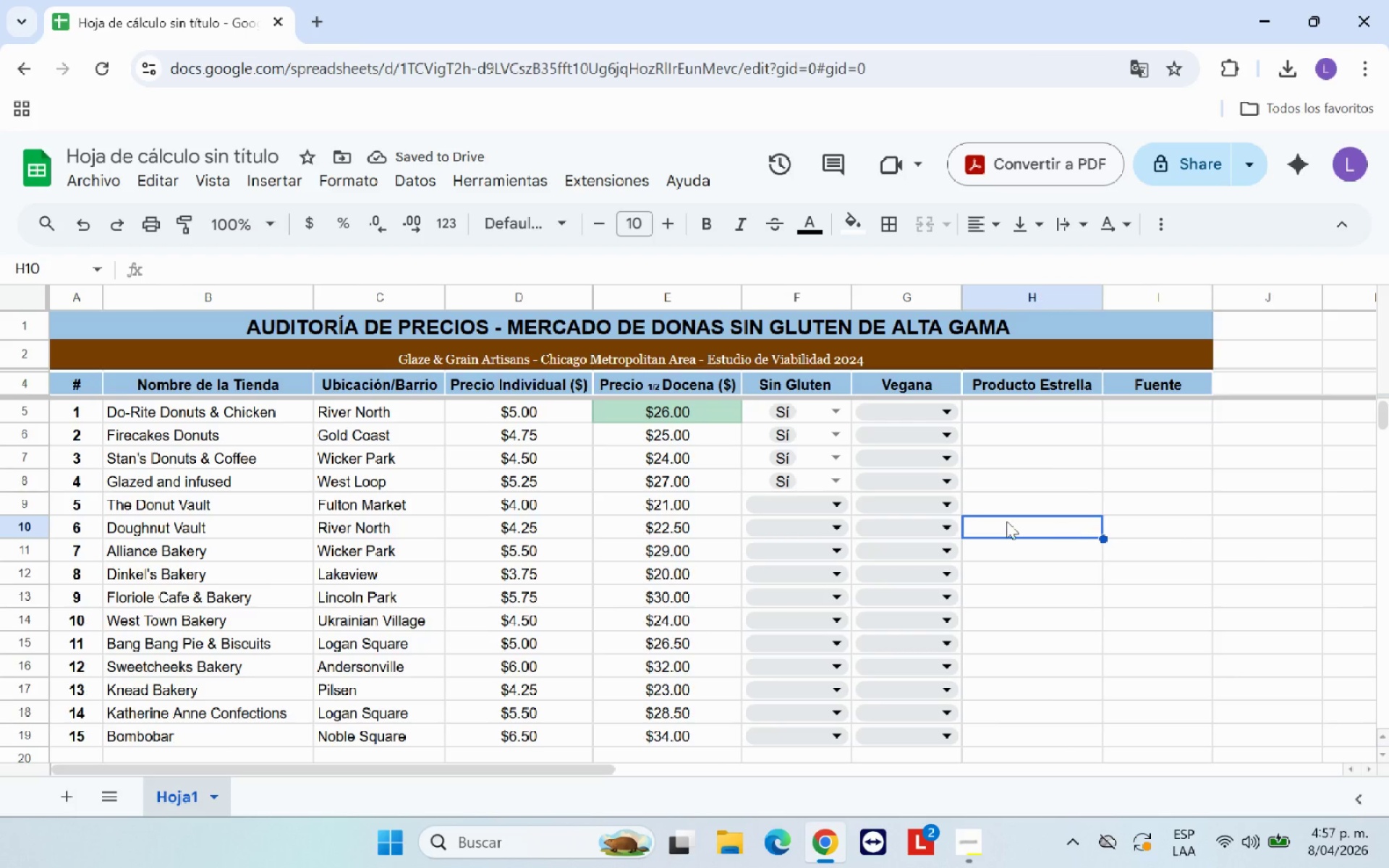 
left_click([807, 499])
 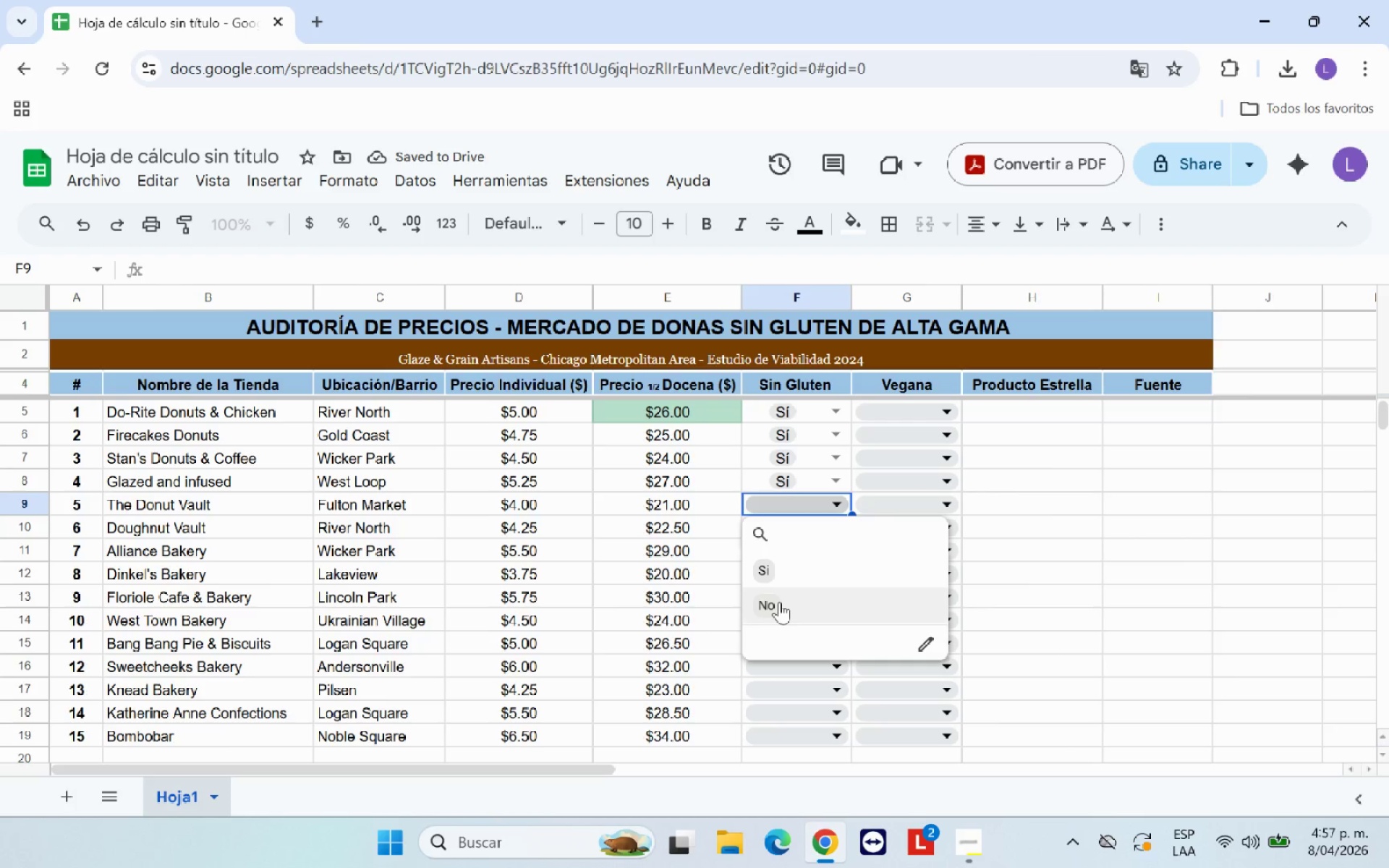 
left_click([777, 608])
 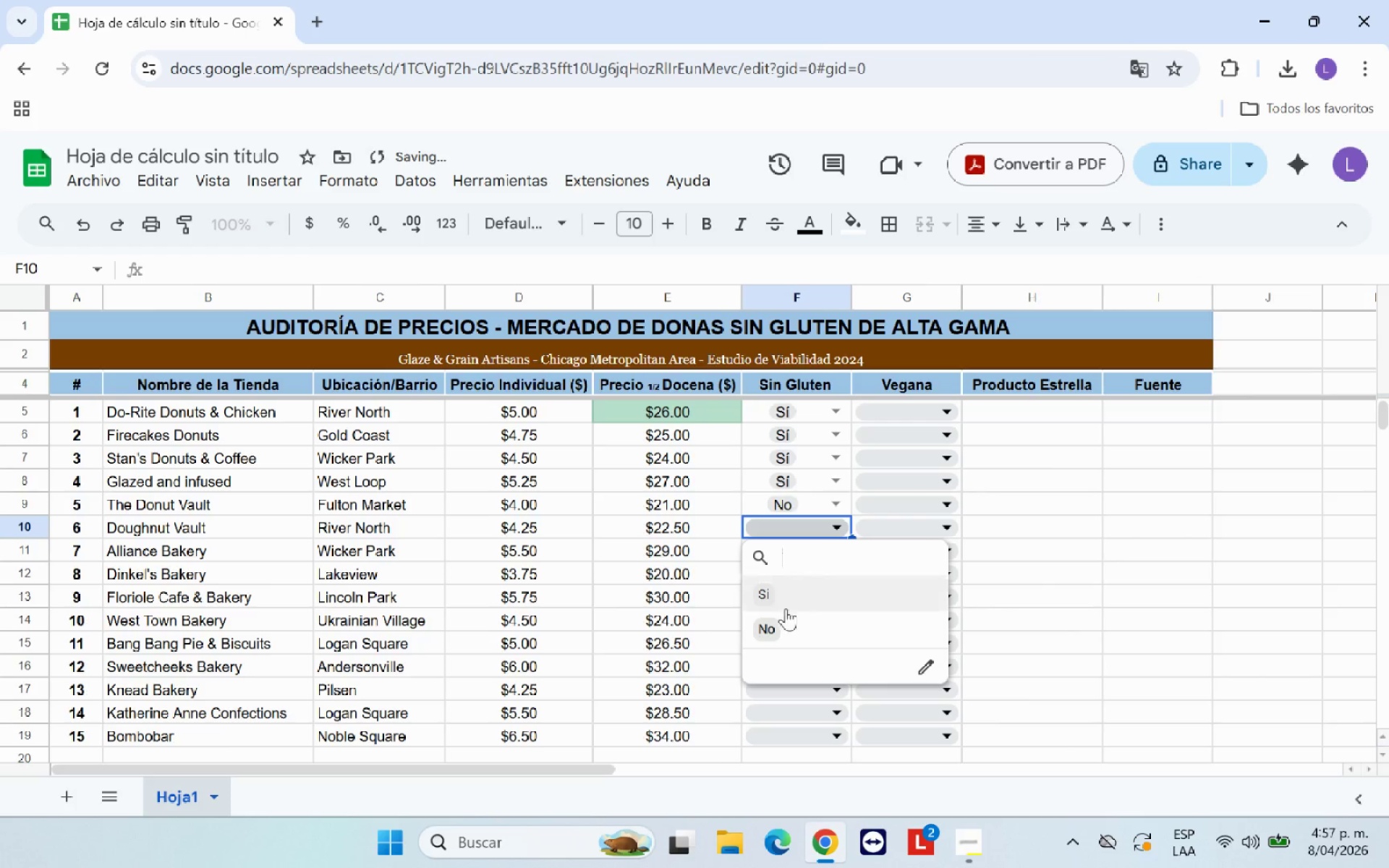 
double_click([1197, 626])
 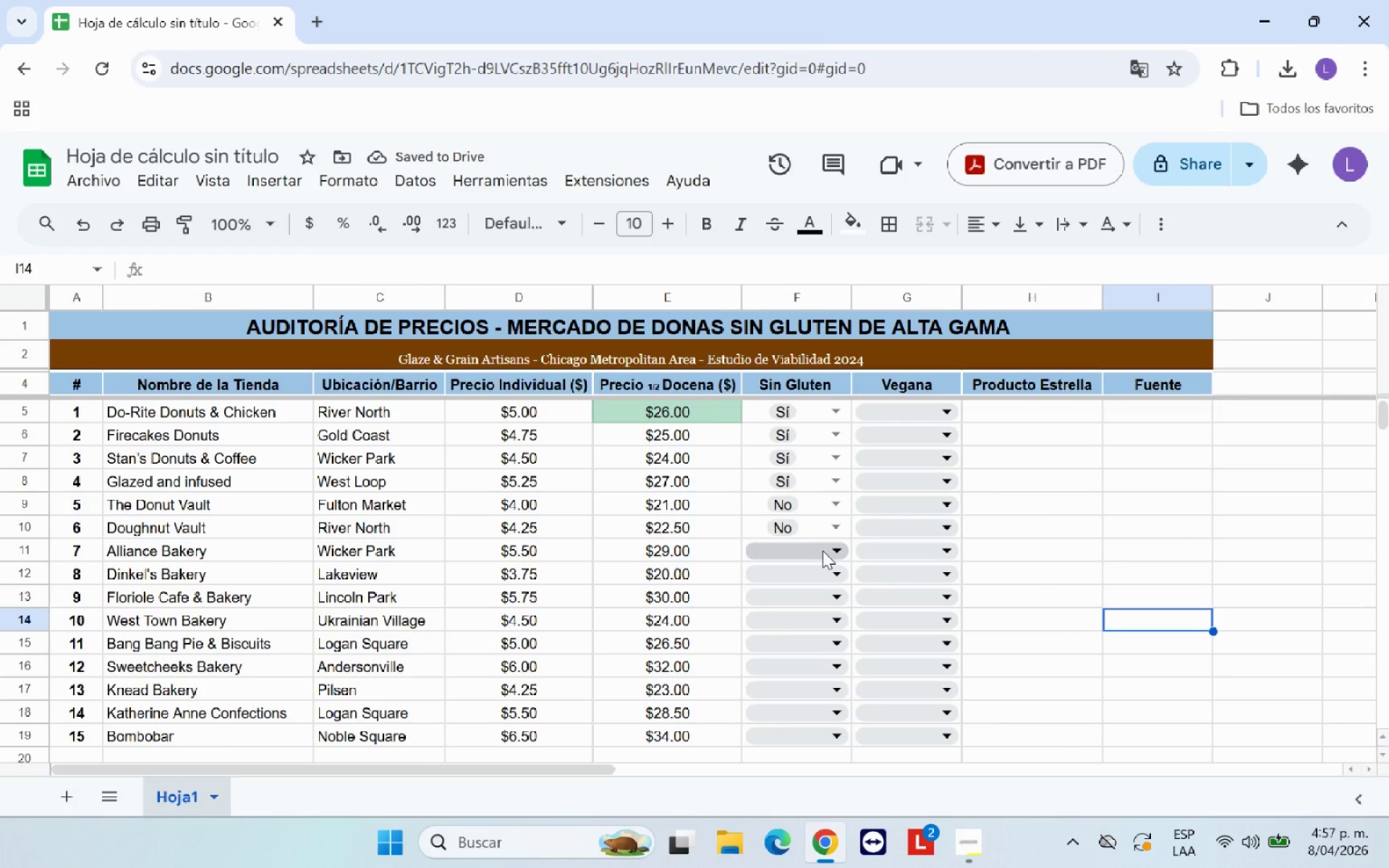 
left_click([823, 550])
 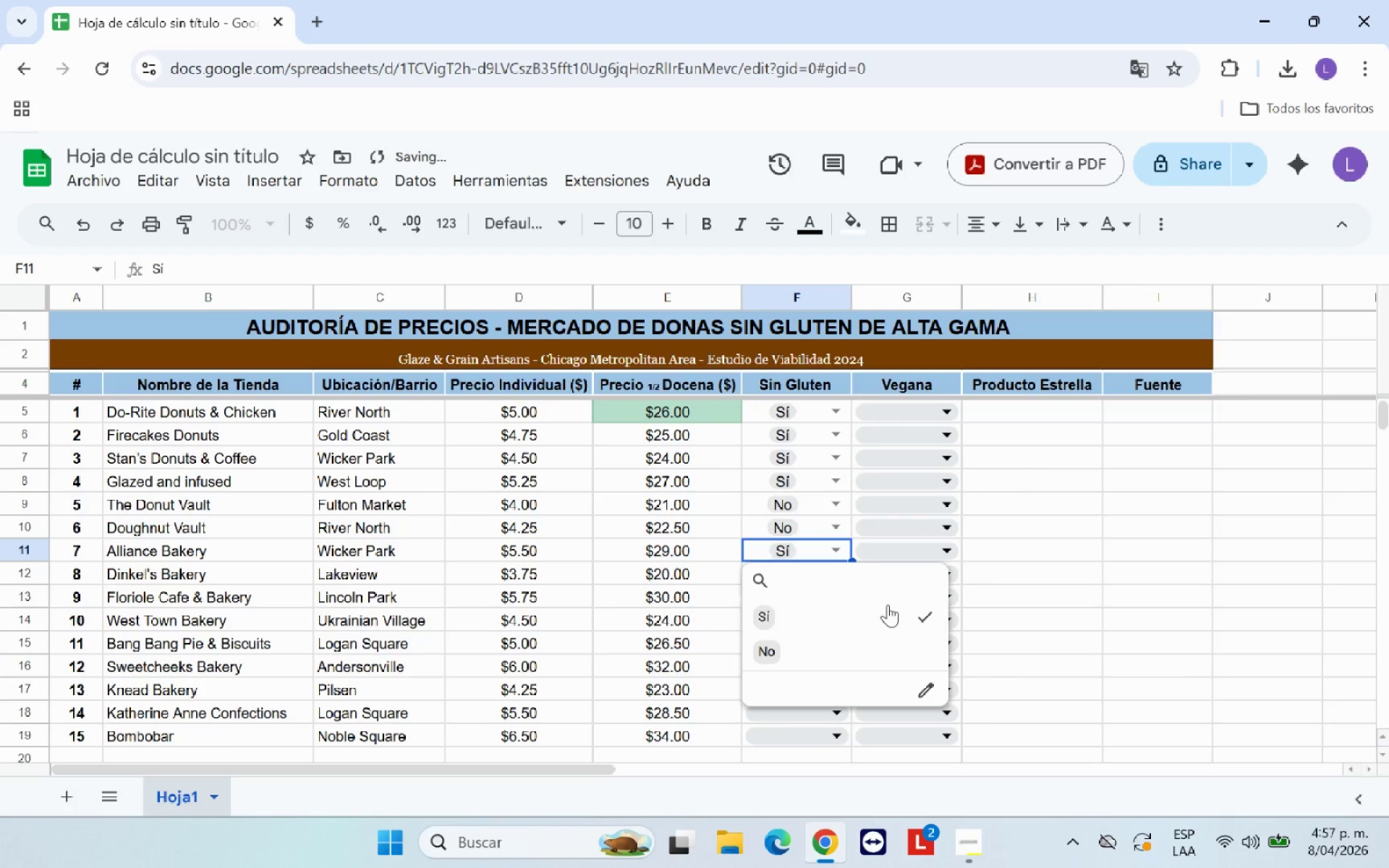 
double_click([1165, 605])
 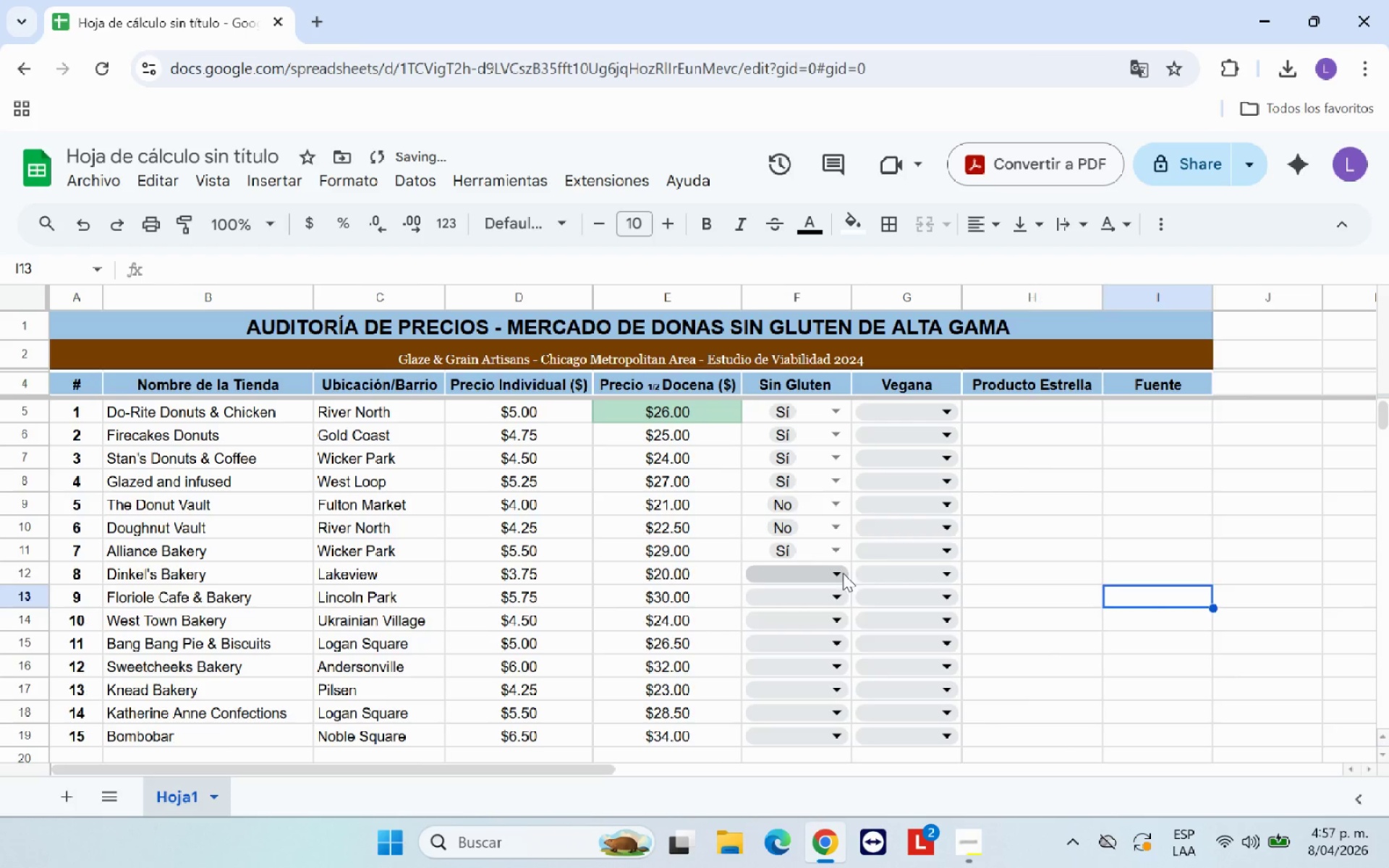 
left_click([828, 569])
 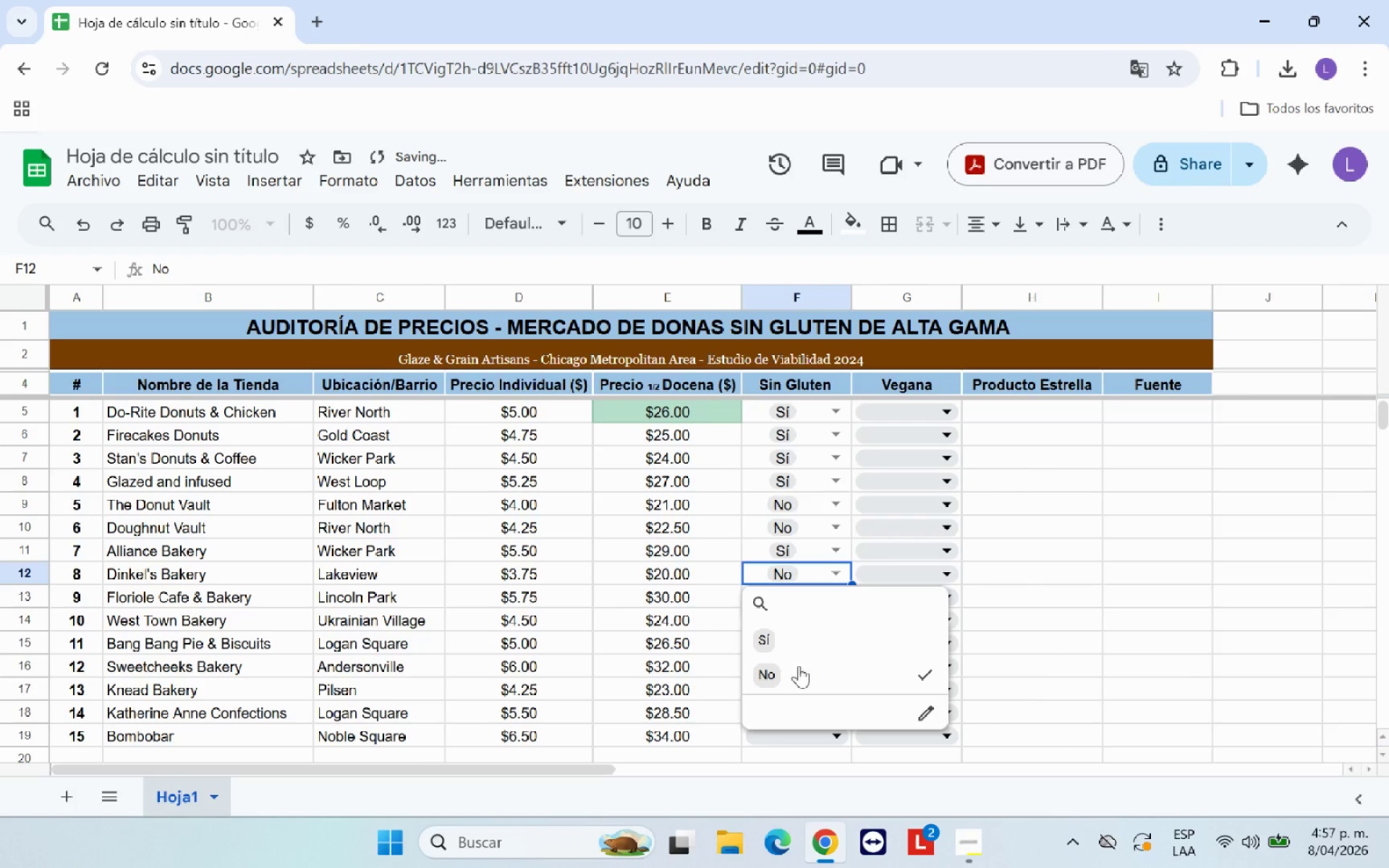 
double_click([1066, 644])
 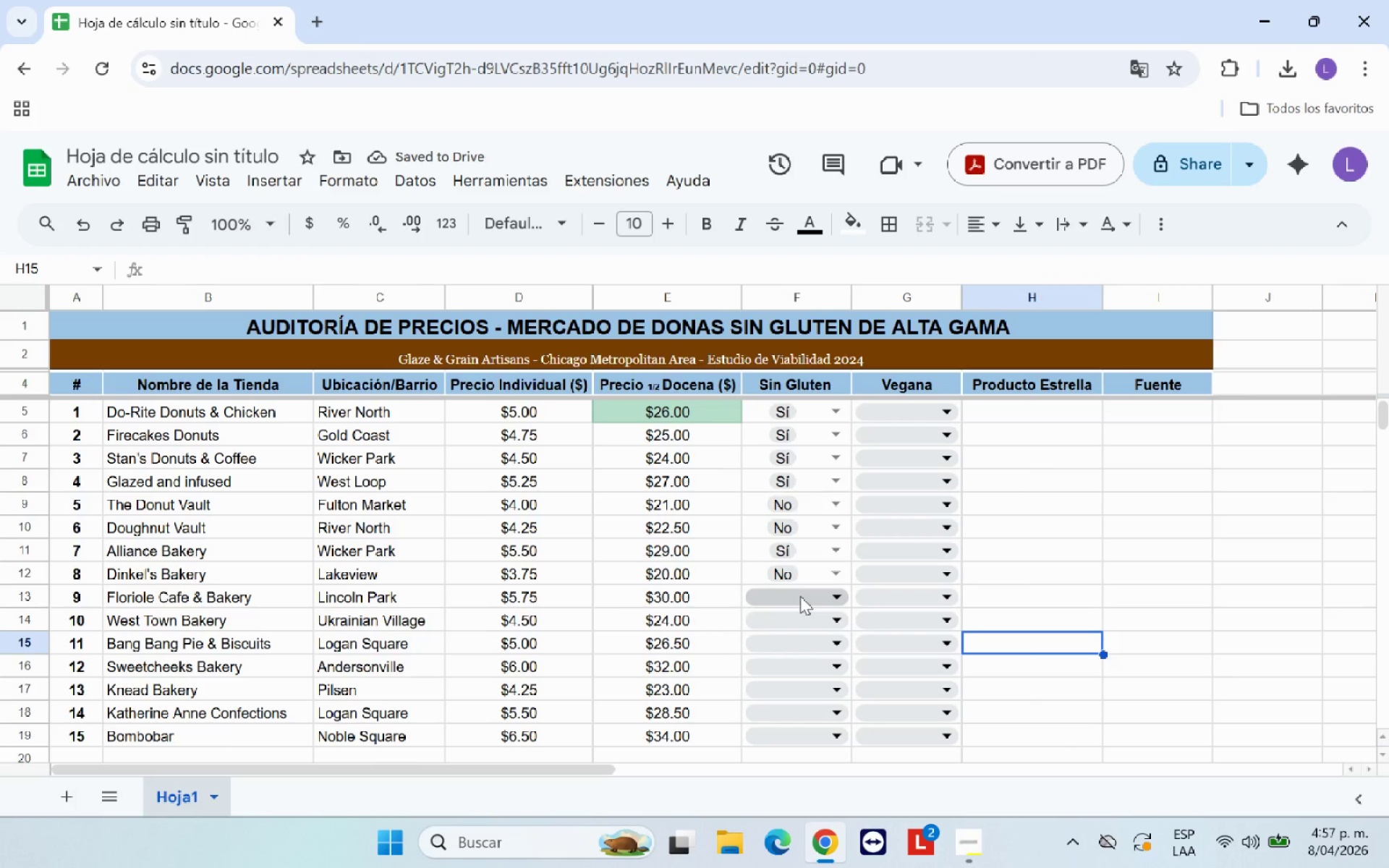 
left_click([800, 596])
 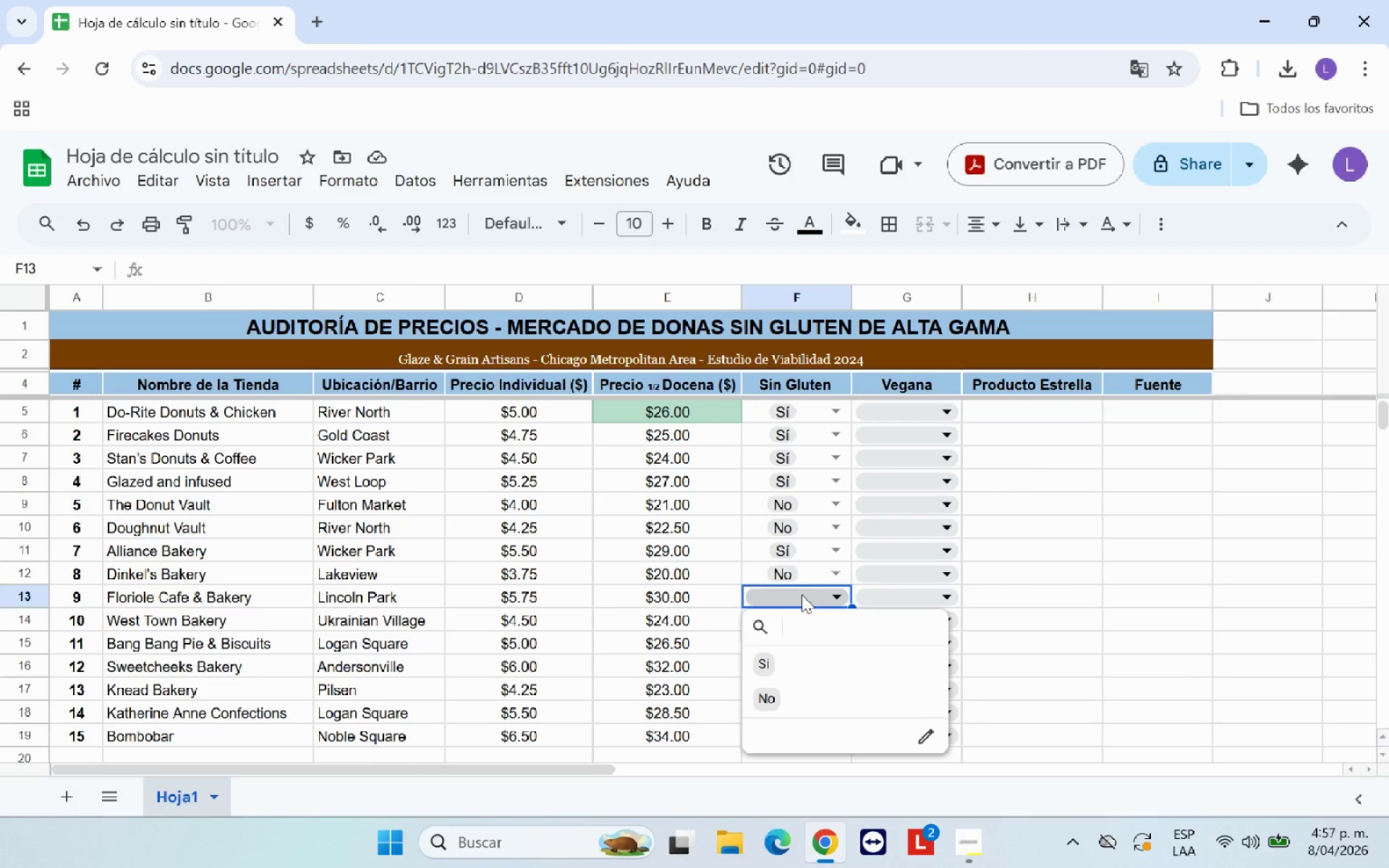 
double_click([1201, 665])
 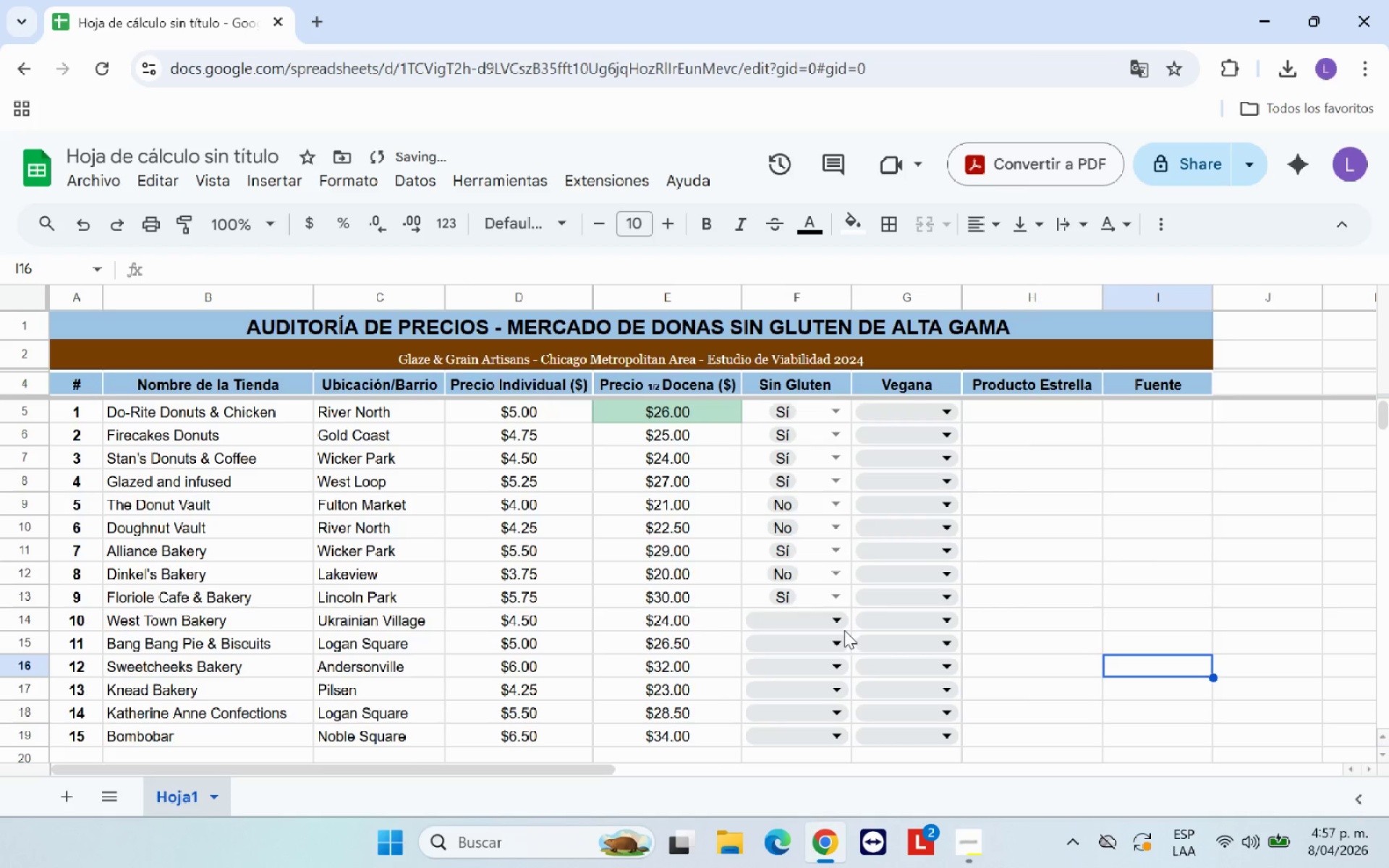 
left_click([834, 621])
 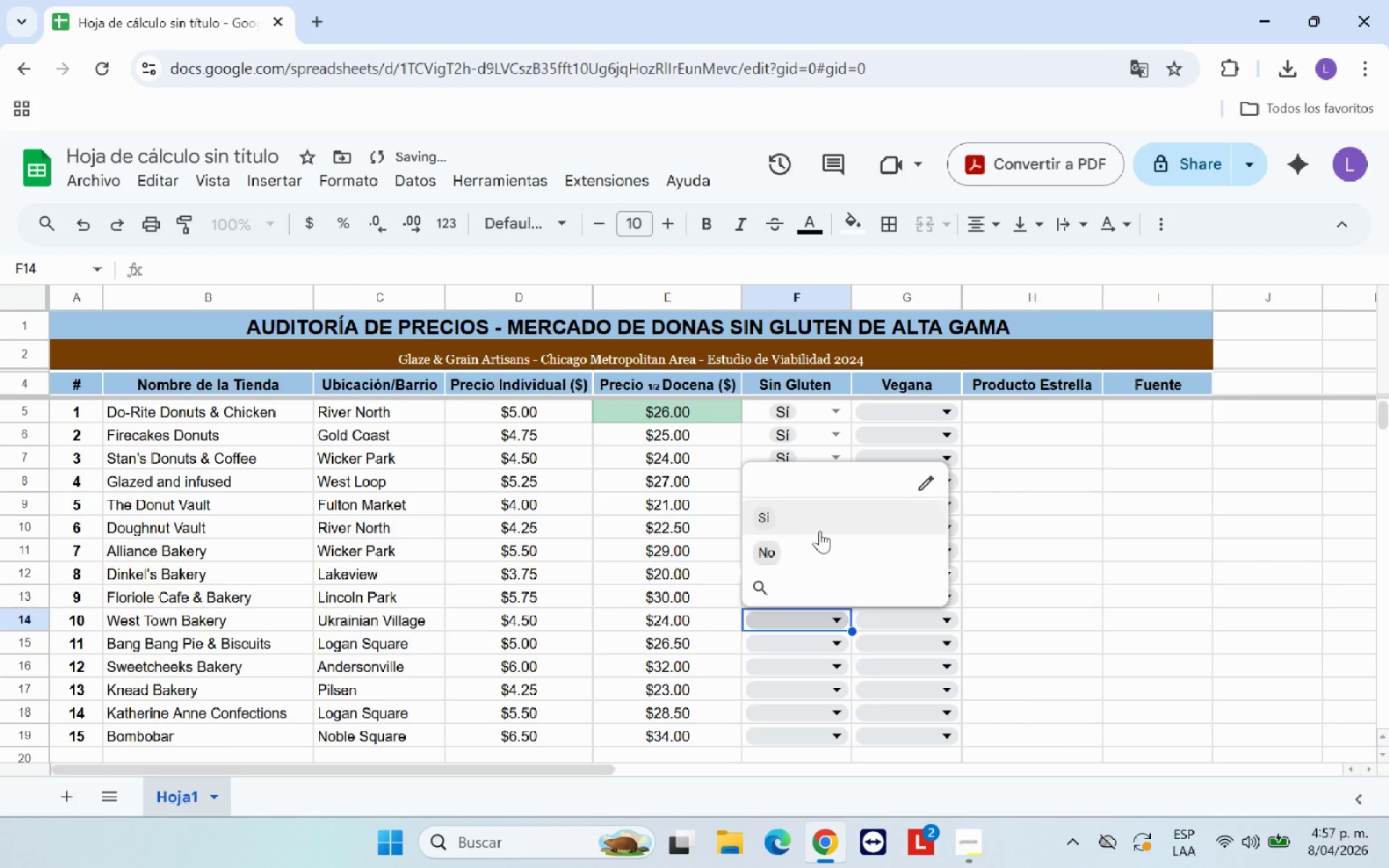 
left_click([815, 521])
 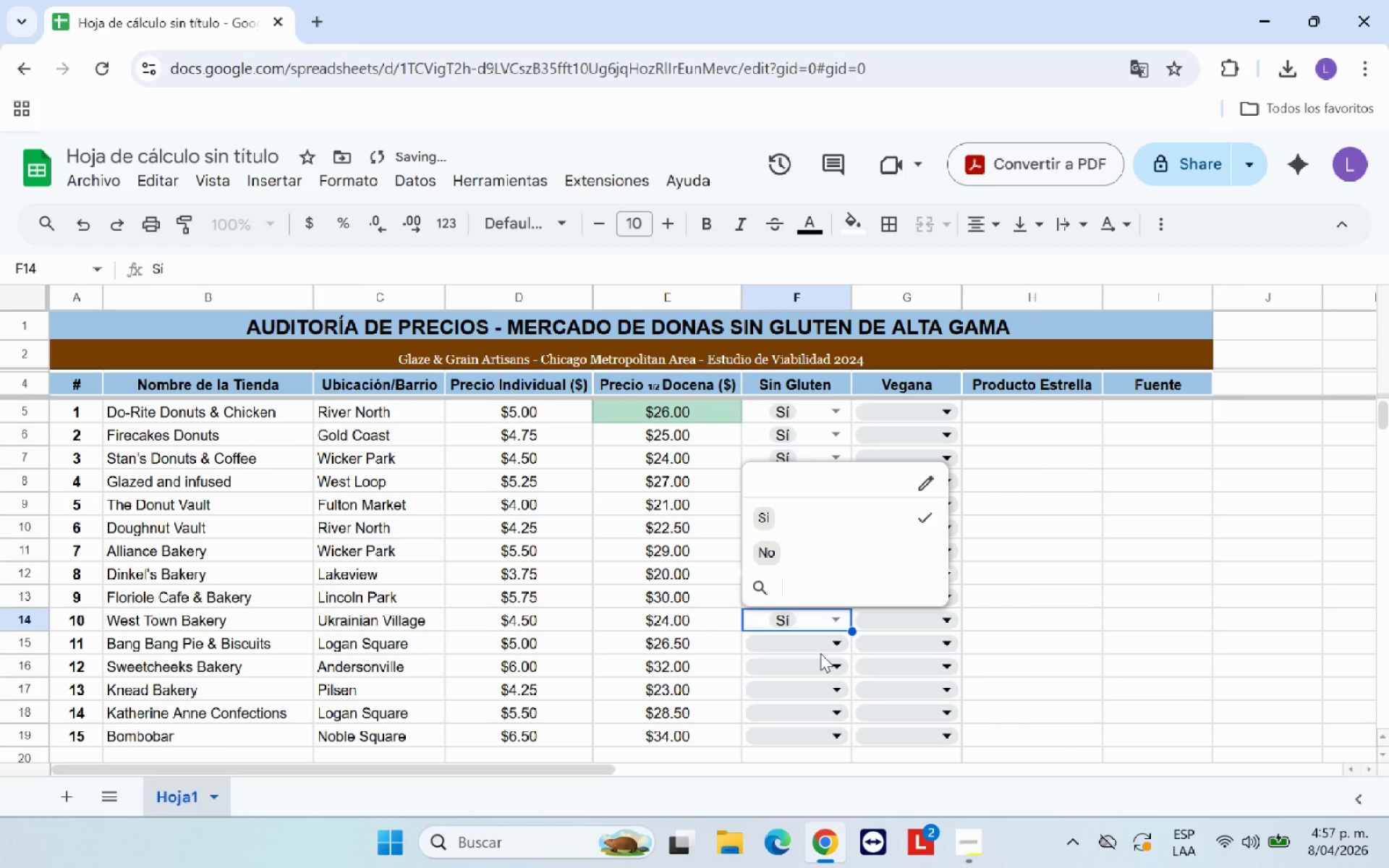 
left_click([819, 650])
 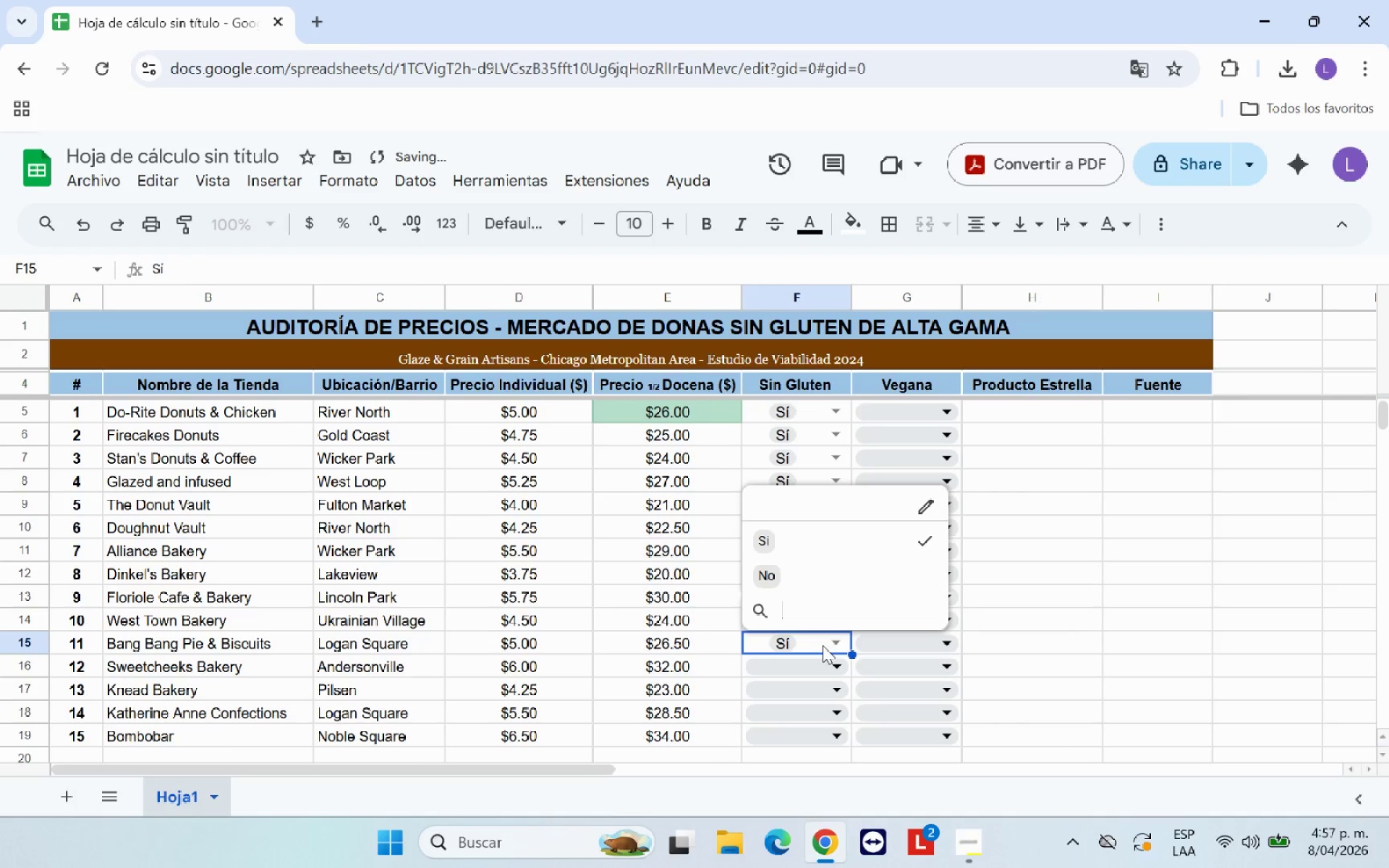 
left_click([823, 661])
 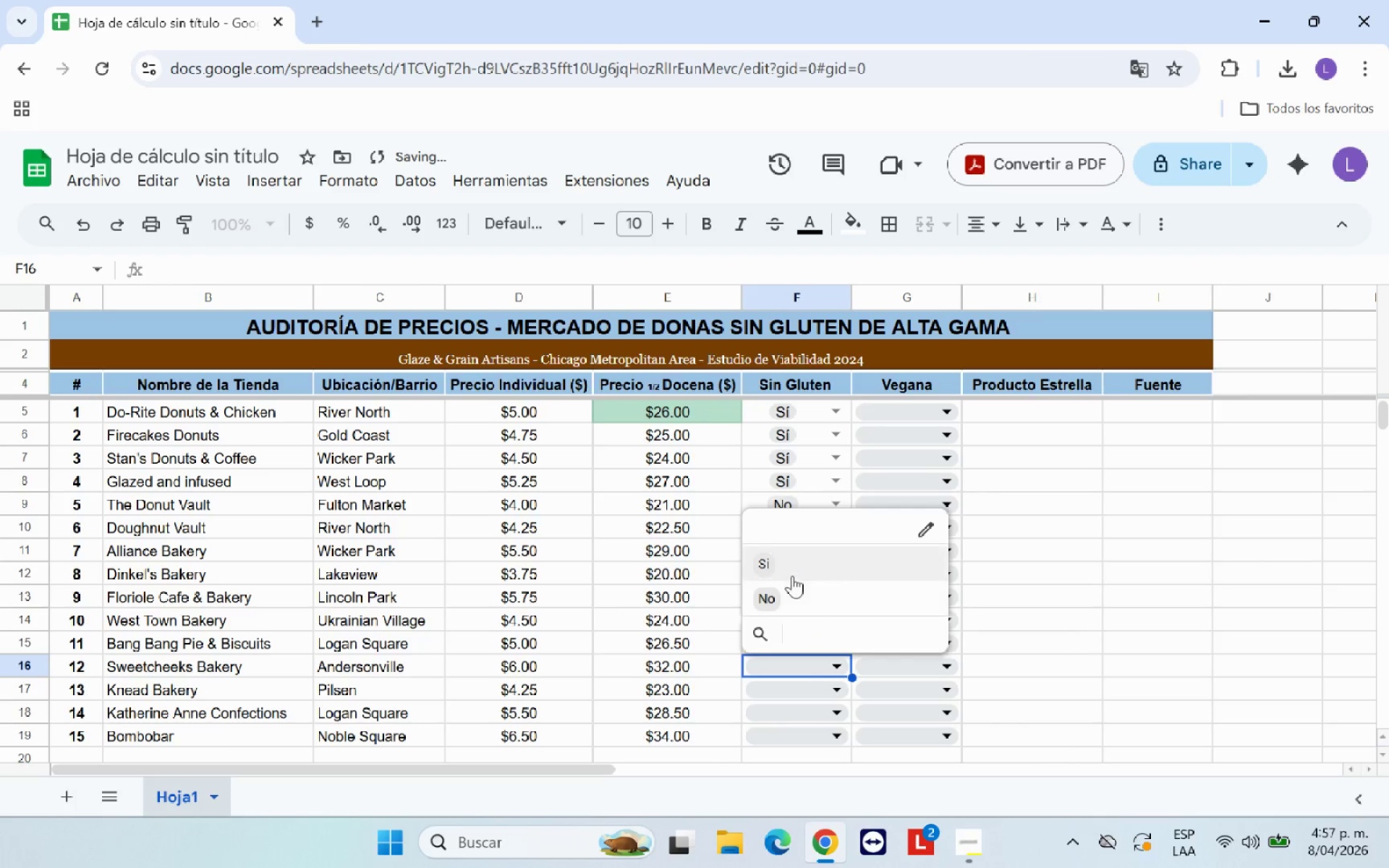 
left_click([789, 563])
 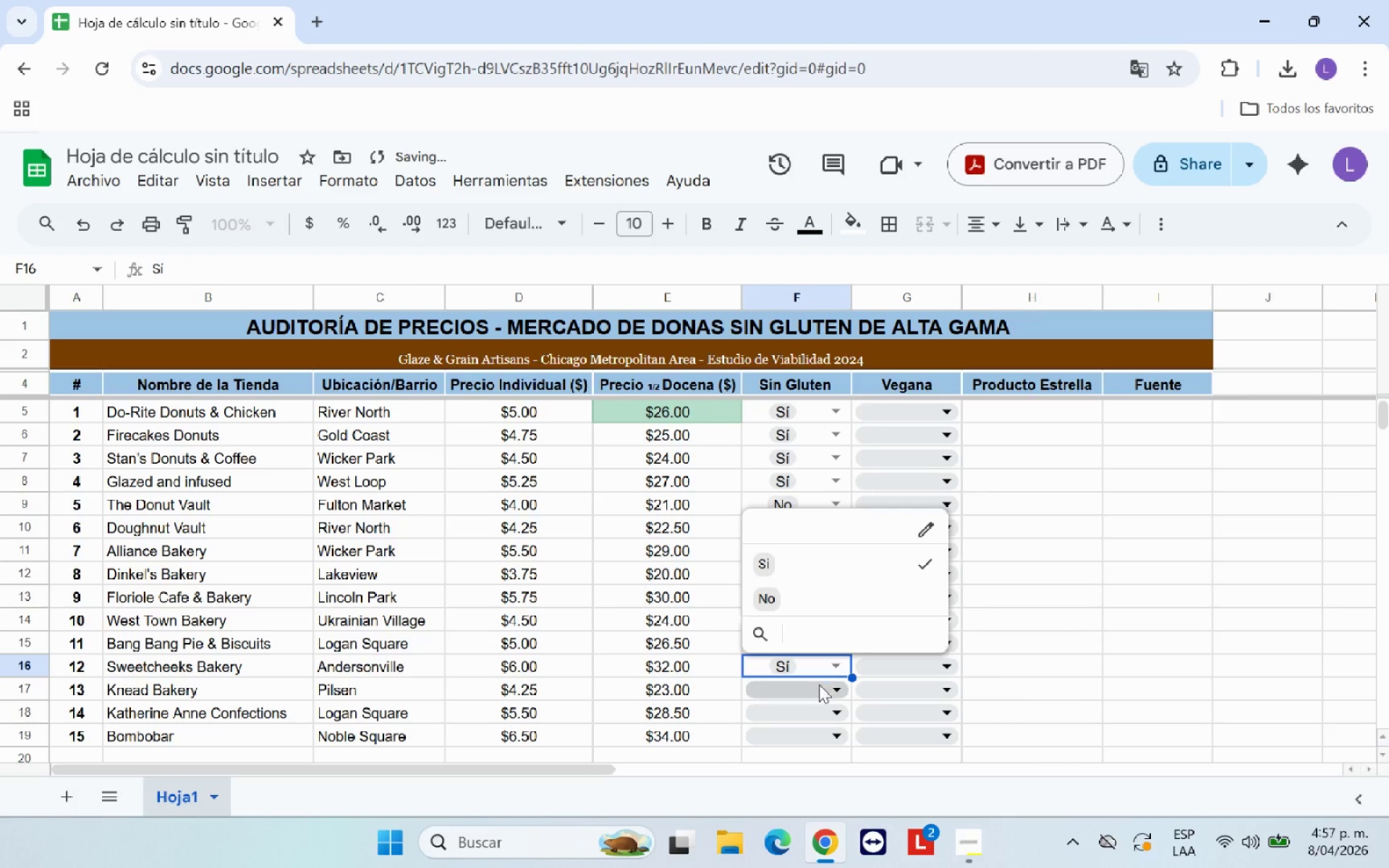 
left_click([820, 689])
 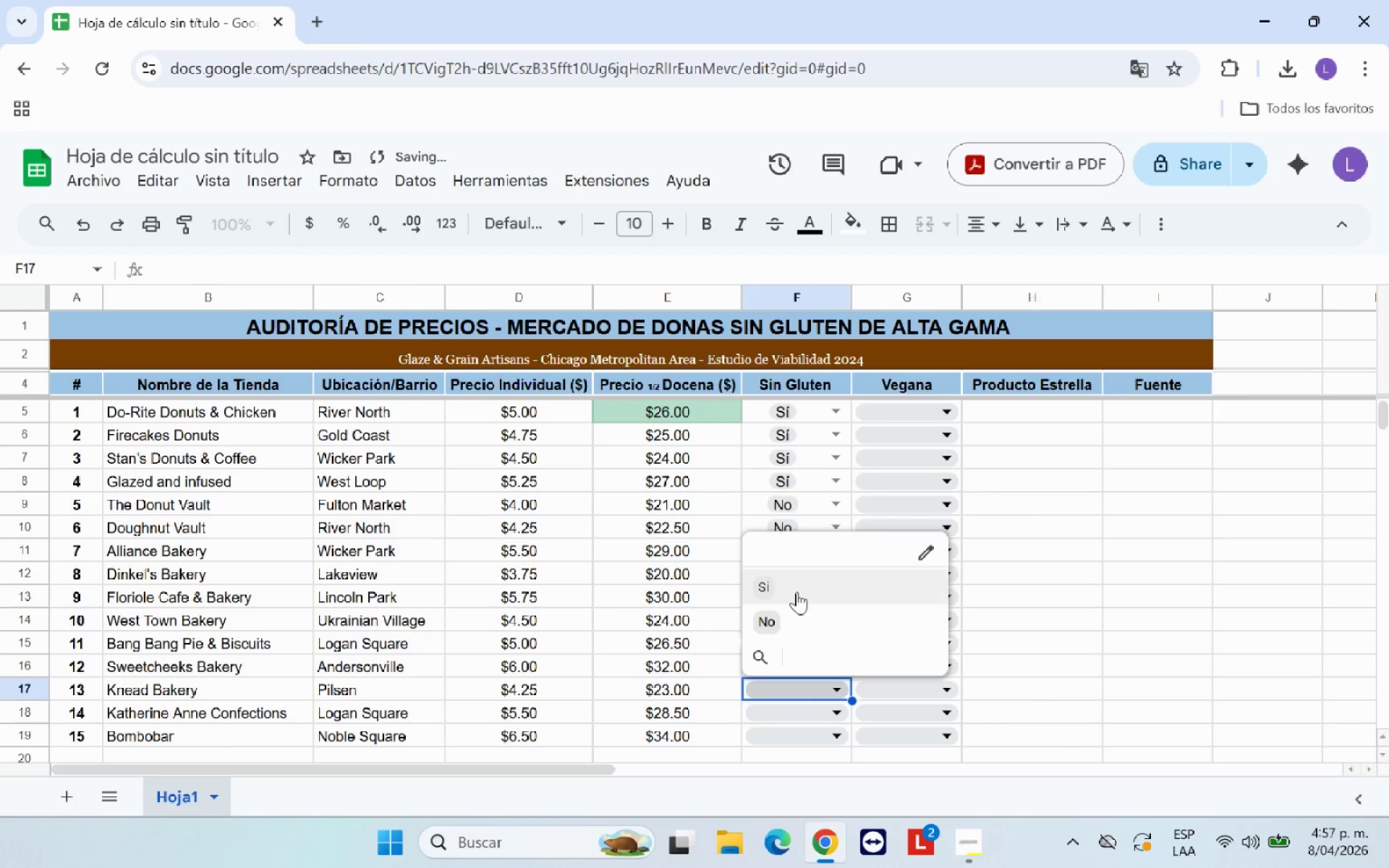 
left_click([796, 590])
 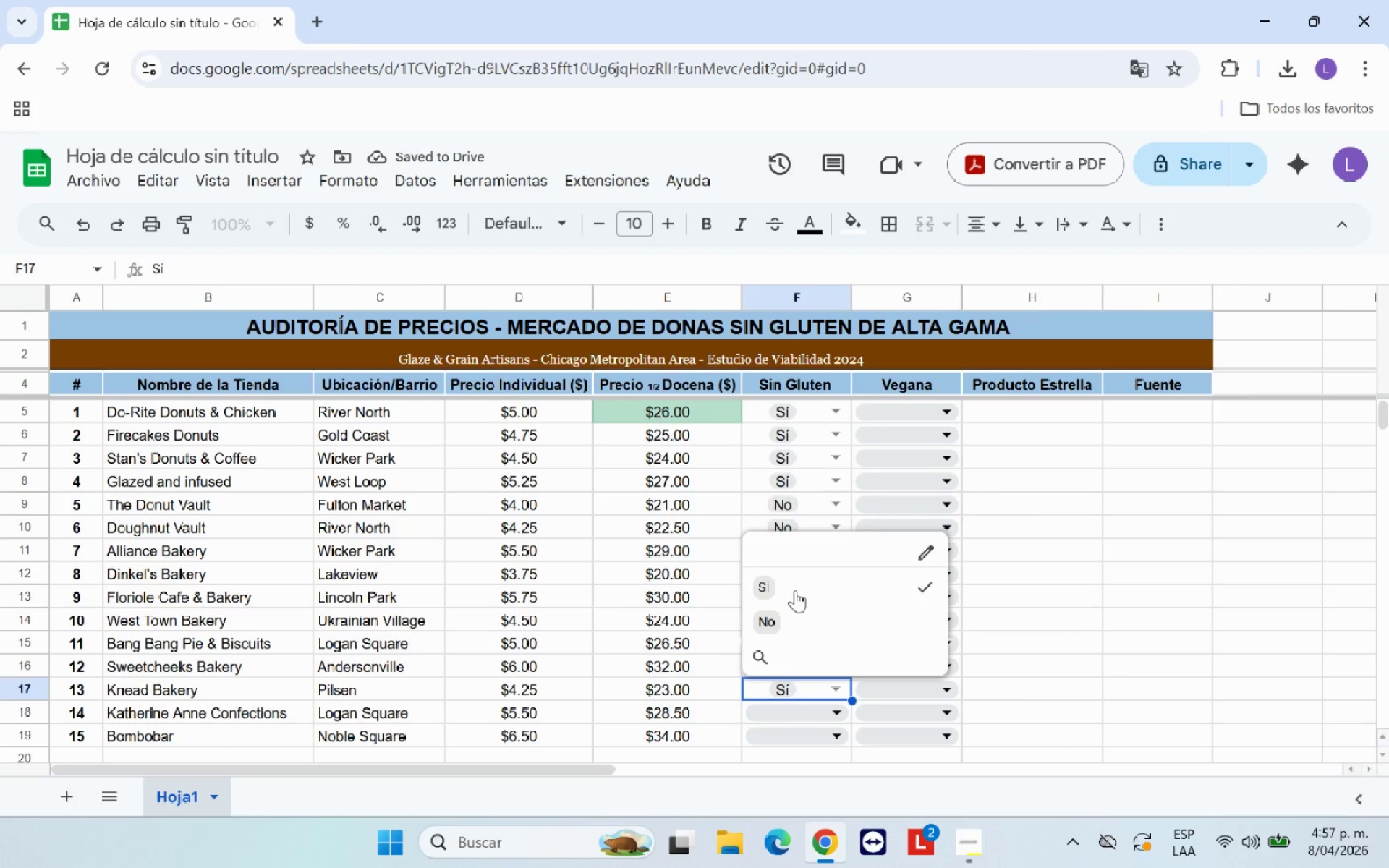 
left_click([795, 587])
 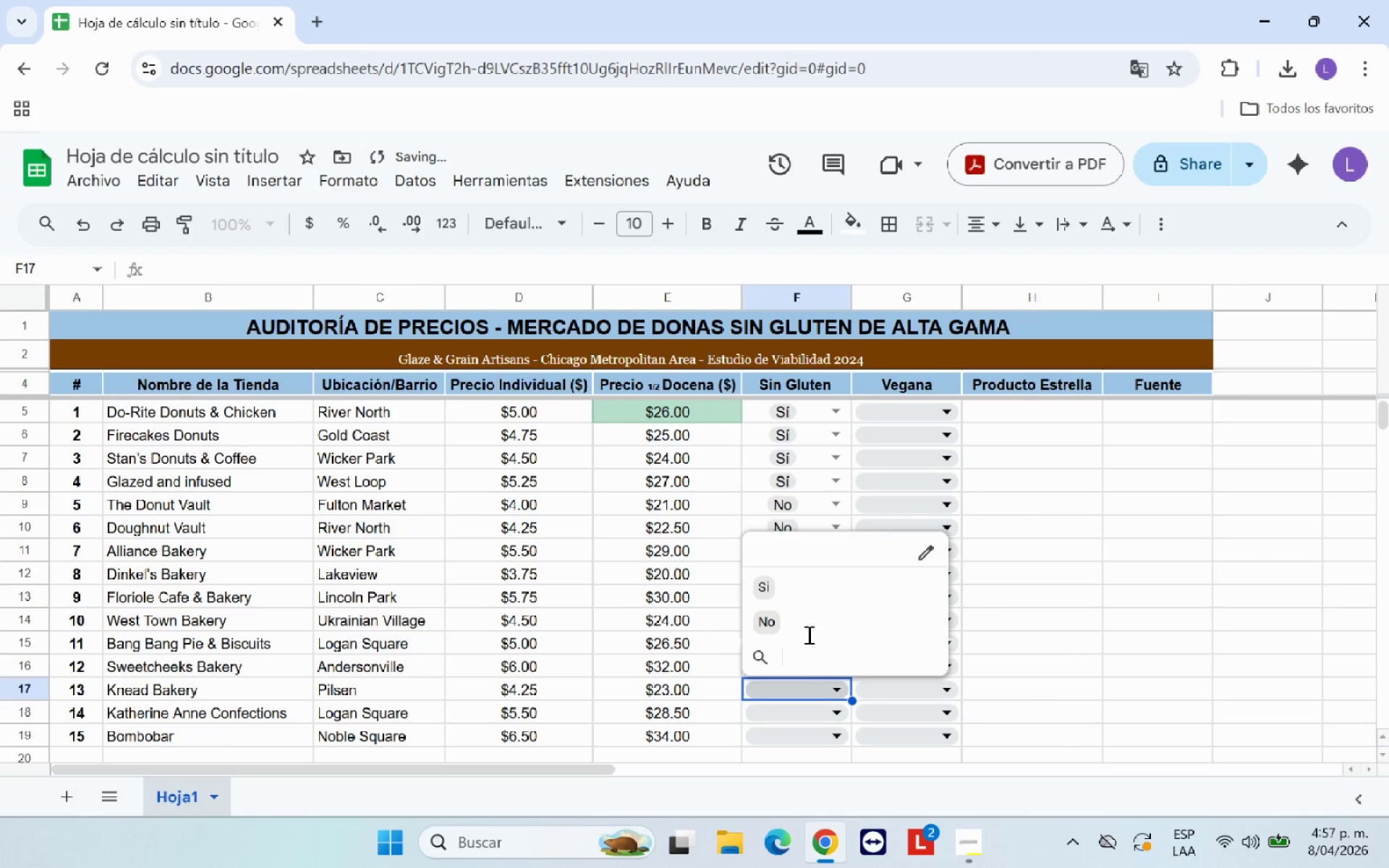 
left_click([789, 583])
 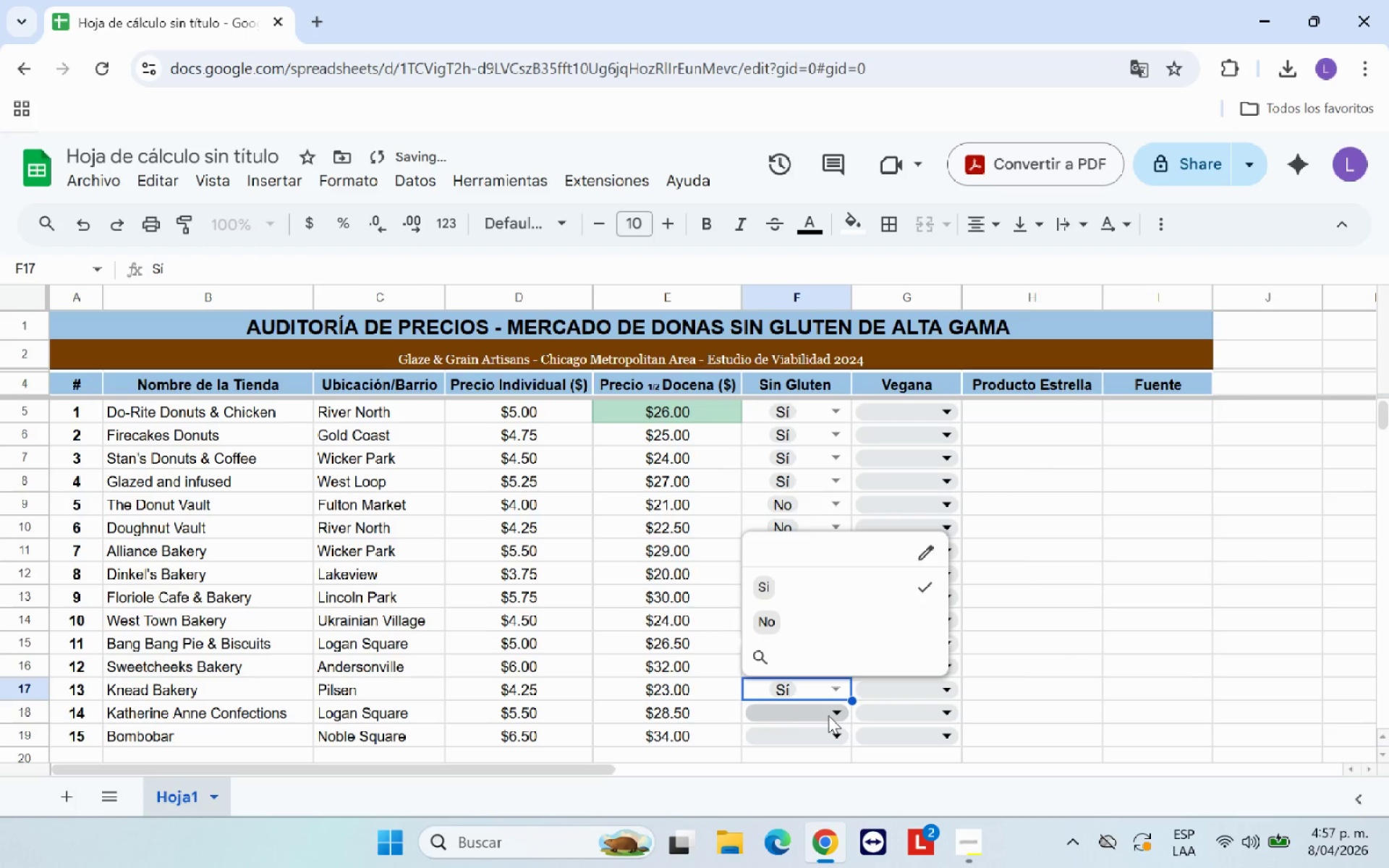 
left_click([828, 715])
 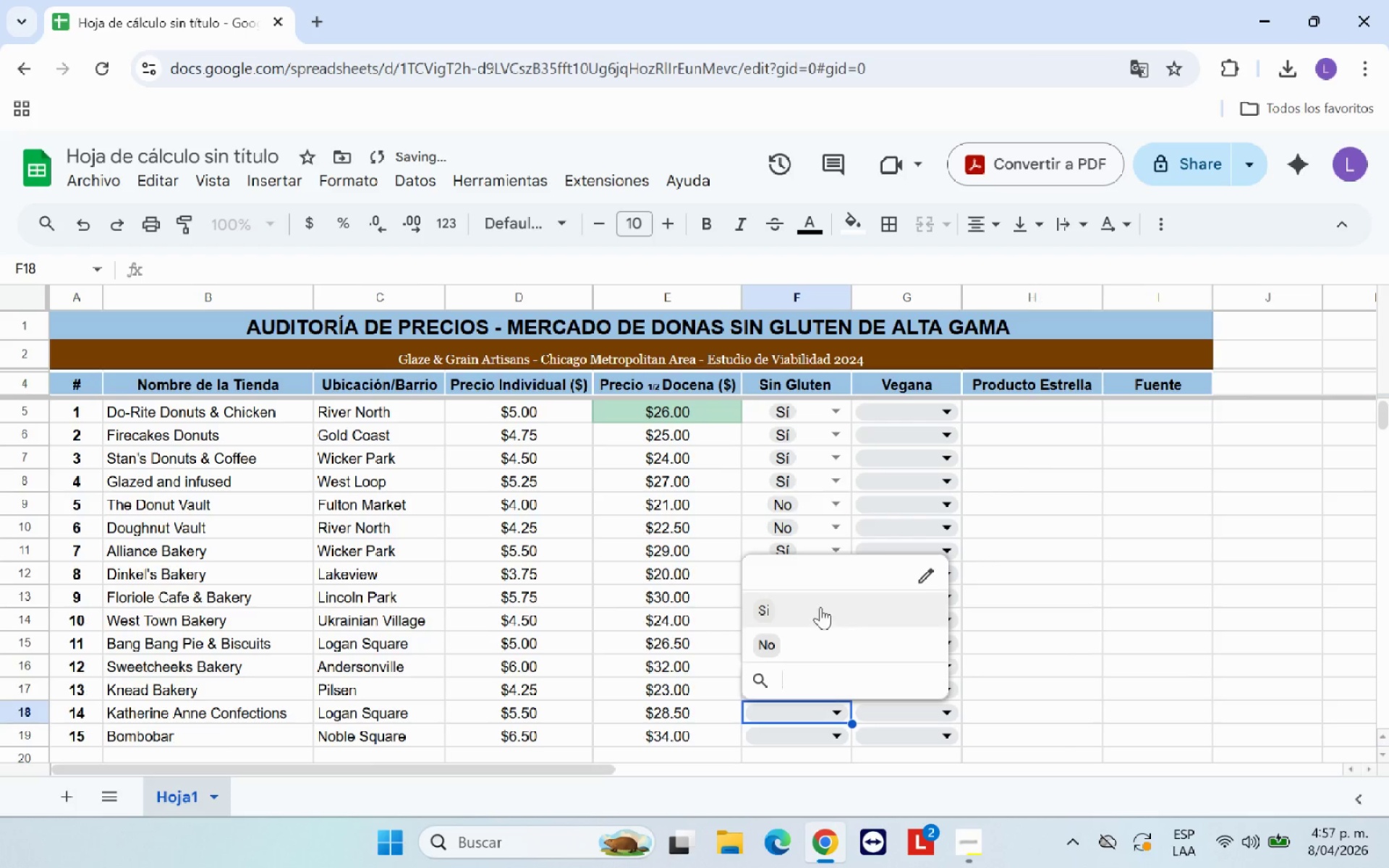 
left_click([820, 606])
 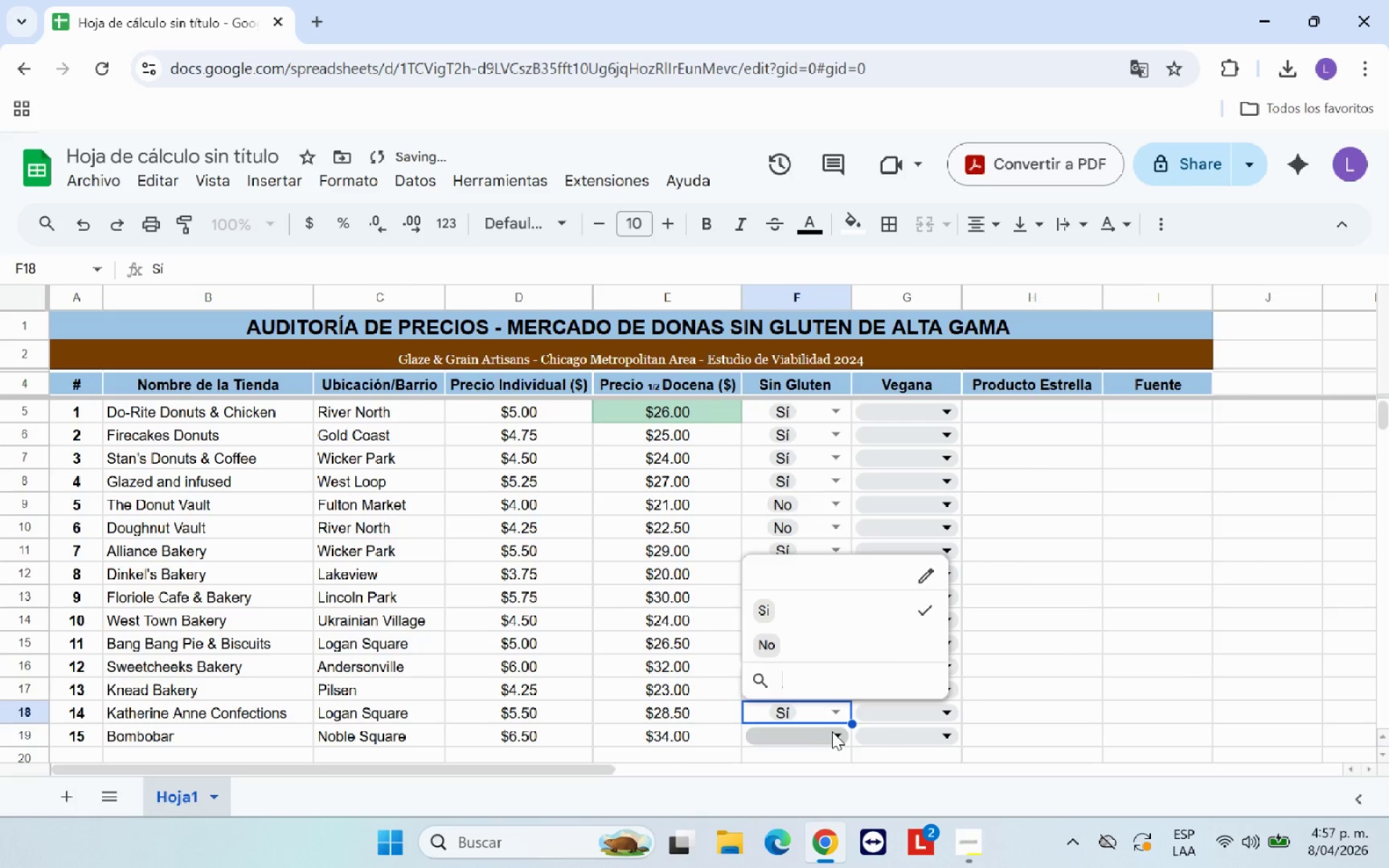 
left_click([832, 738])
 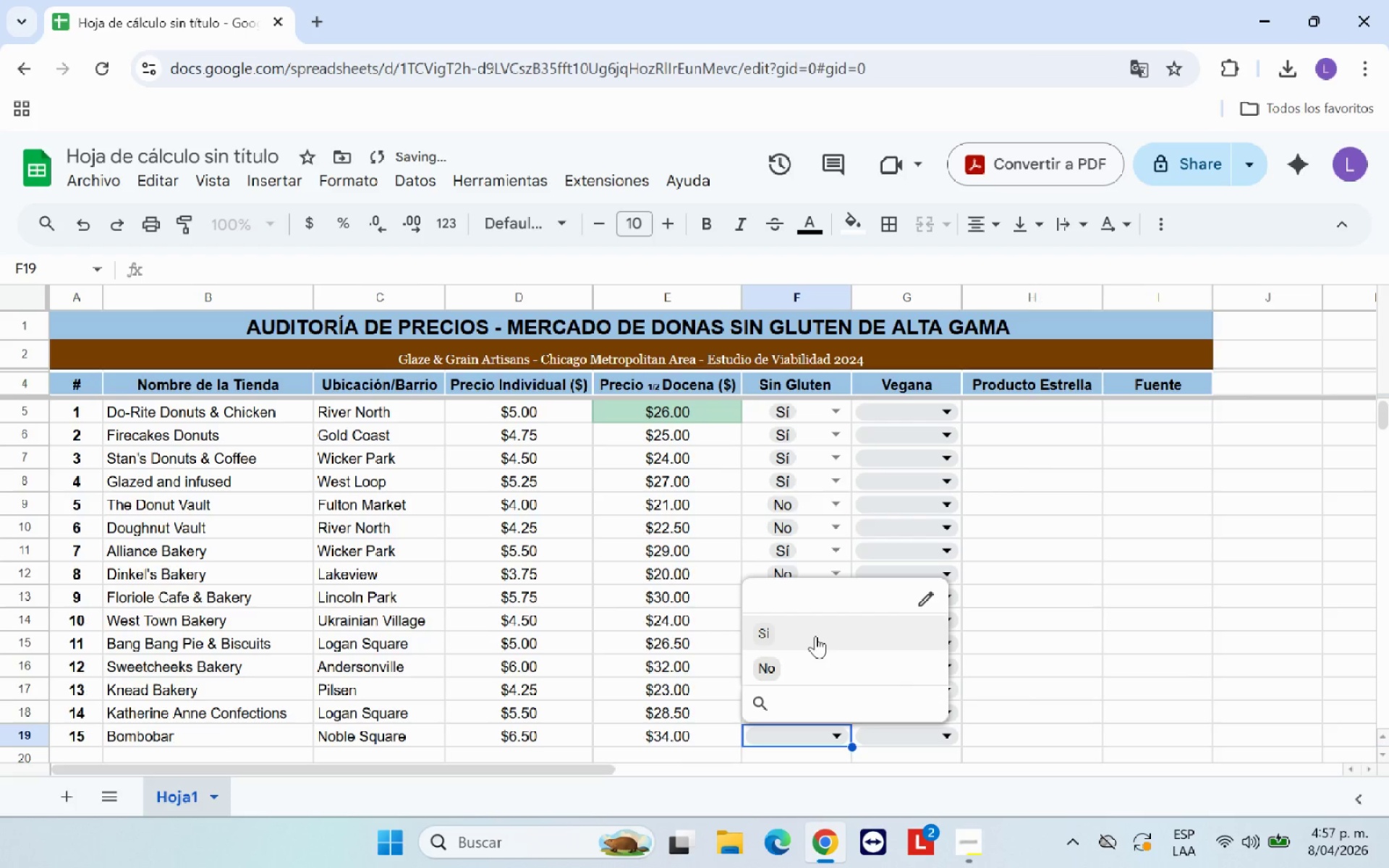 
left_click([813, 633])
 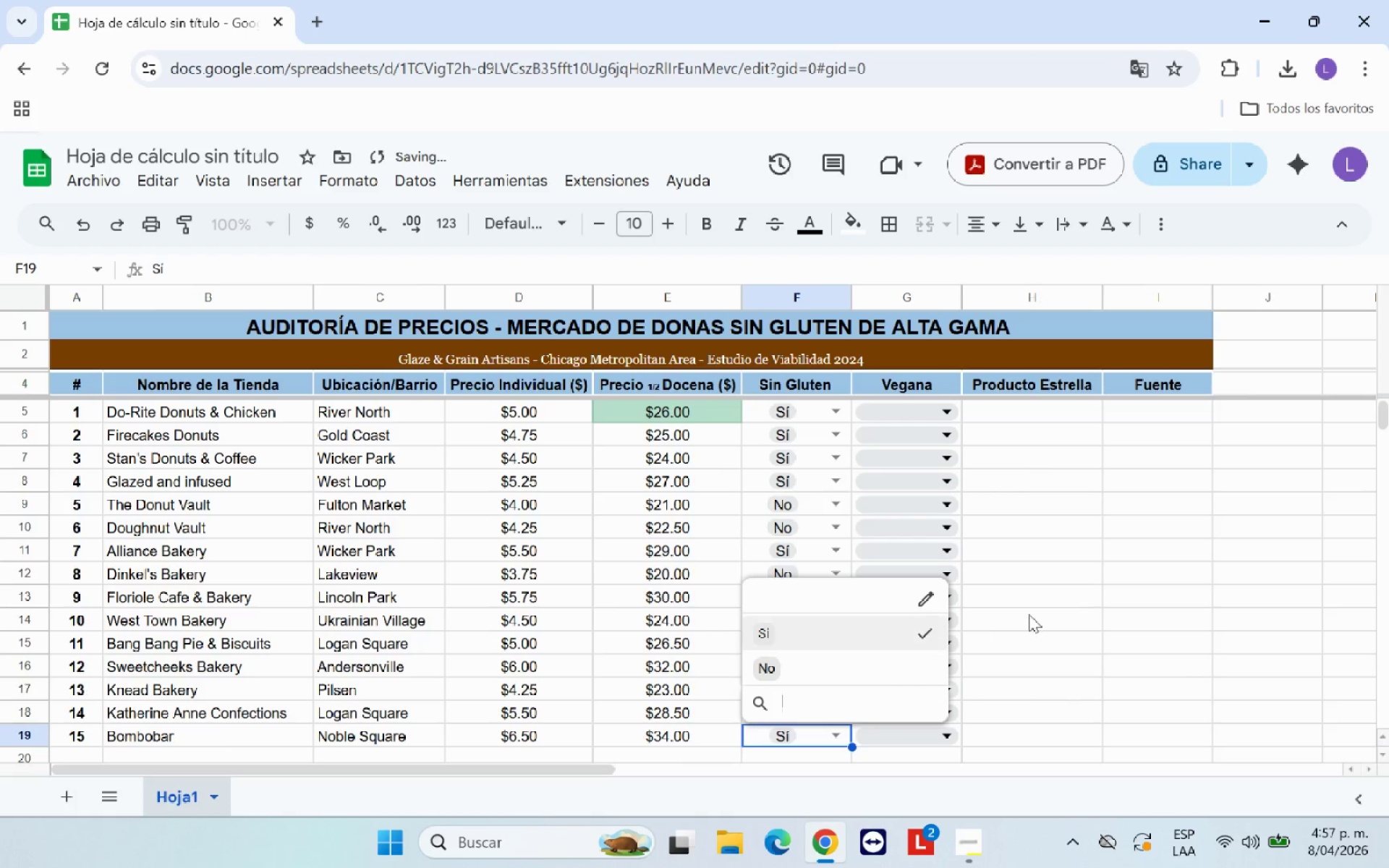 
left_click([1103, 581])
 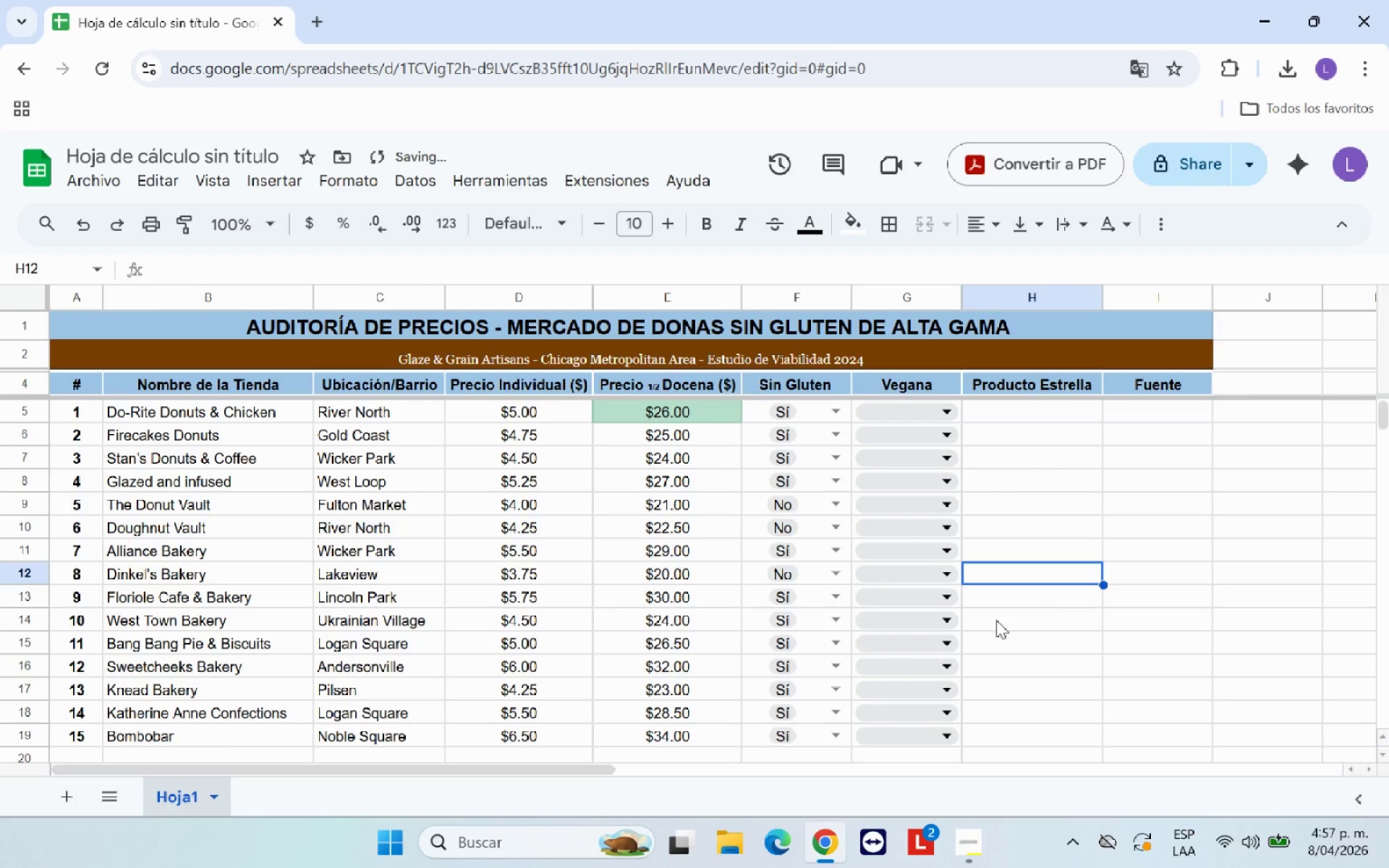 
scroll: coordinate [990, 621], scroll_direction: up, amount: 4.0
 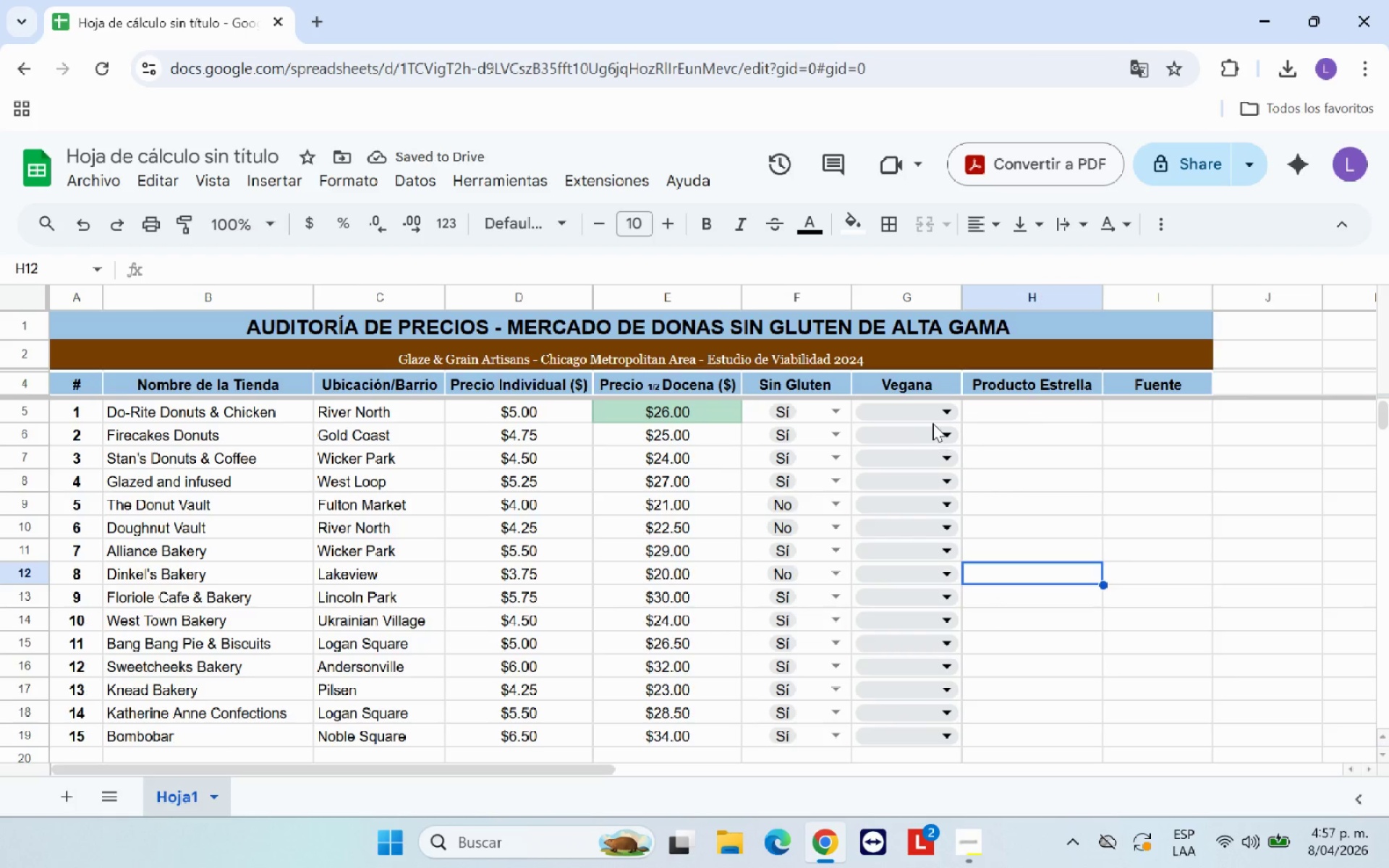 
left_click([931, 418])
 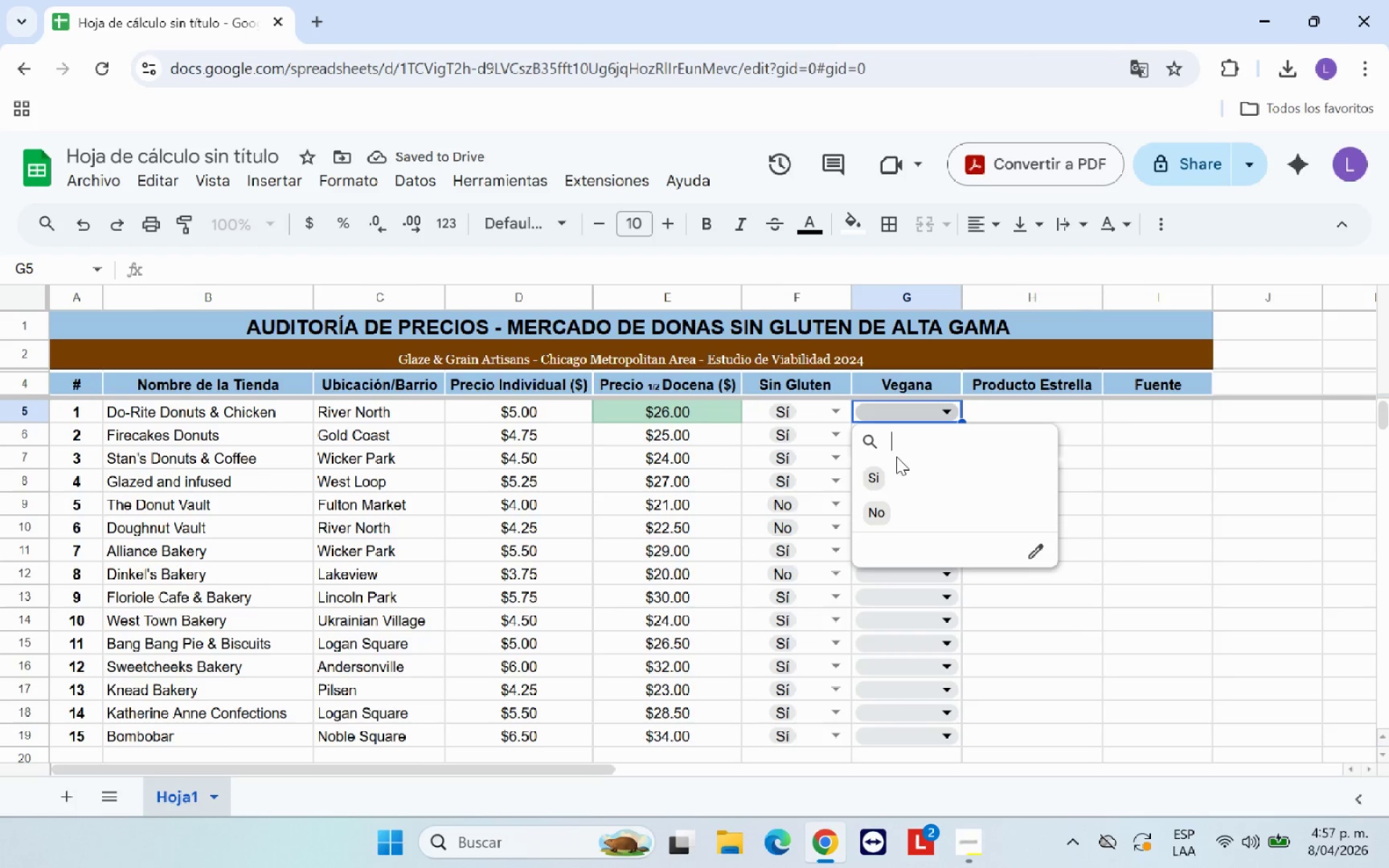 
left_click([890, 512])
 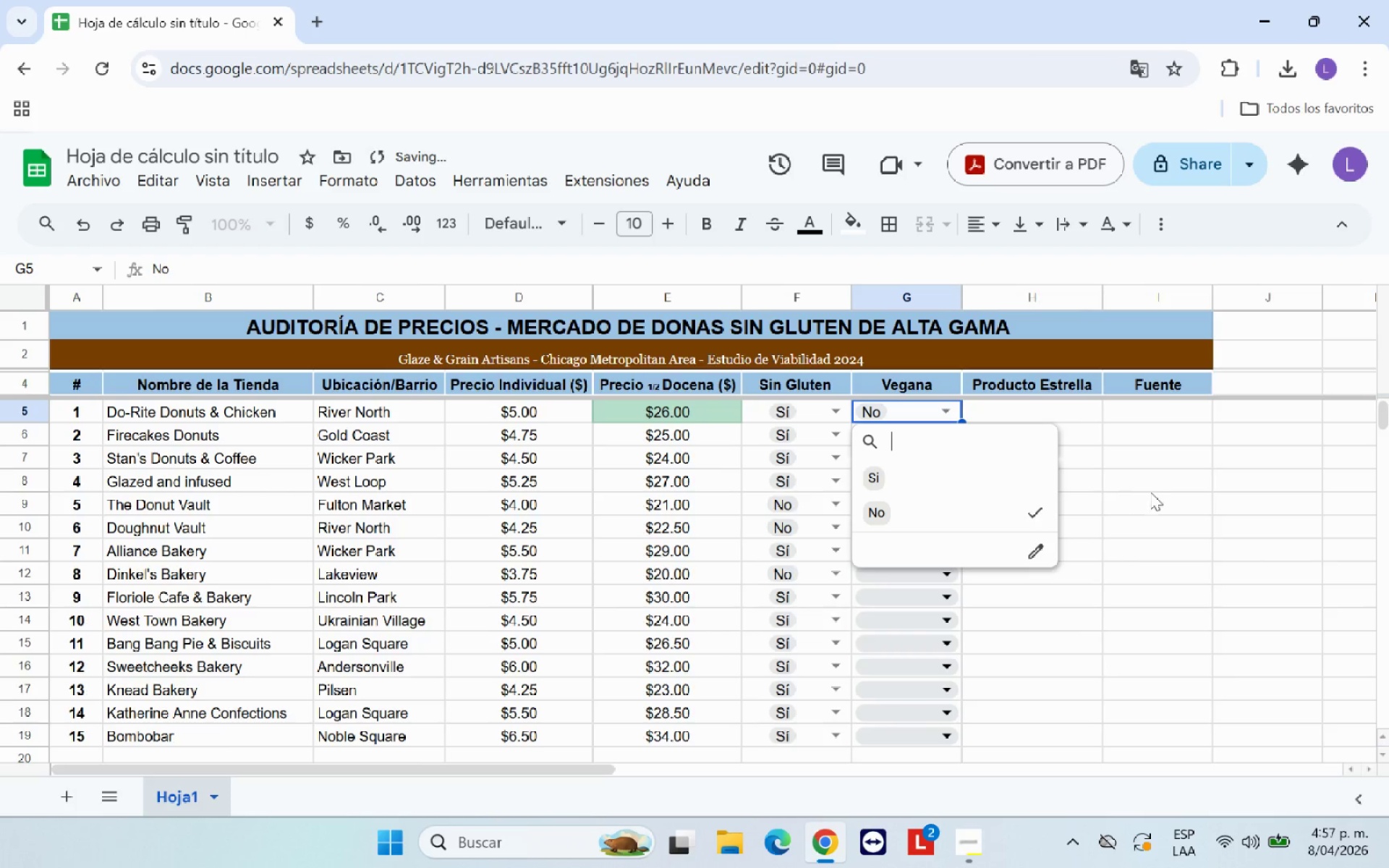 
left_click([1158, 490])
 